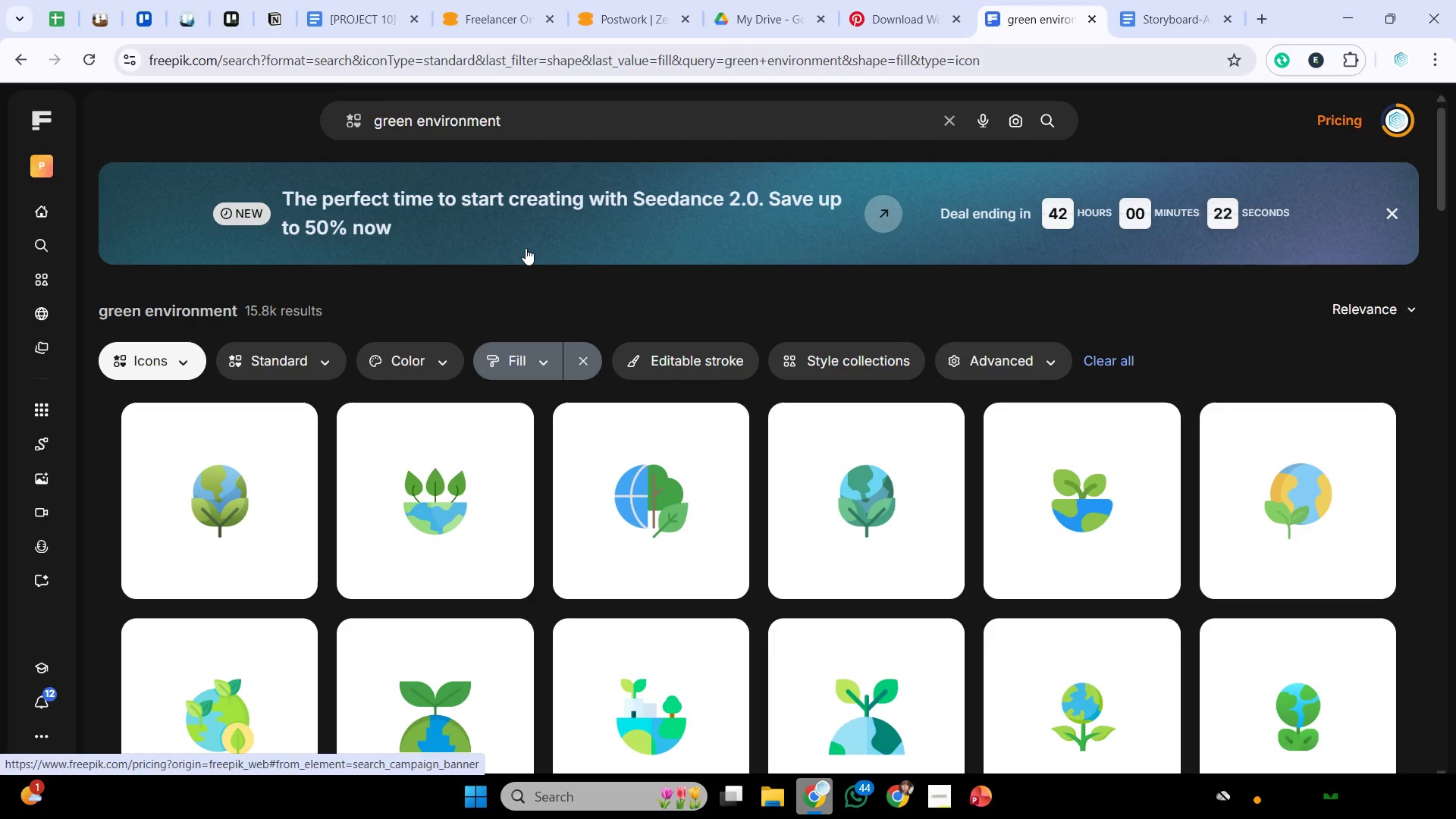 
scroll: coordinate [524, 249], scroll_direction: down, amount: 16.0
 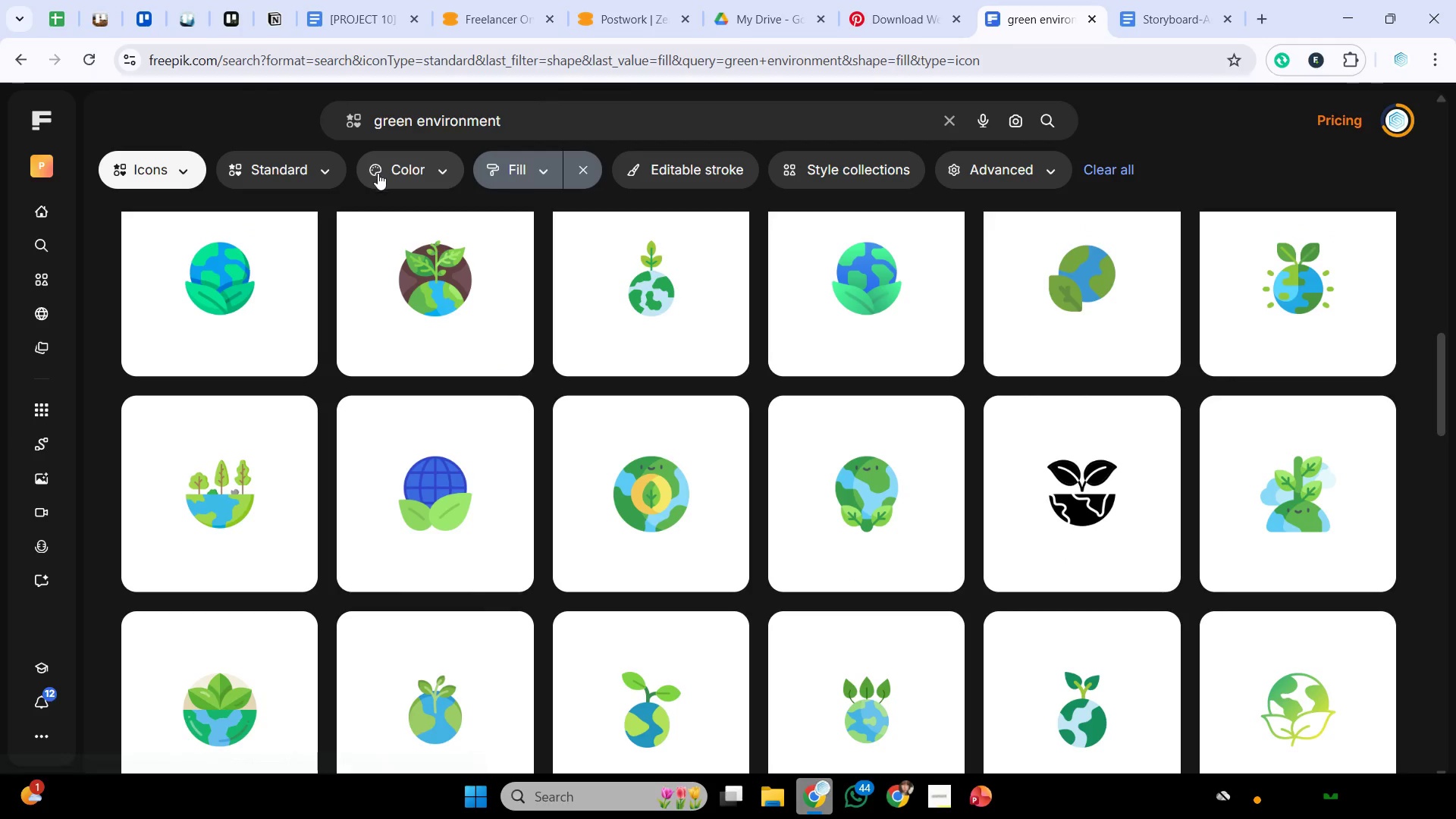 
left_click([378, 173])
 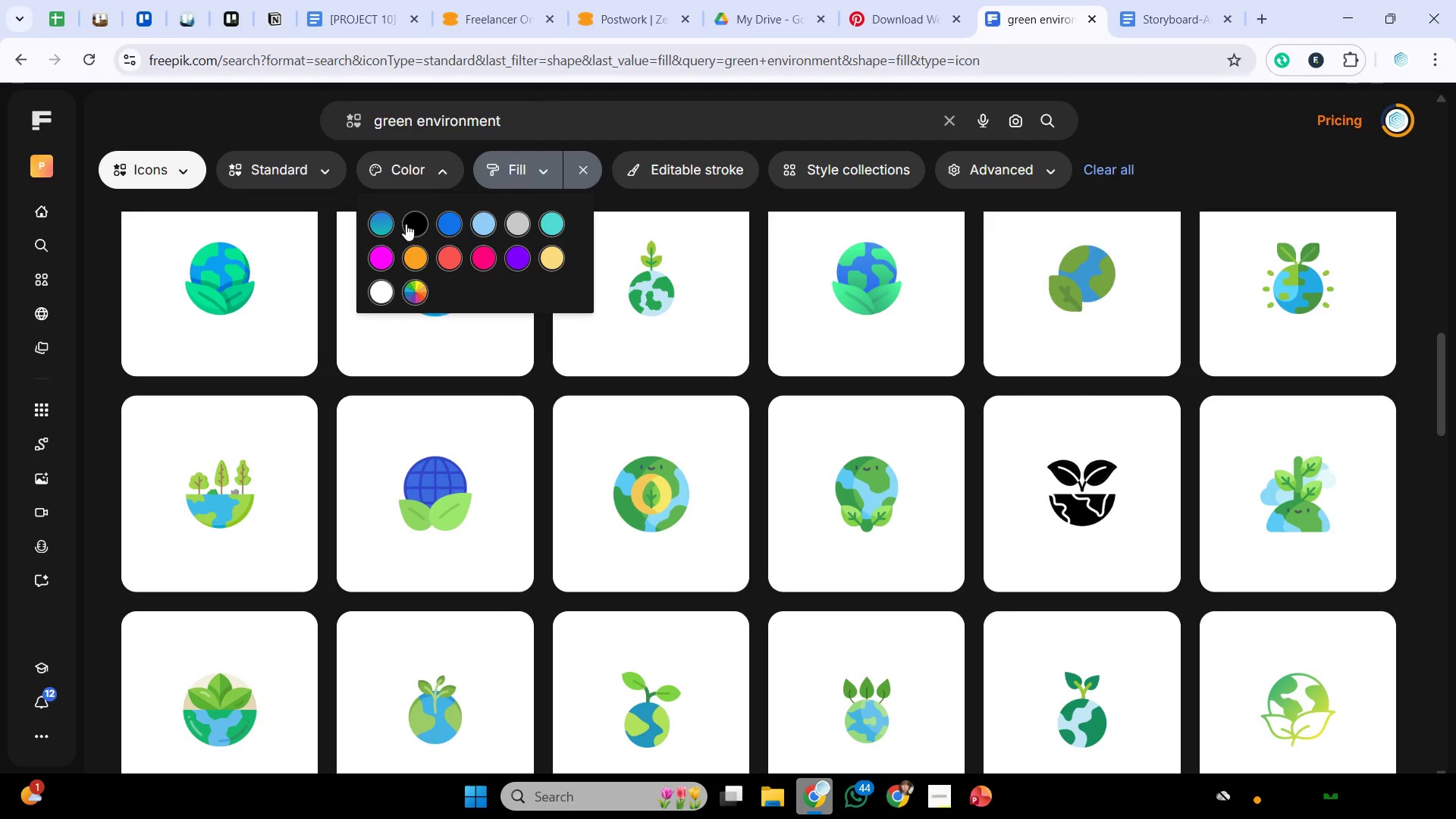 
left_click([408, 224])
 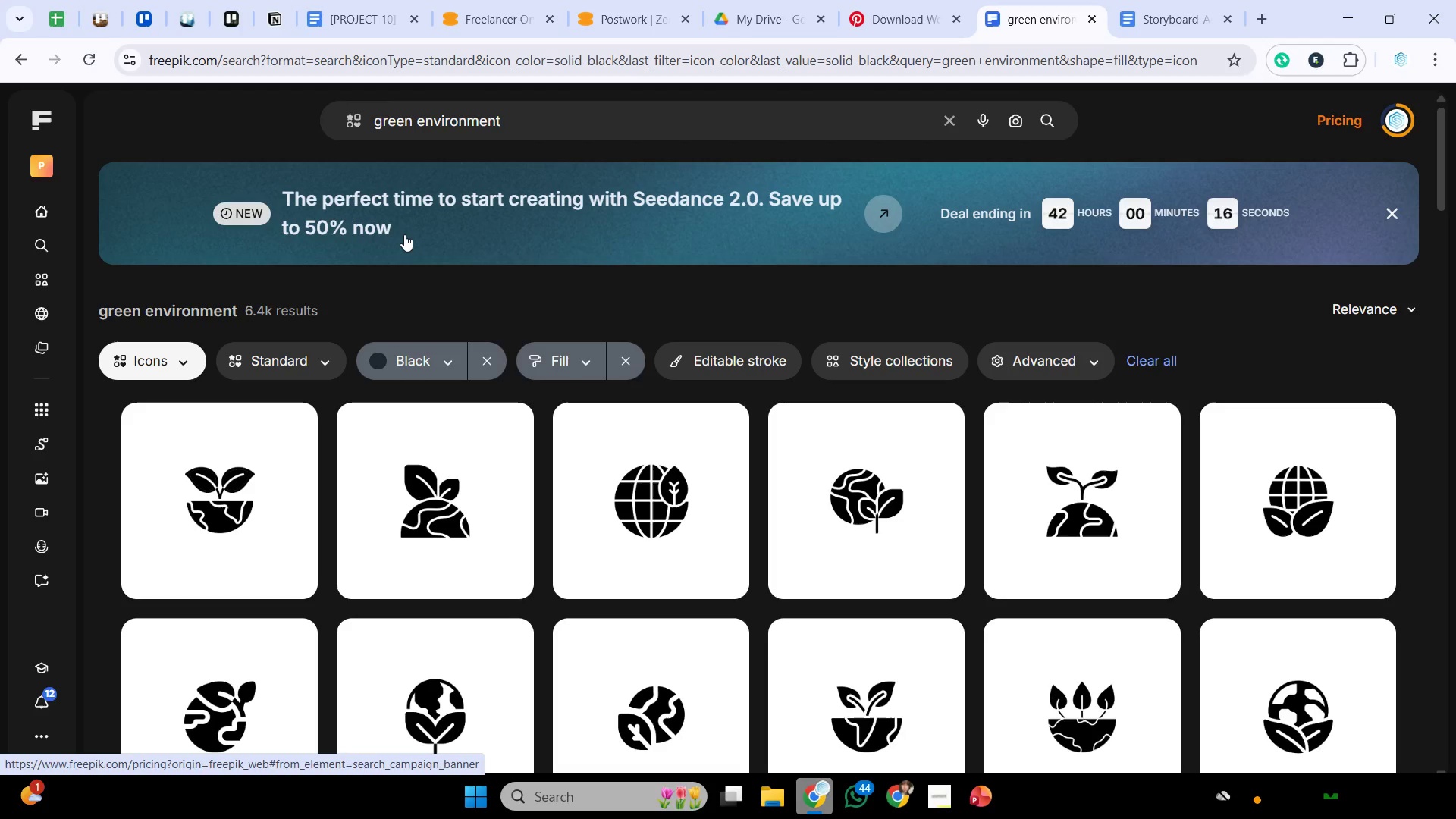 
scroll: coordinate [651, 410], scroll_direction: down, amount: 3.0
 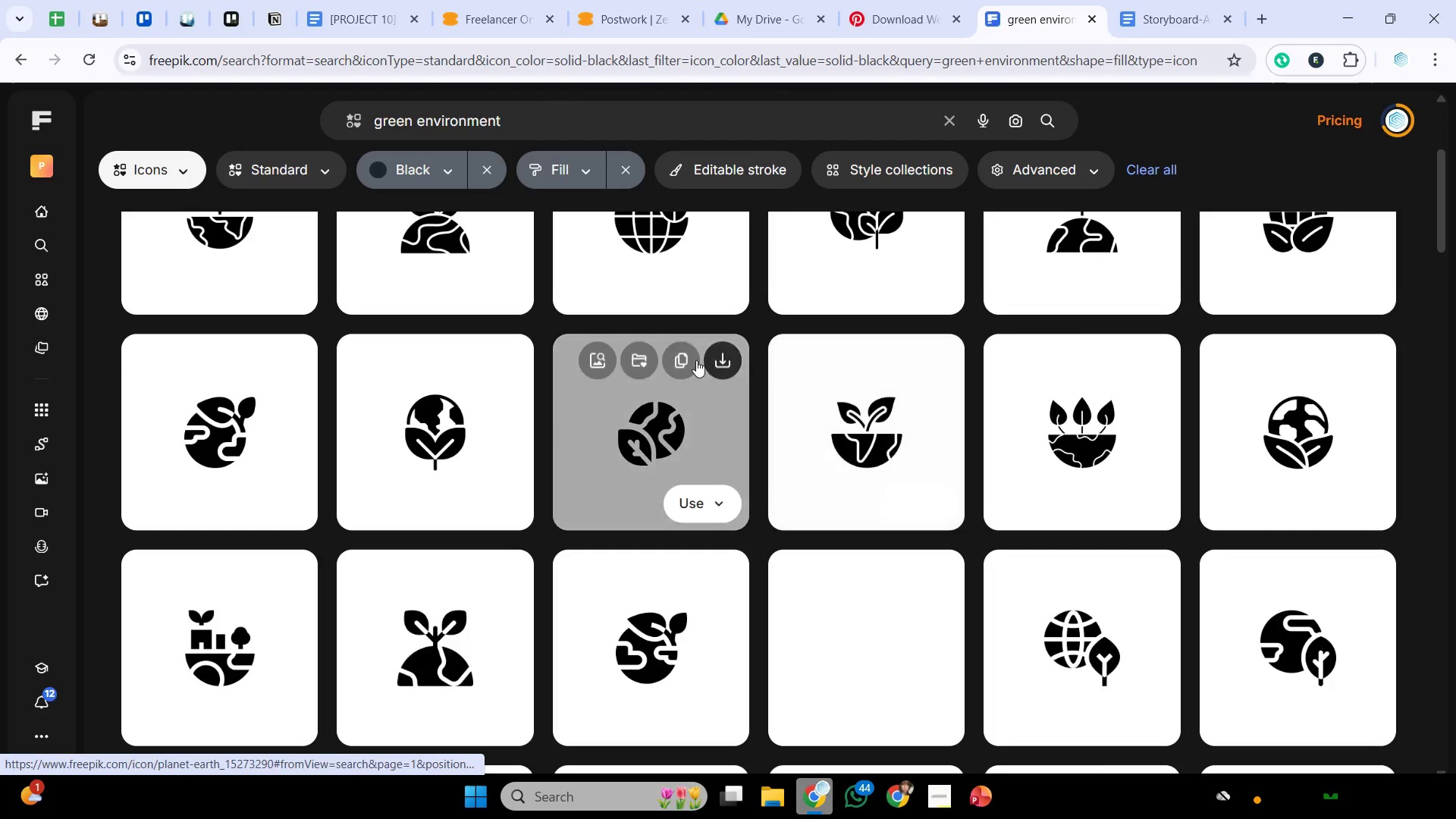 
left_click([681, 360])
 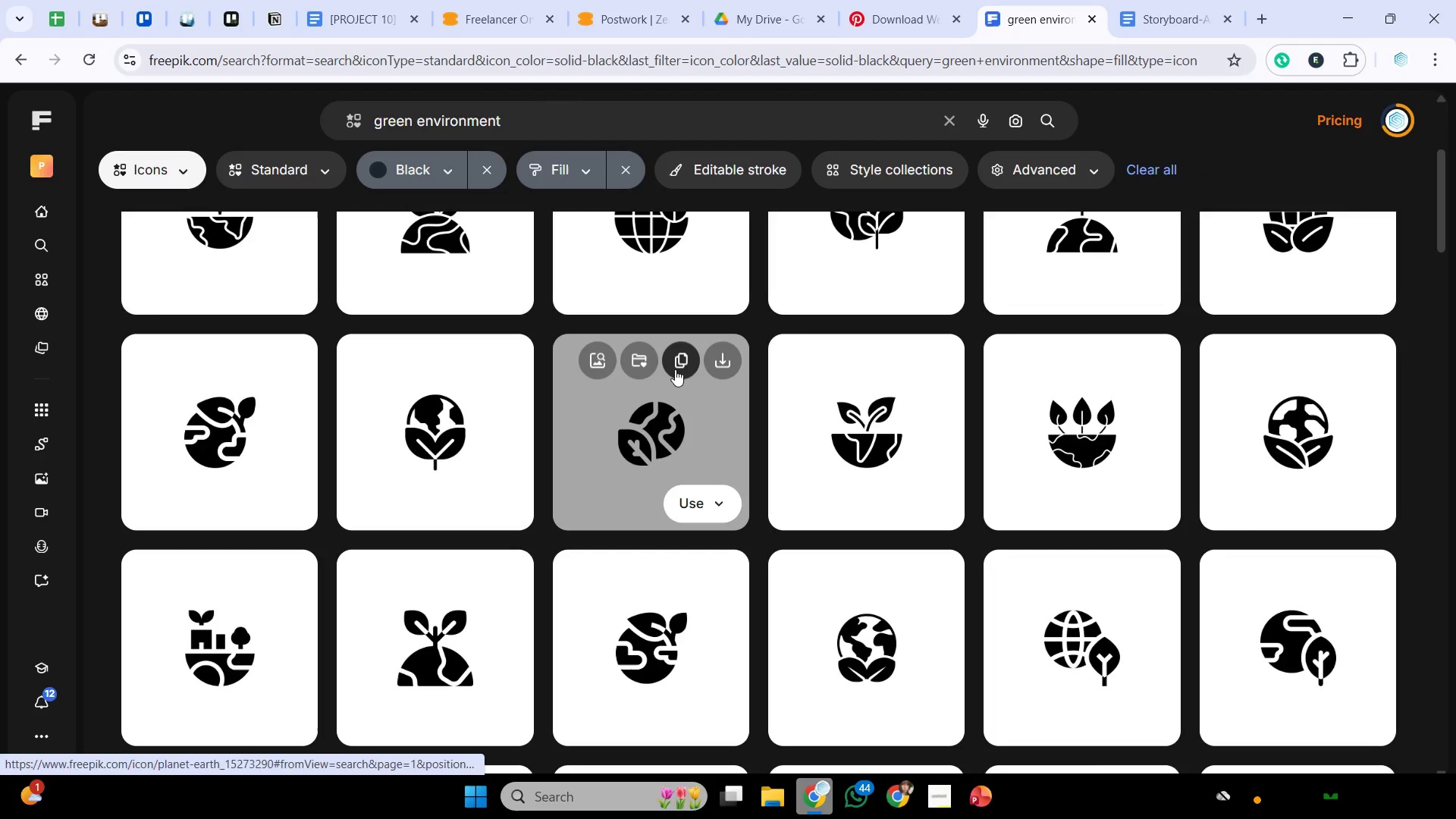 
left_click([676, 367])
 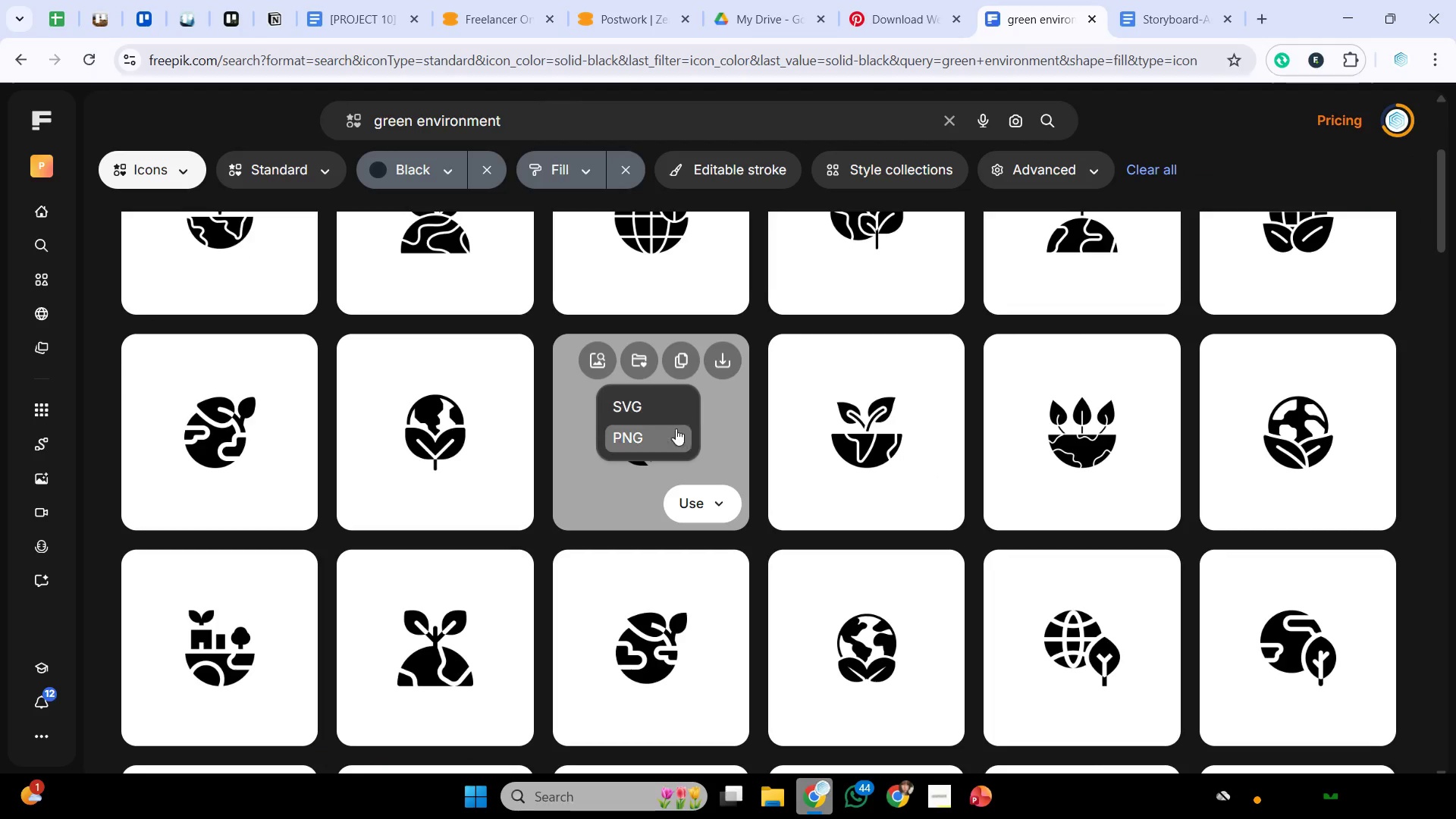 
left_click([676, 428])
 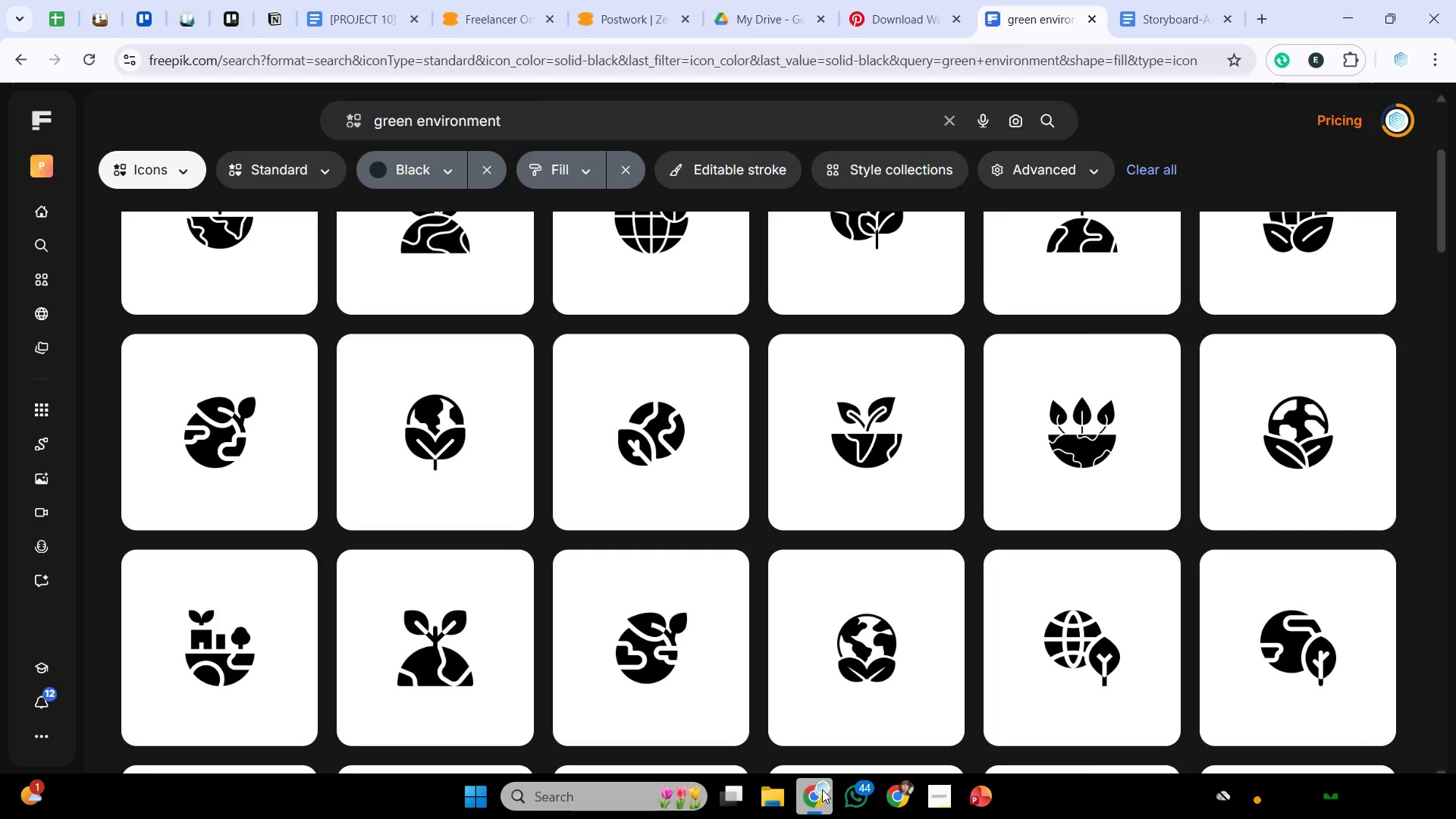 
left_click([822, 789])
 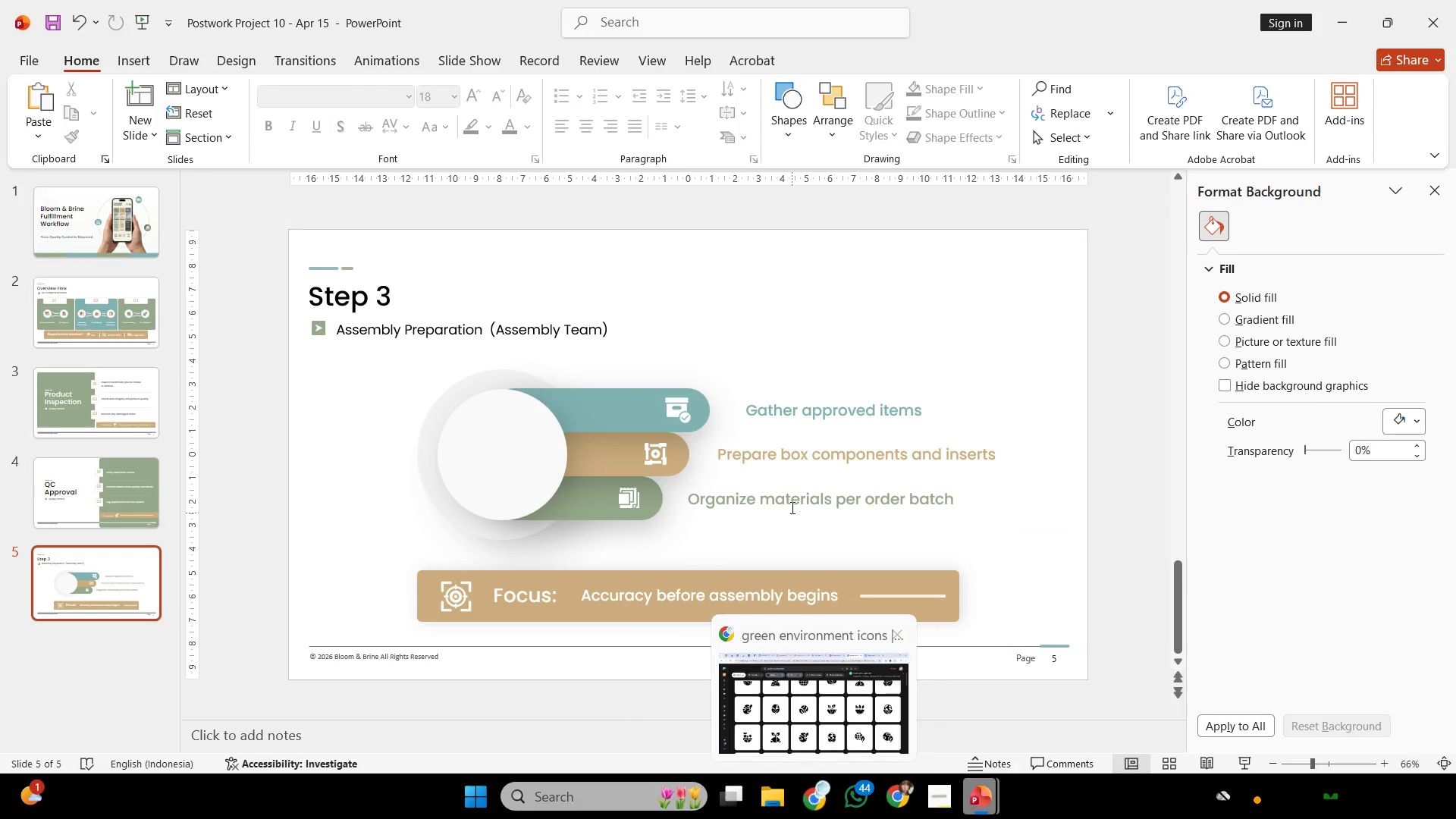 
key(Control+V)
 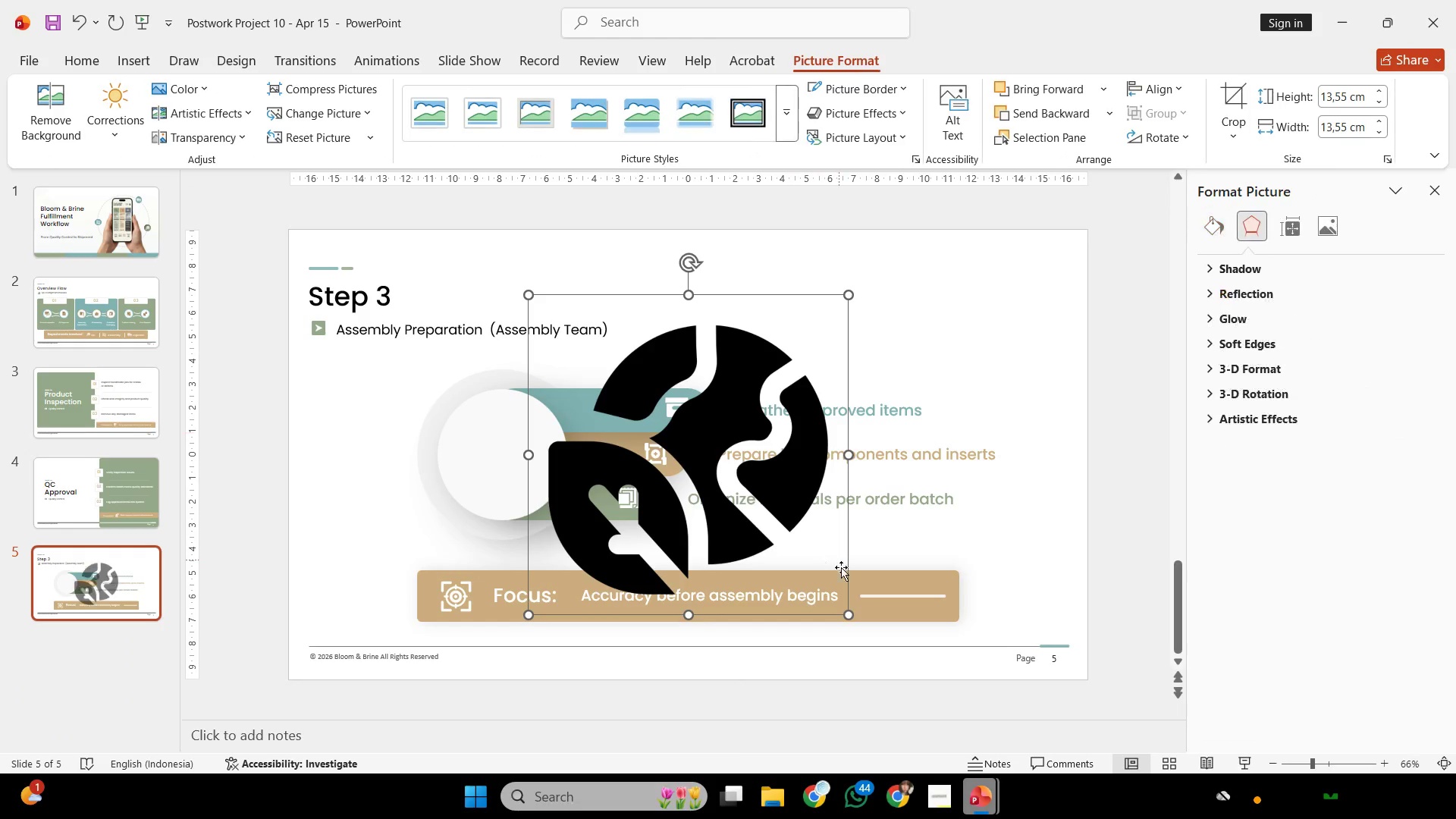 
hold_key(key=ShiftLeft, duration=1.76)
left_click_drag(start_coordinate=[848, 613], to_coordinate=[623, 354])
 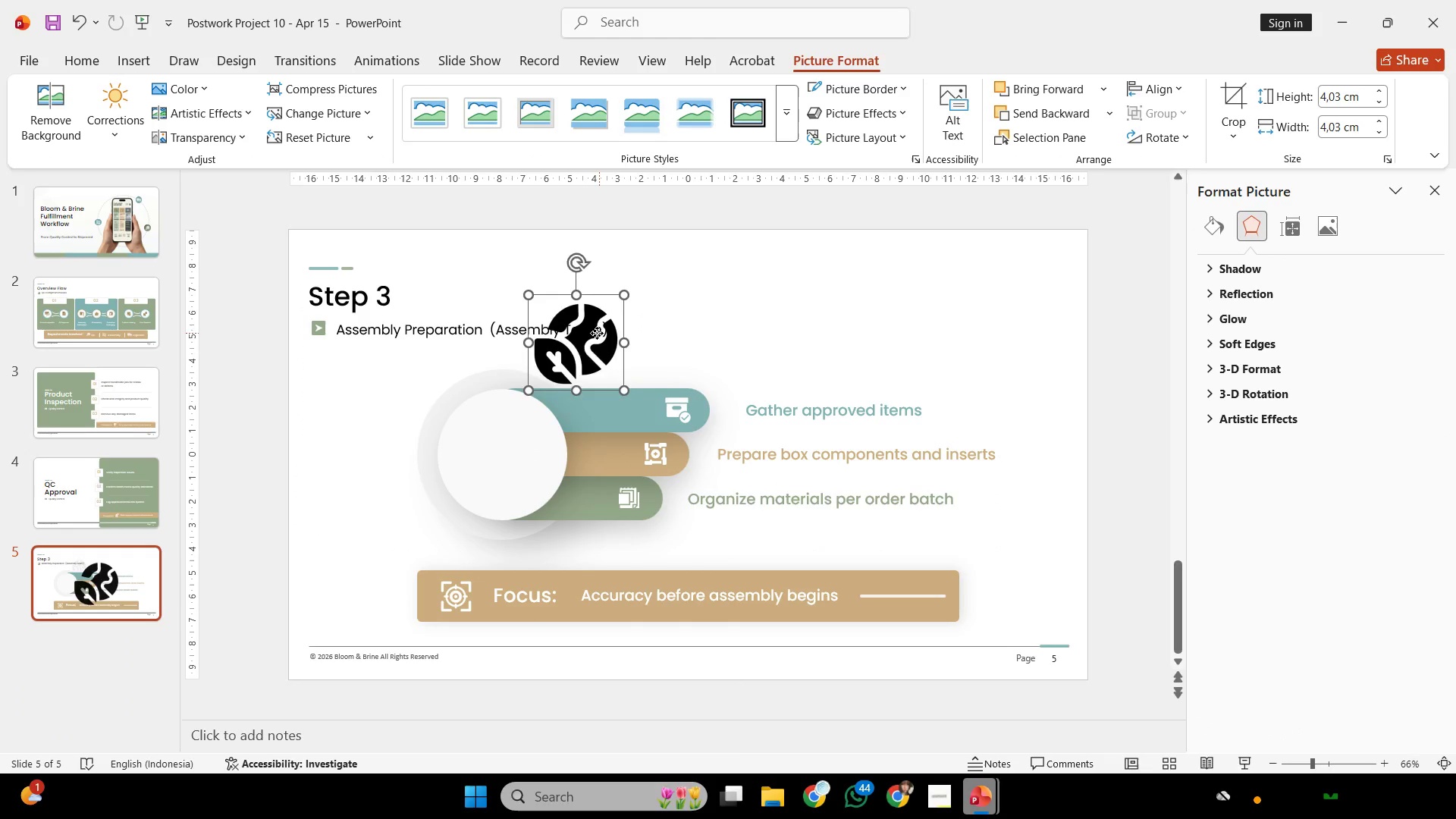 
left_click_drag(start_coordinate=[598, 333], to_coordinate=[527, 443])
 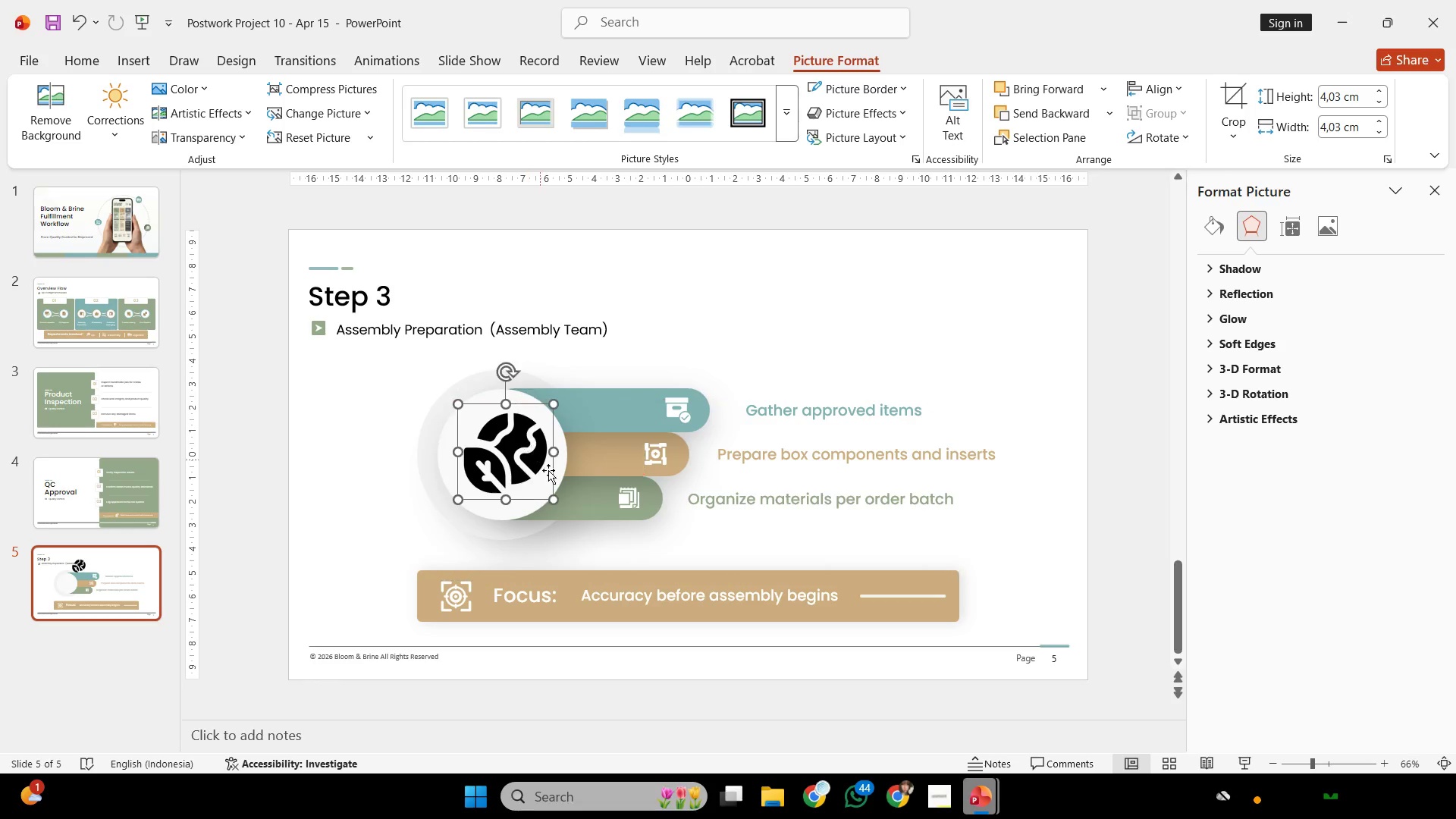 
hold_key(key=ShiftLeft, duration=1.83)
left_click_drag(start_coordinate=[551, 497], to_coordinate=[530, 474])
 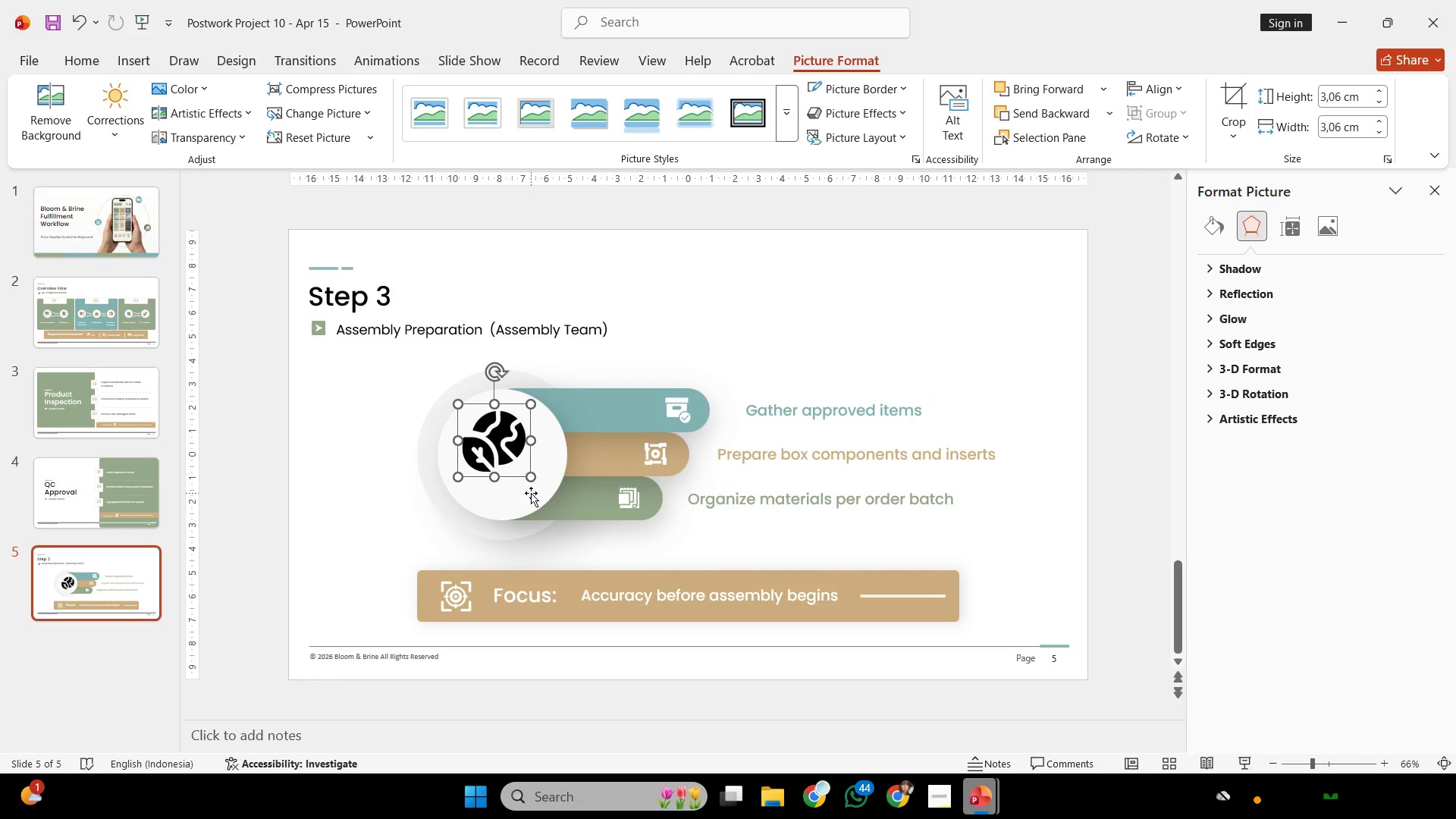 
left_click([531, 493])
 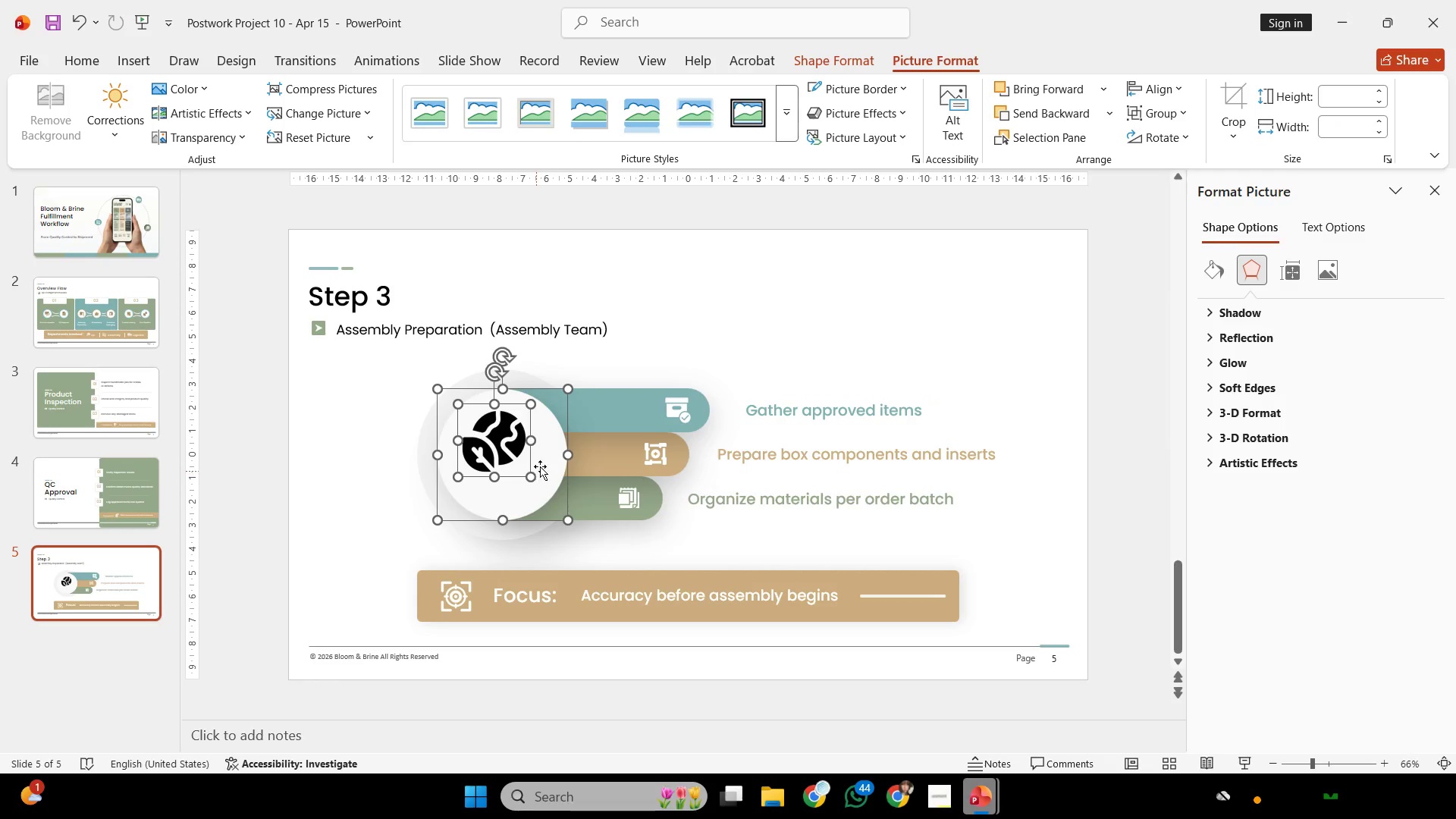 
hold_key(key=ShiftLeft, duration=1.73)
left_click([523, 488])
 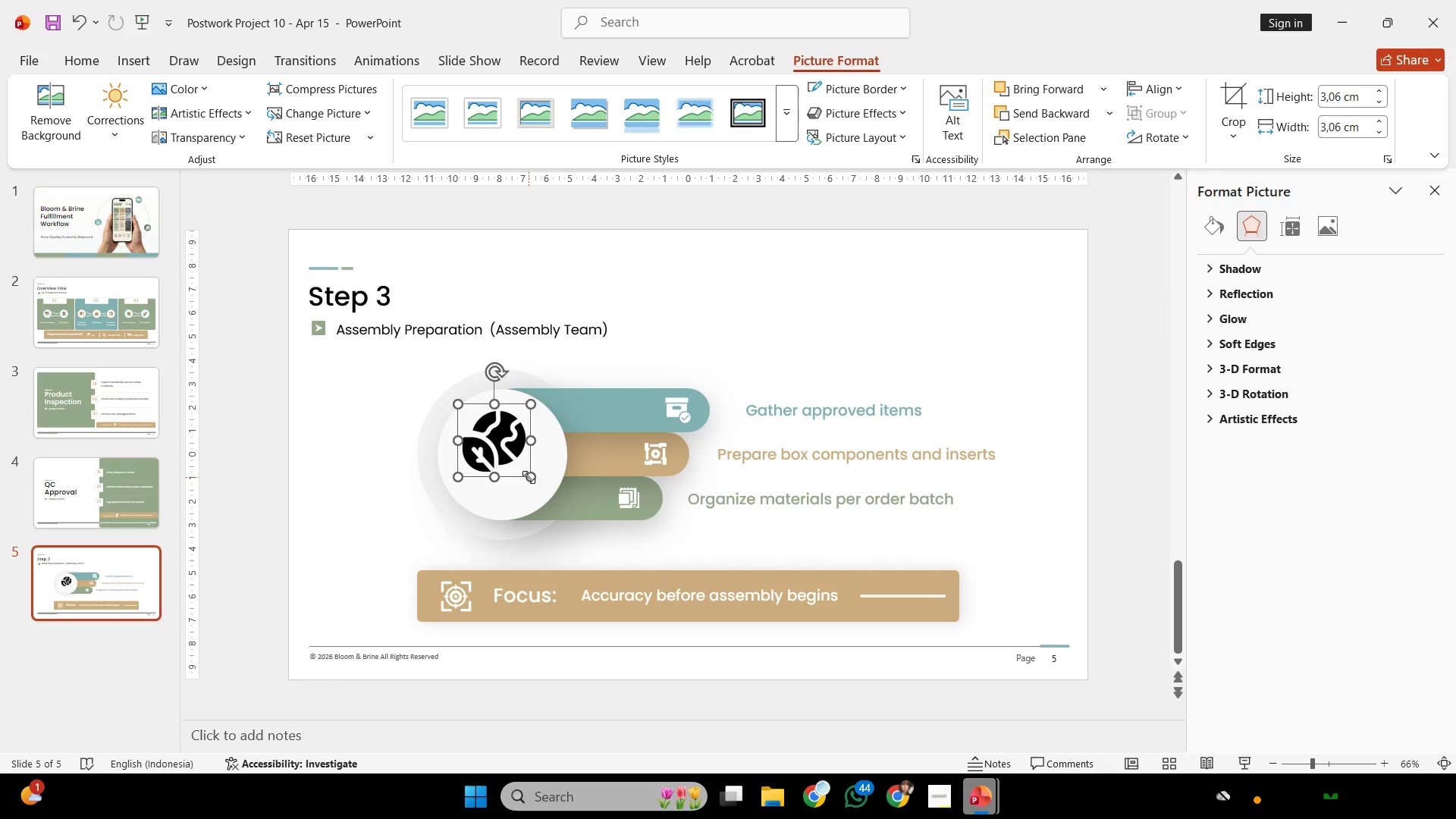 
left_click_drag(start_coordinate=[529, 477], to_coordinate=[534, 481])
 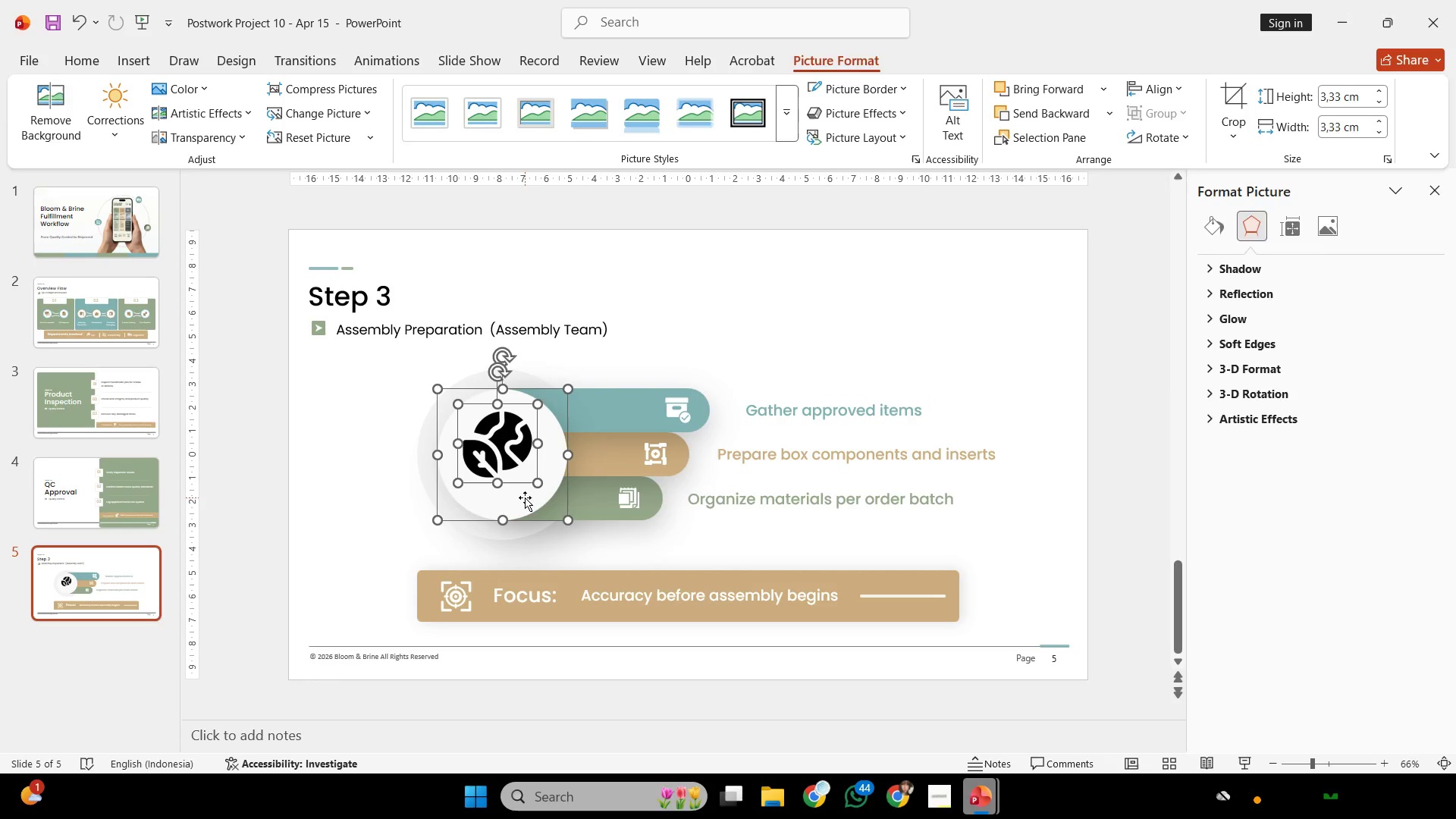 
left_click([525, 497])
 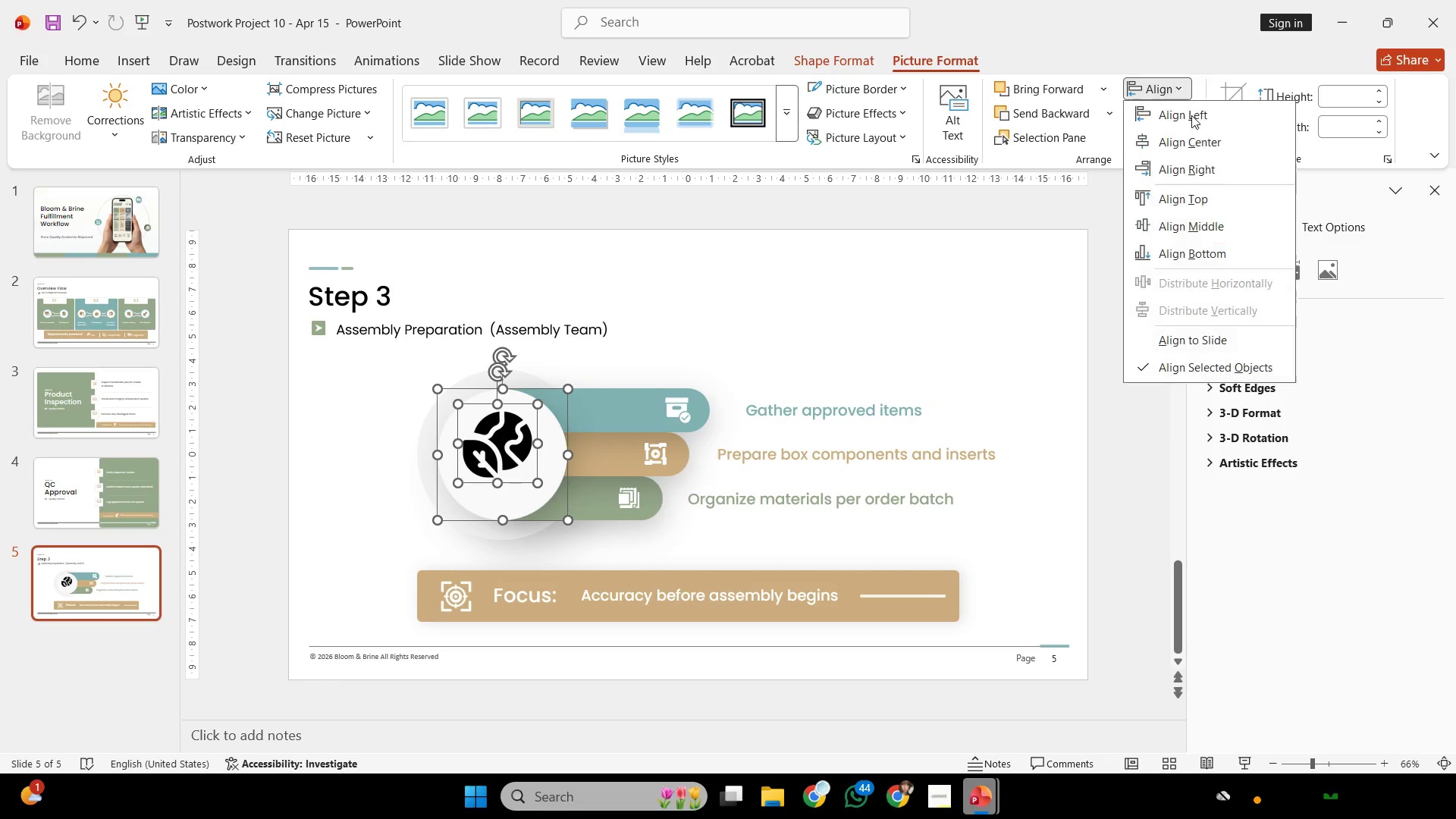 
double_click([1207, 146])
 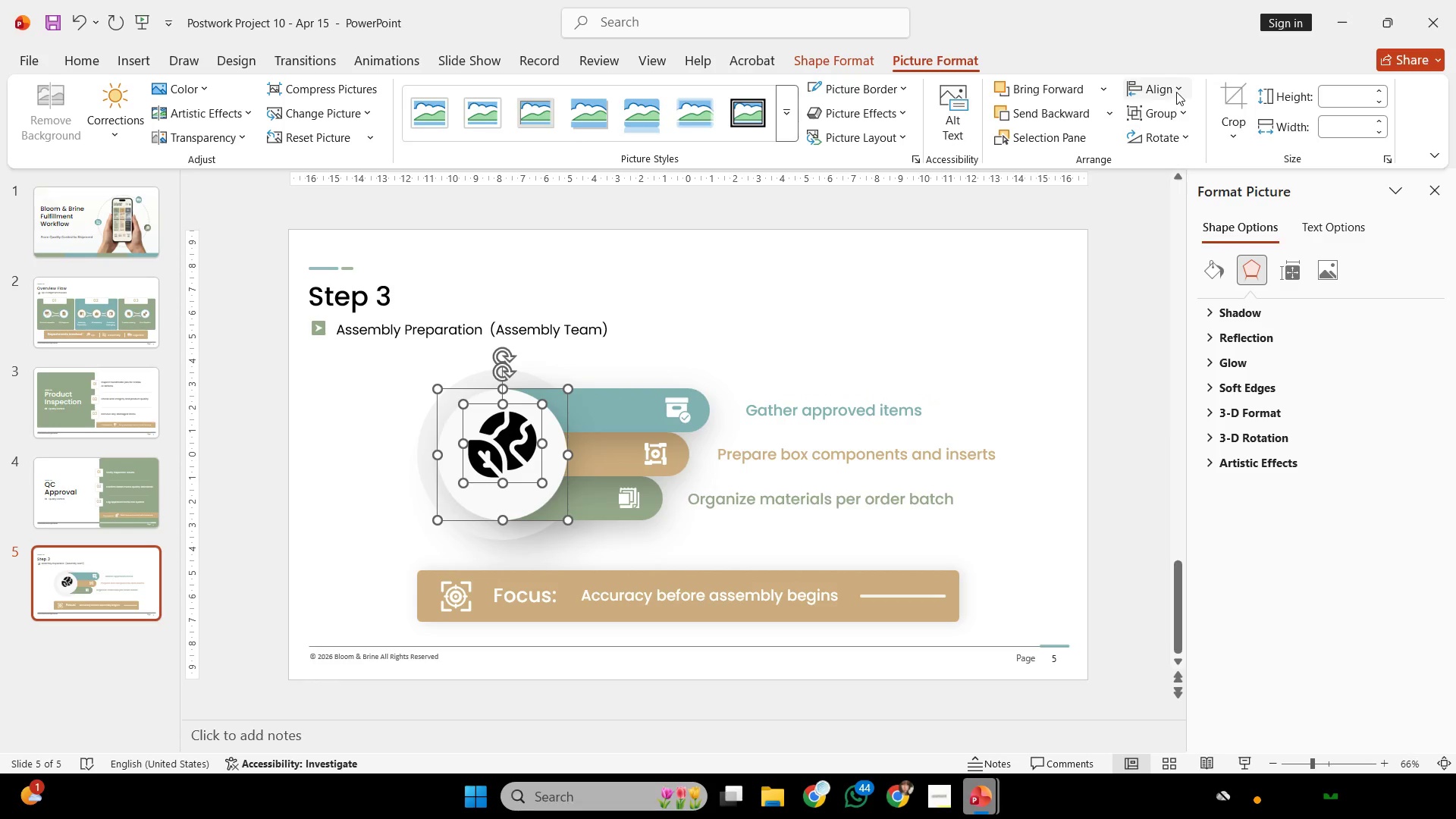 
left_click([1176, 92])
 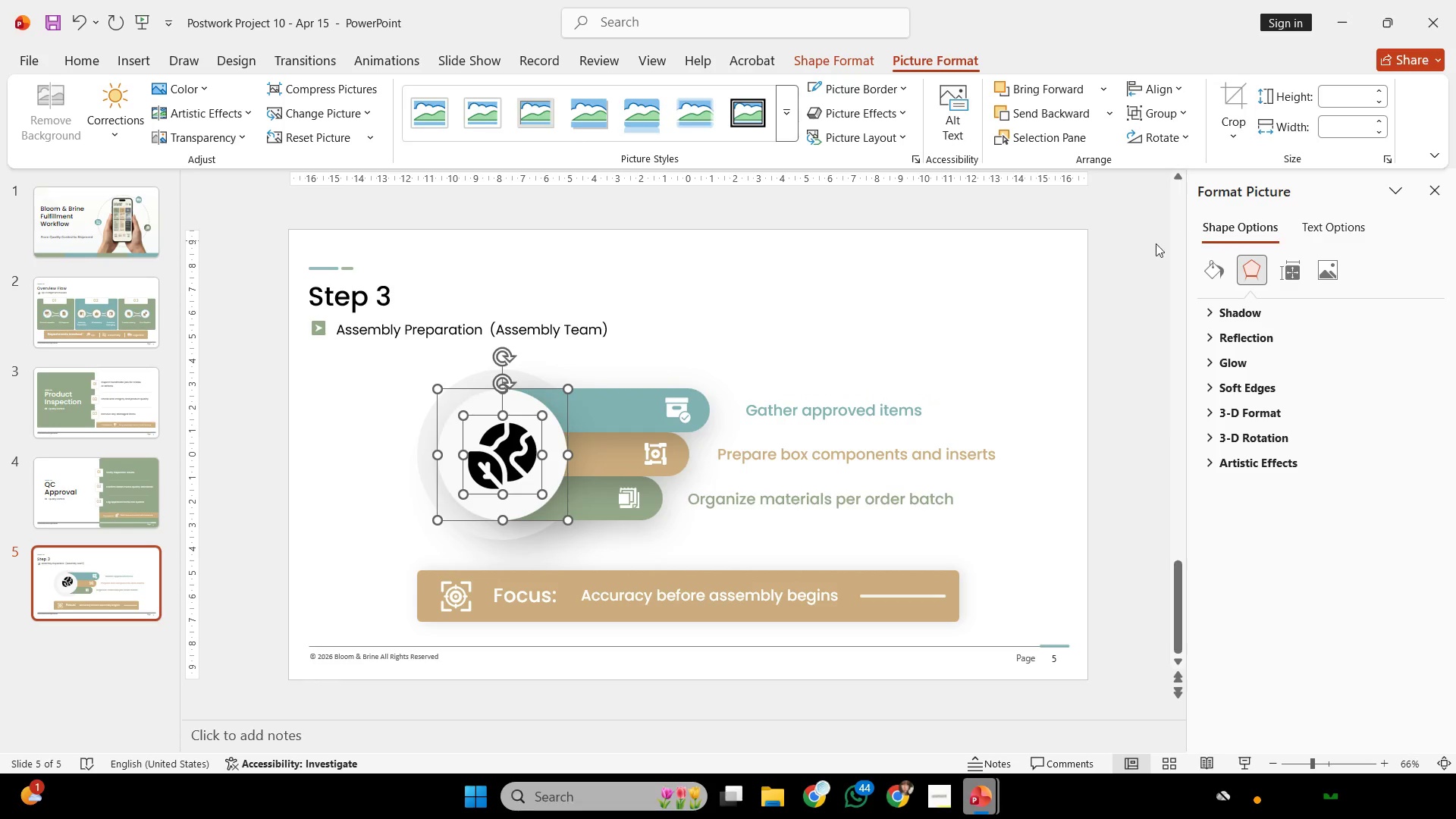 
double_click([923, 255])
 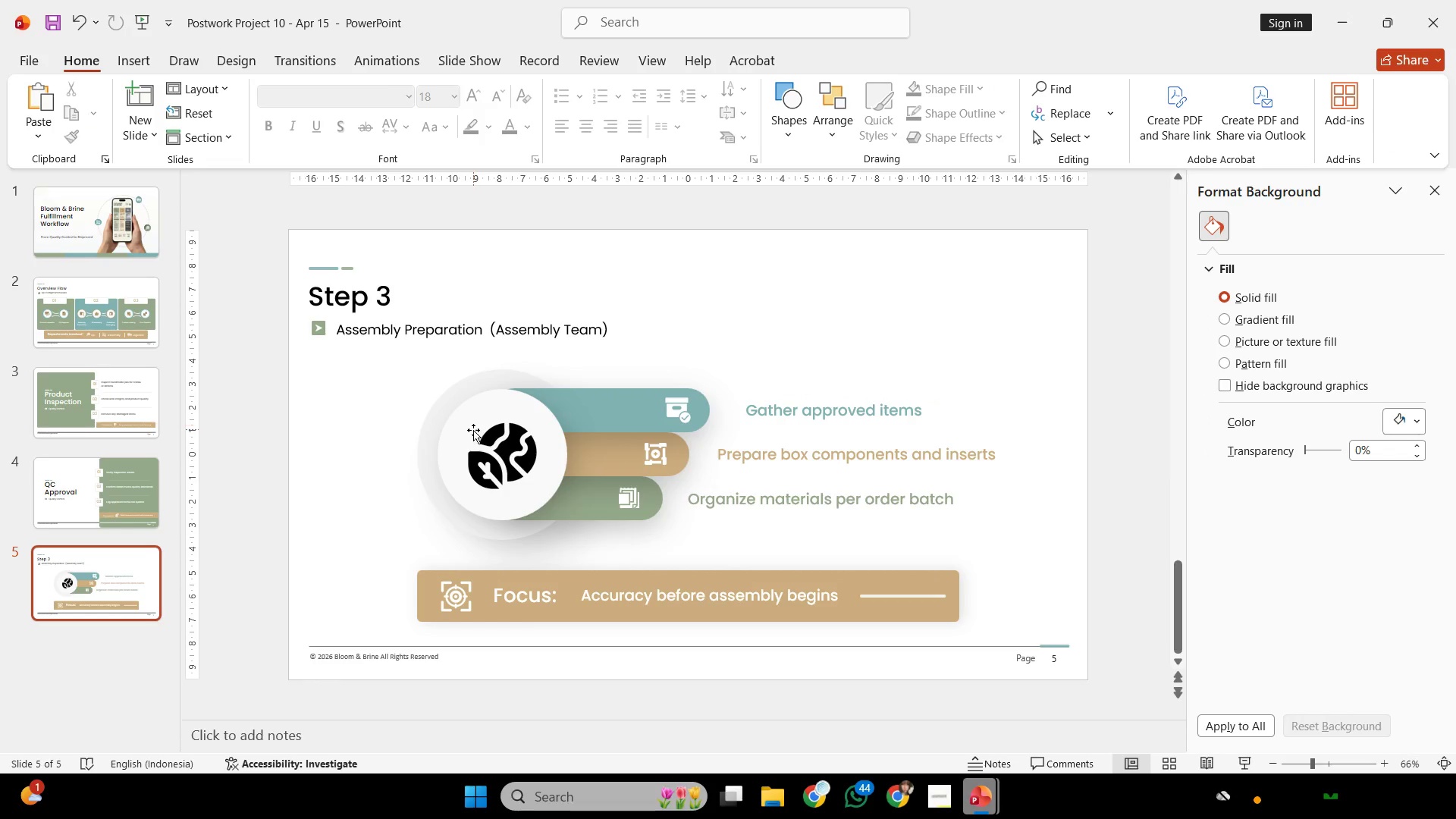 
left_click([488, 453])
 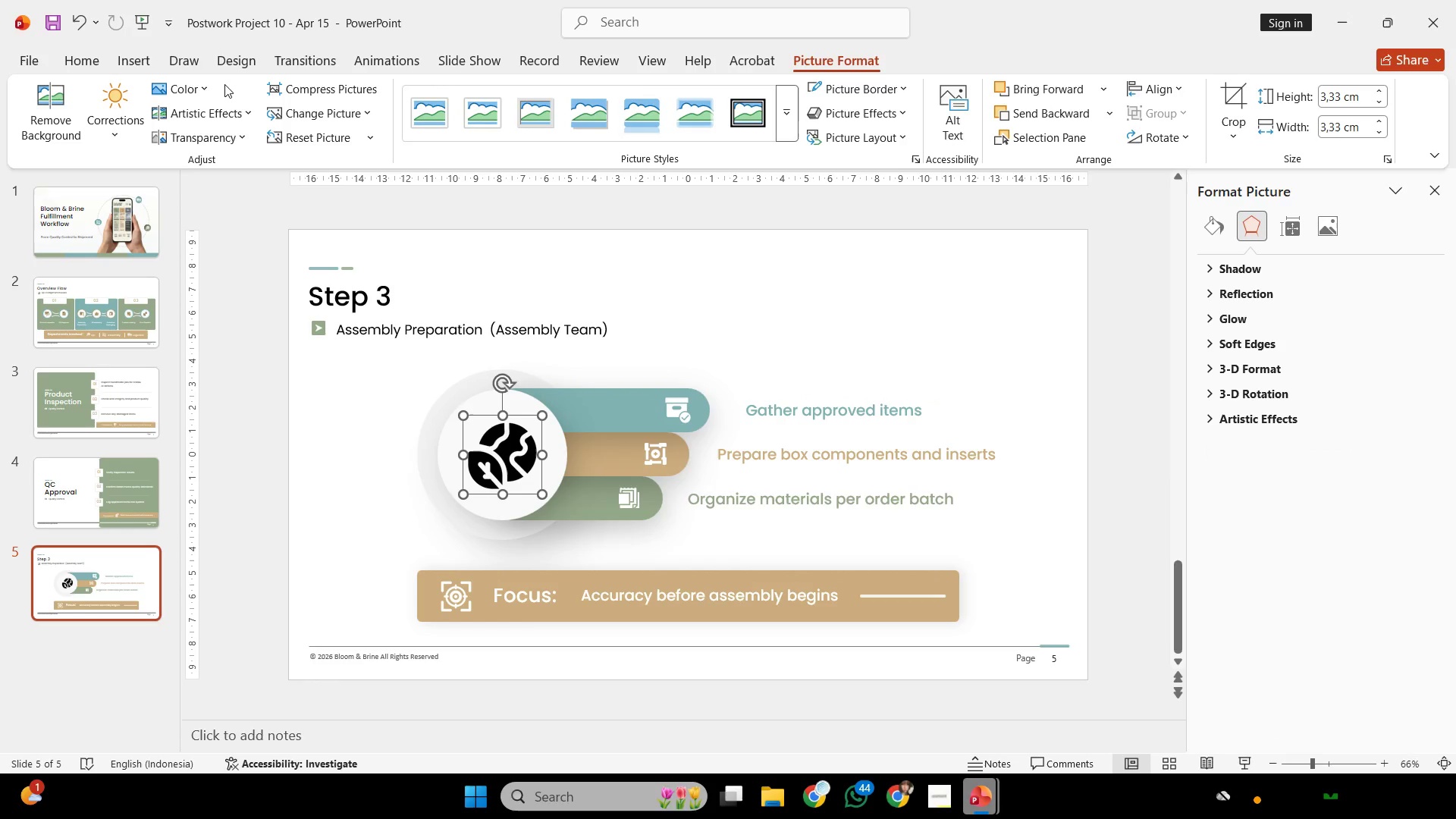 
left_click([194, 86])
 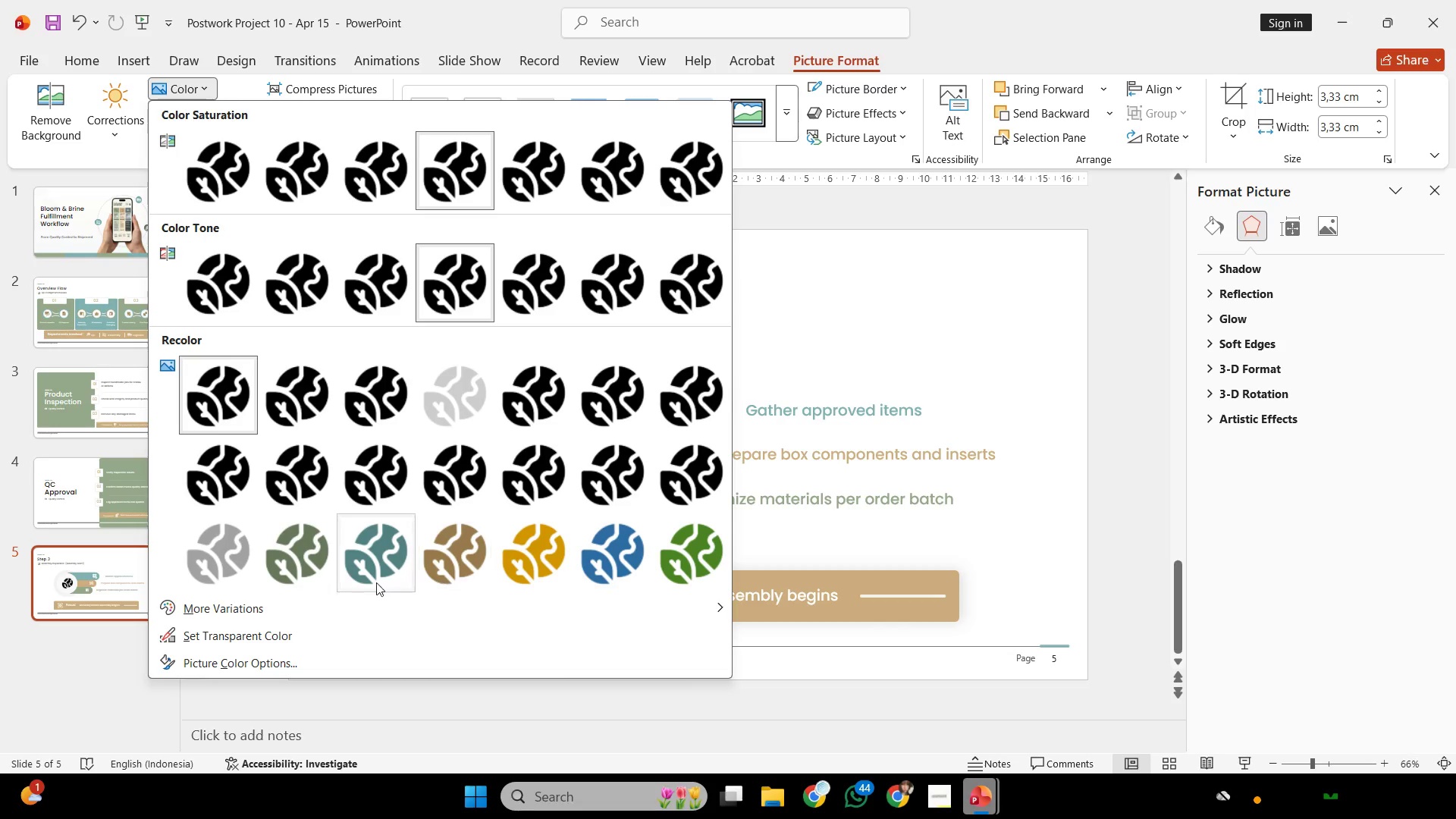 
left_click([323, 576])
 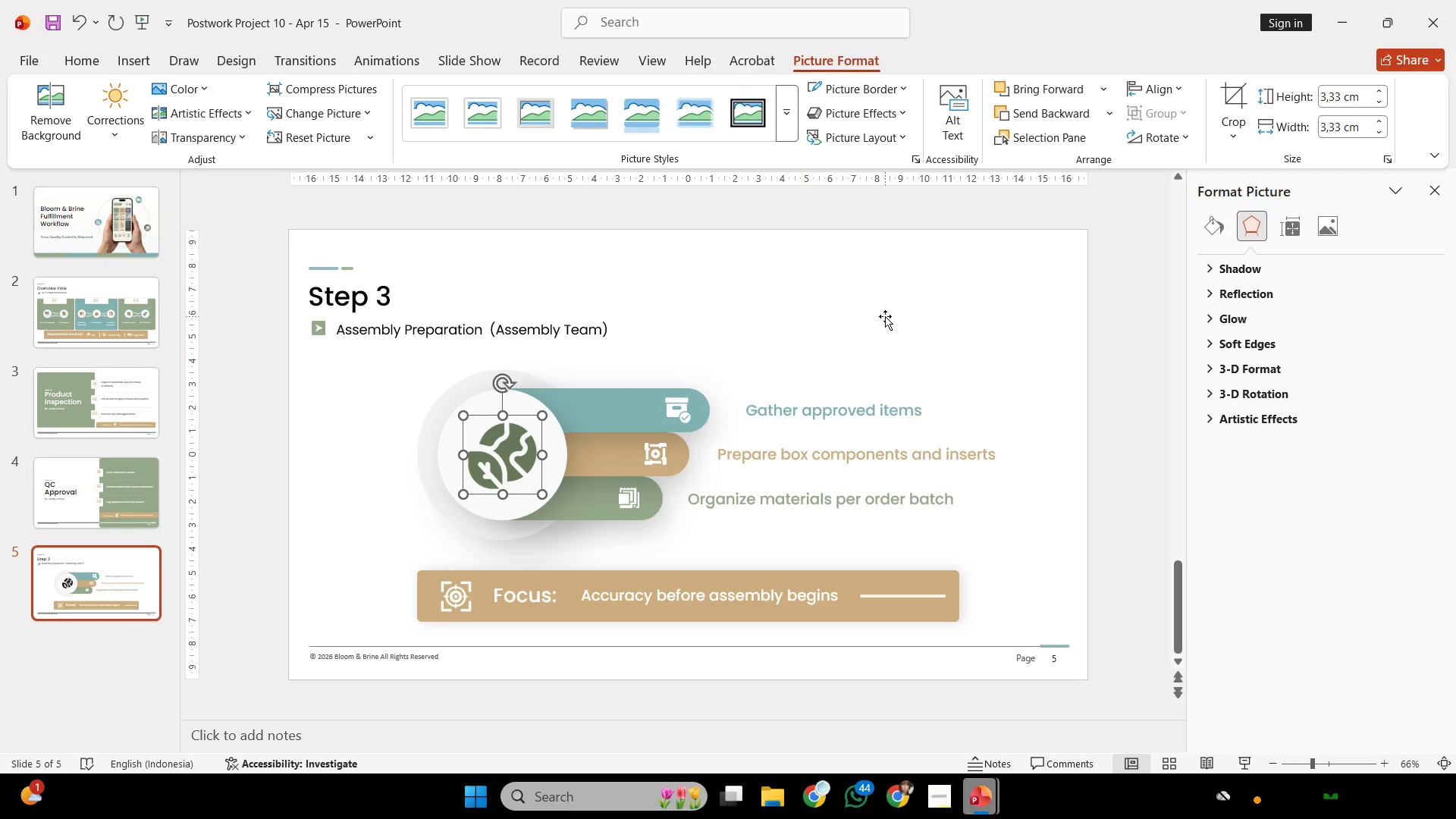 
left_click([885, 315])
 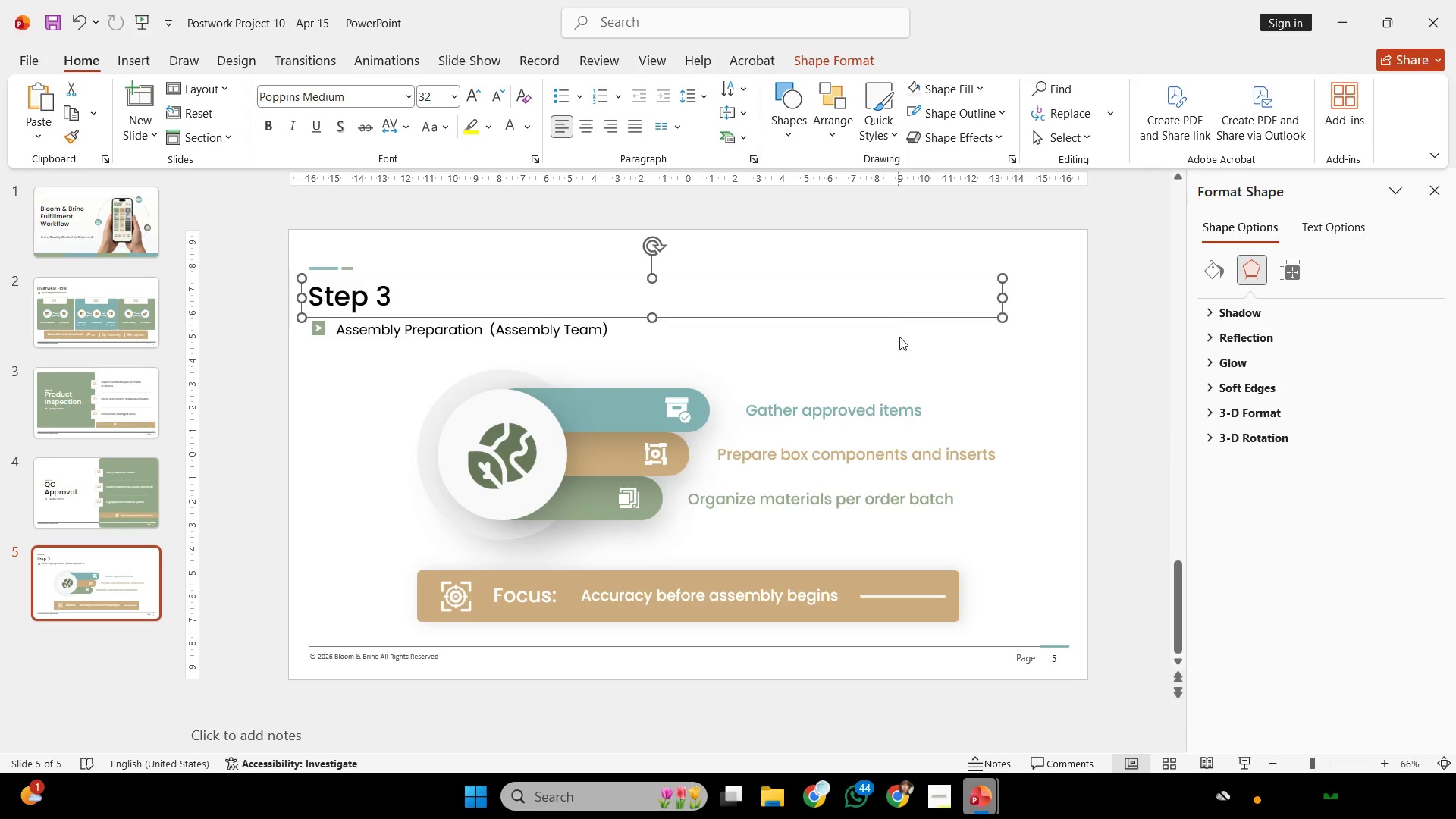 
left_click([902, 345])
 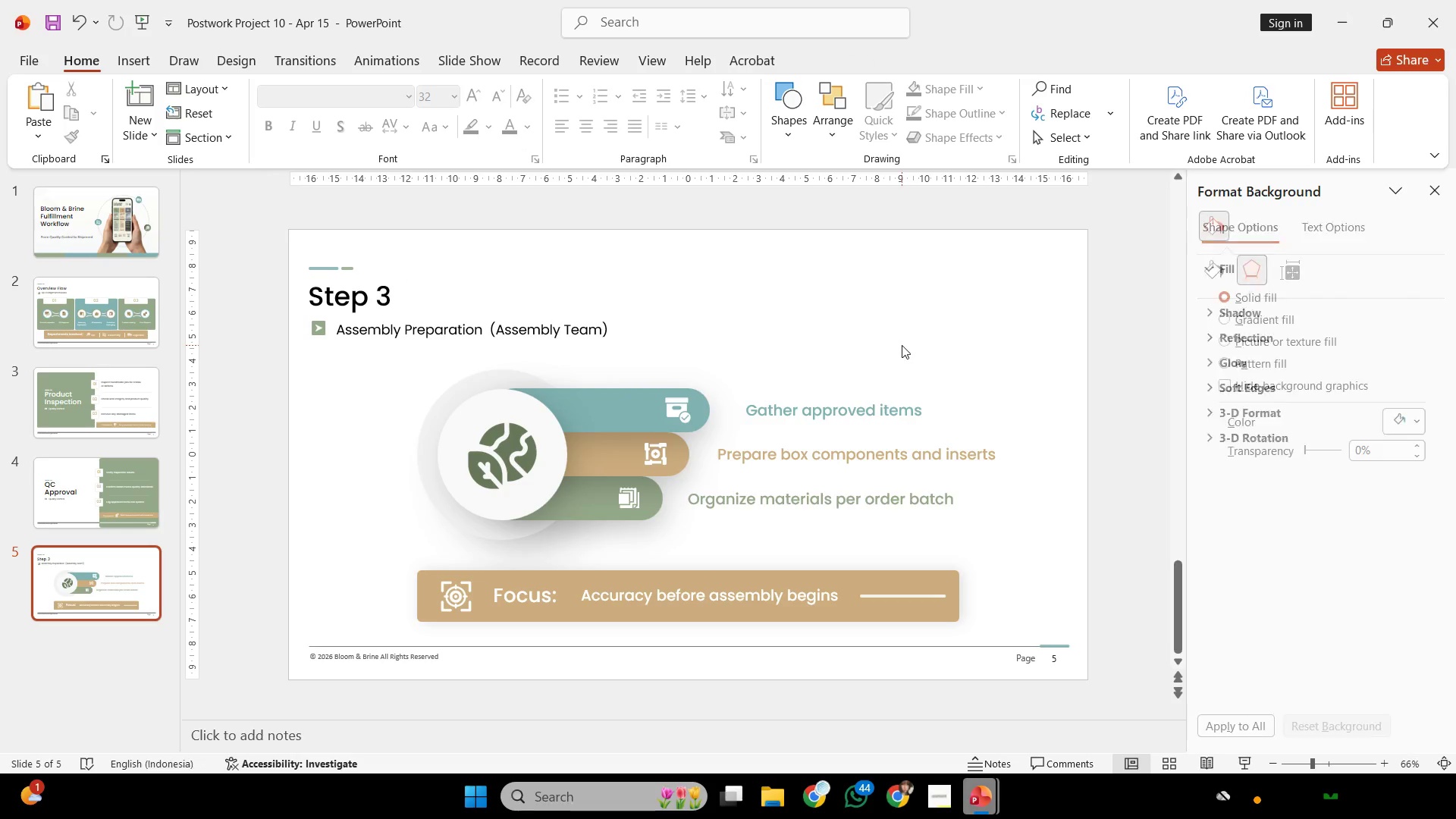 
hold_key(key=ControlLeft, duration=0.59)
scroll: coordinate [914, 345], scroll_direction: down, amount: 1.0
 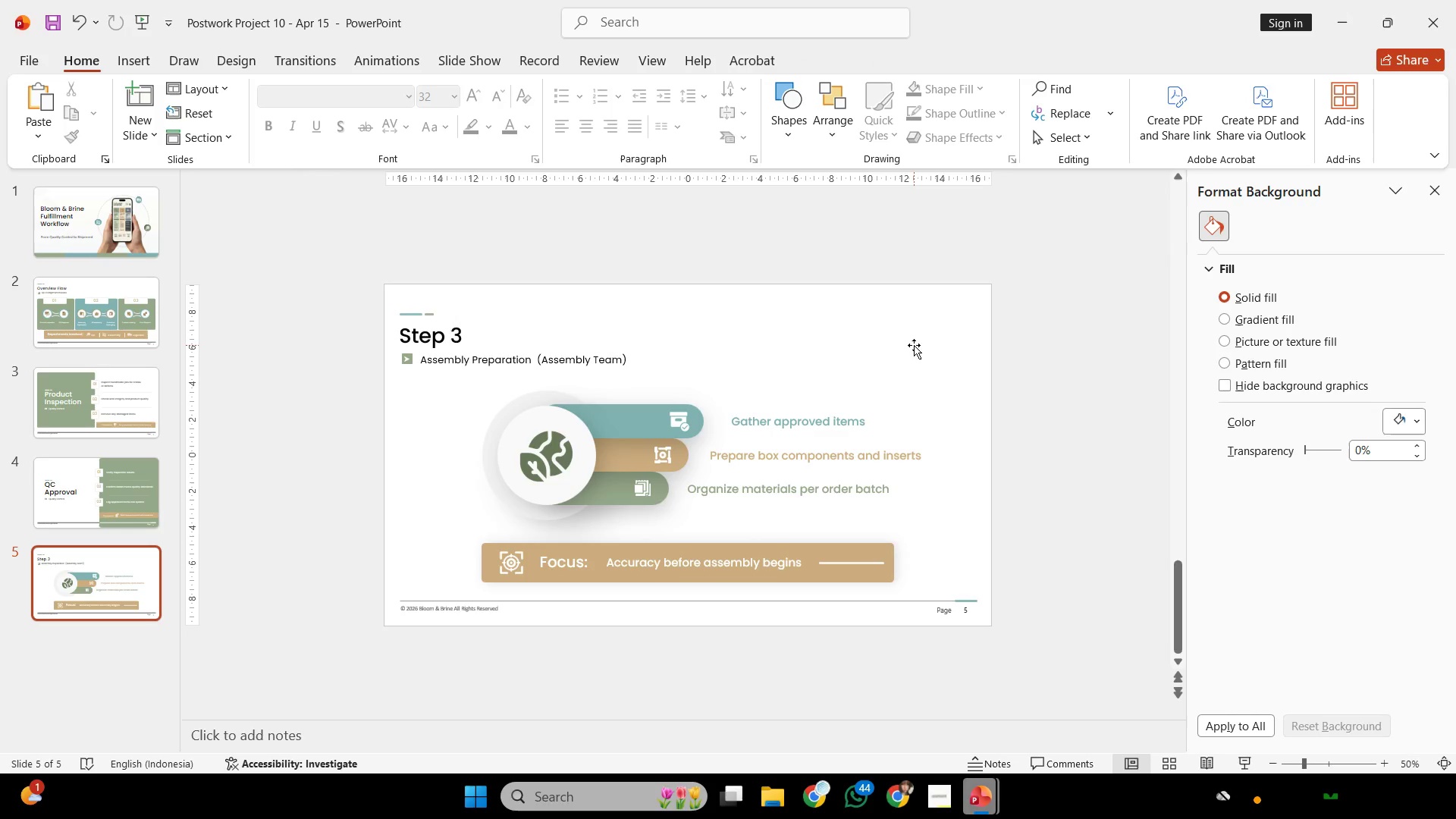 
hold_key(key=ControlLeft, duration=0.47)
scroll: coordinate [914, 345], scroll_direction: up, amount: 1.0
 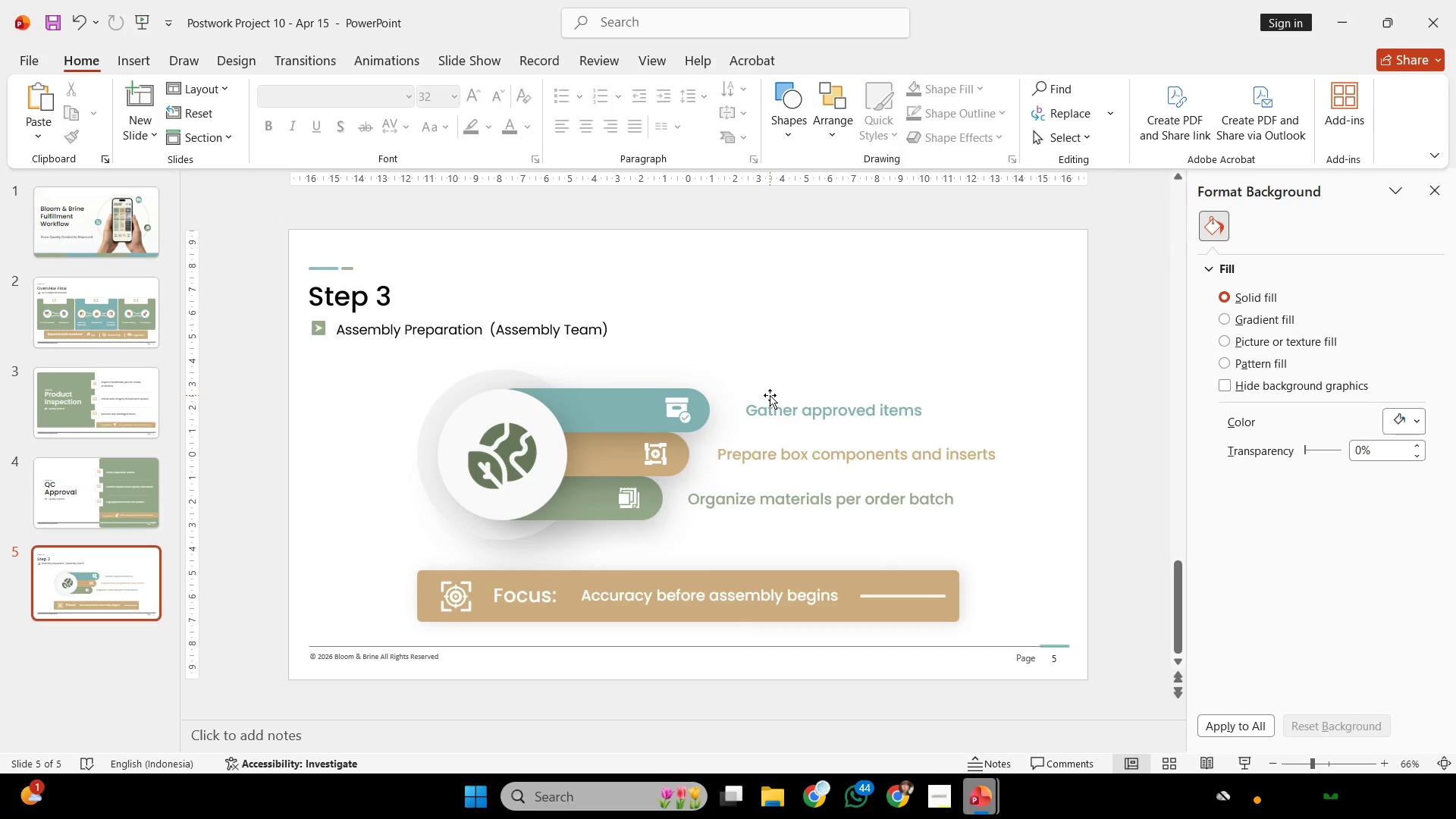 
wait(5.67)
 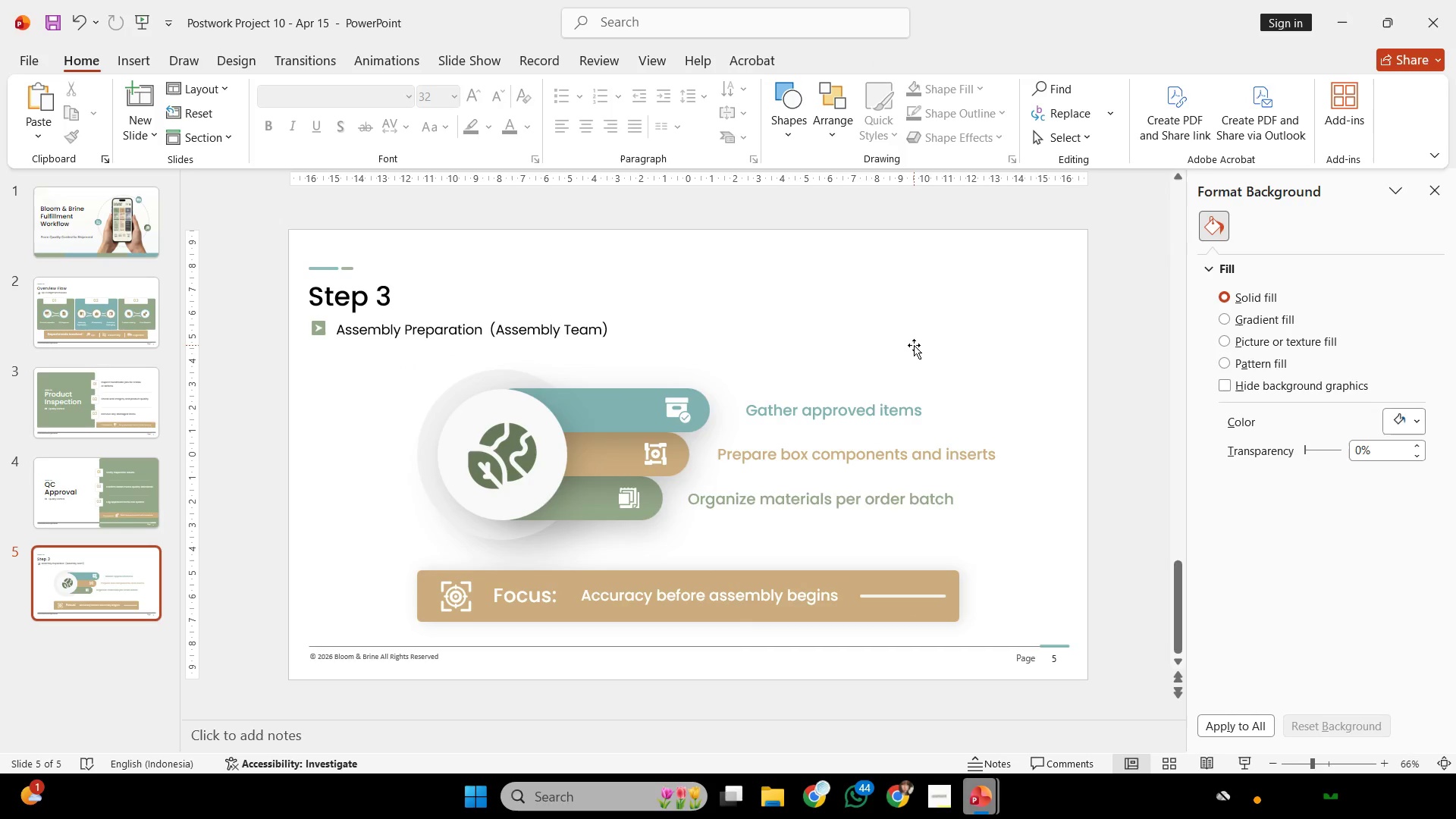 
left_click_drag(start_coordinate=[905, 598], to_coordinate=[855, 535])
 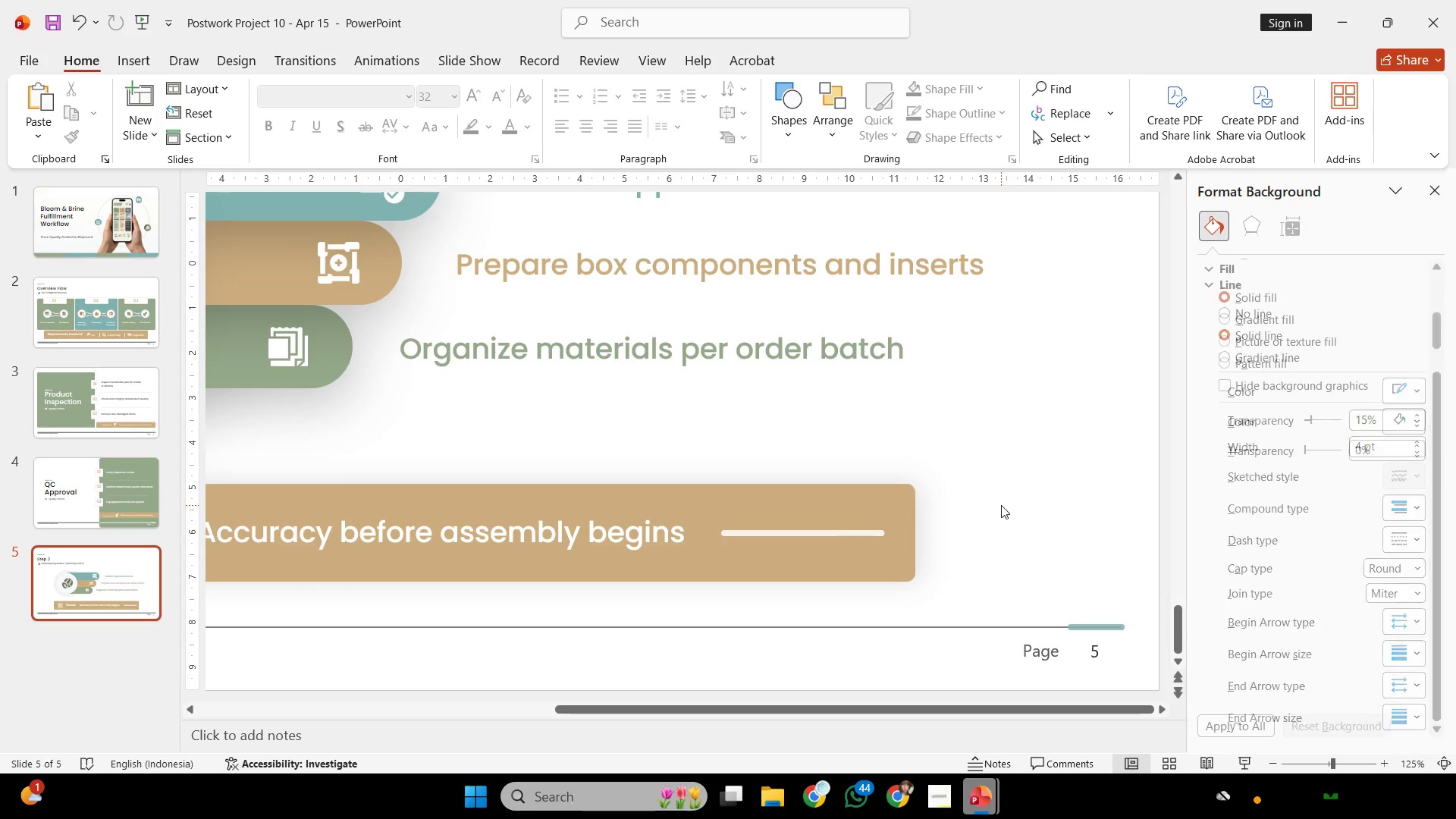 
hold_key(key=ControlLeft, duration=0.5)
scroll: coordinate [905, 598], scroll_direction: up, amount: 3.0
 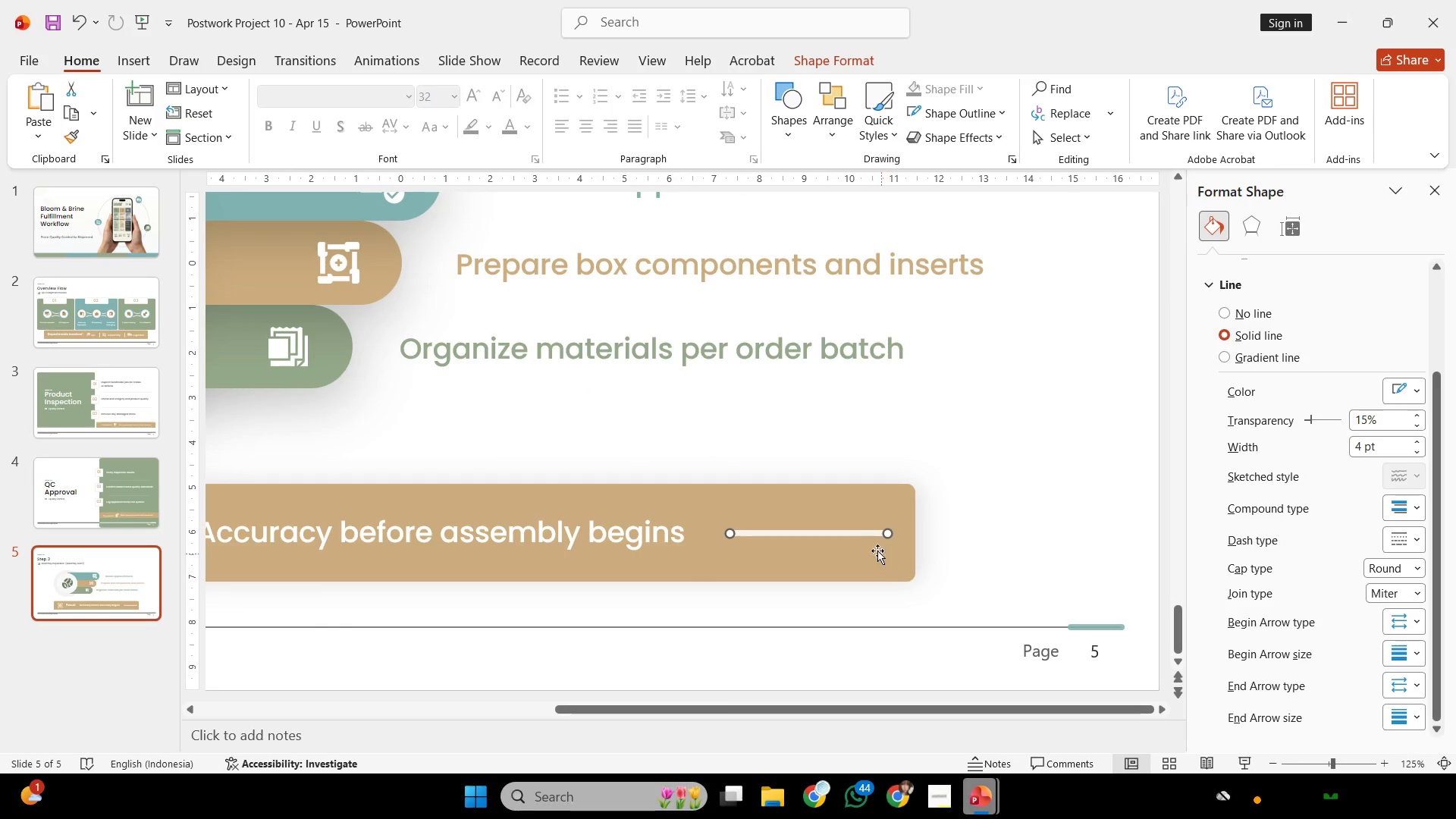 
hold_key(key=ShiftLeft, duration=1.56)
 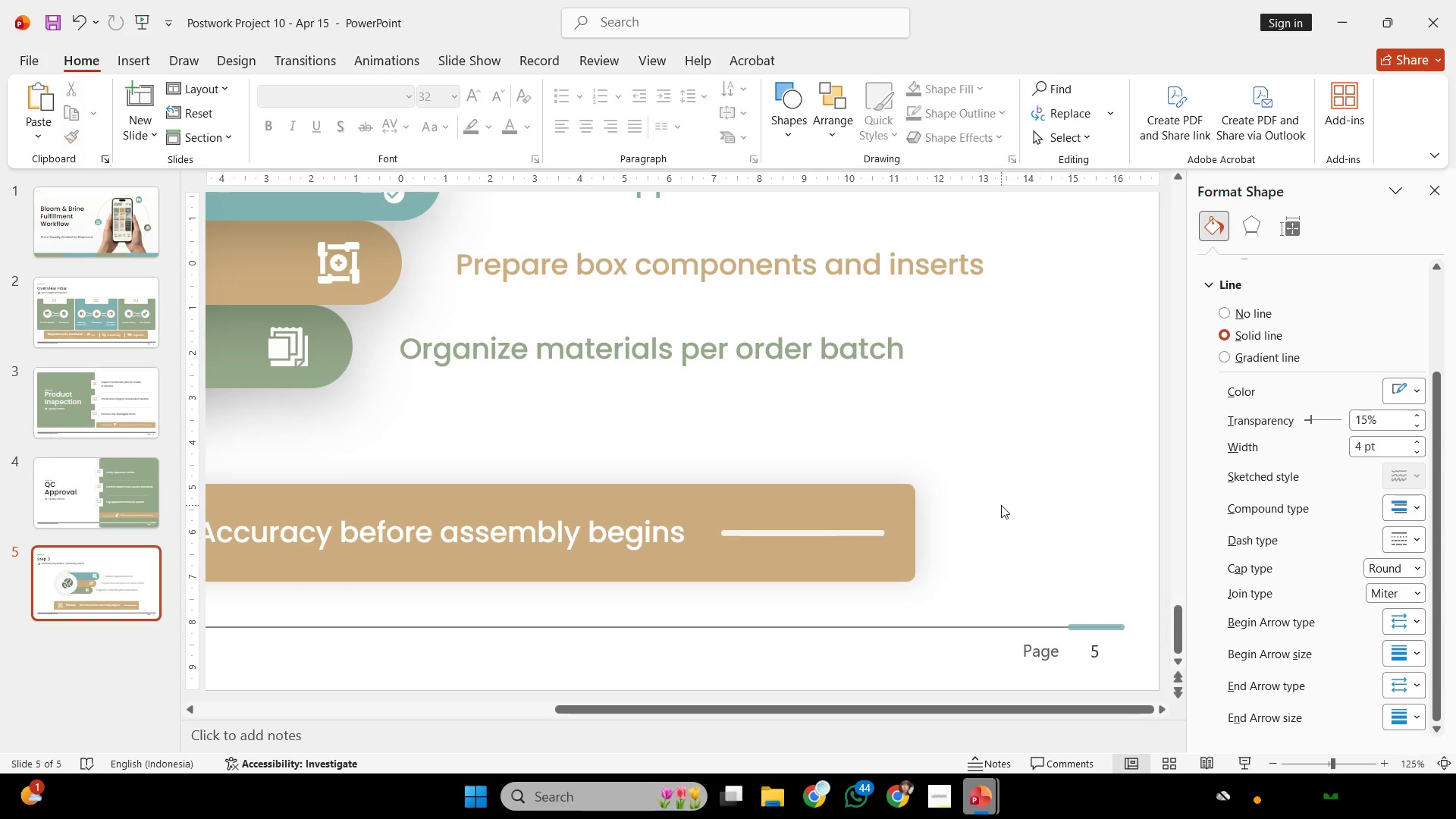 
left_click([1001, 505])
 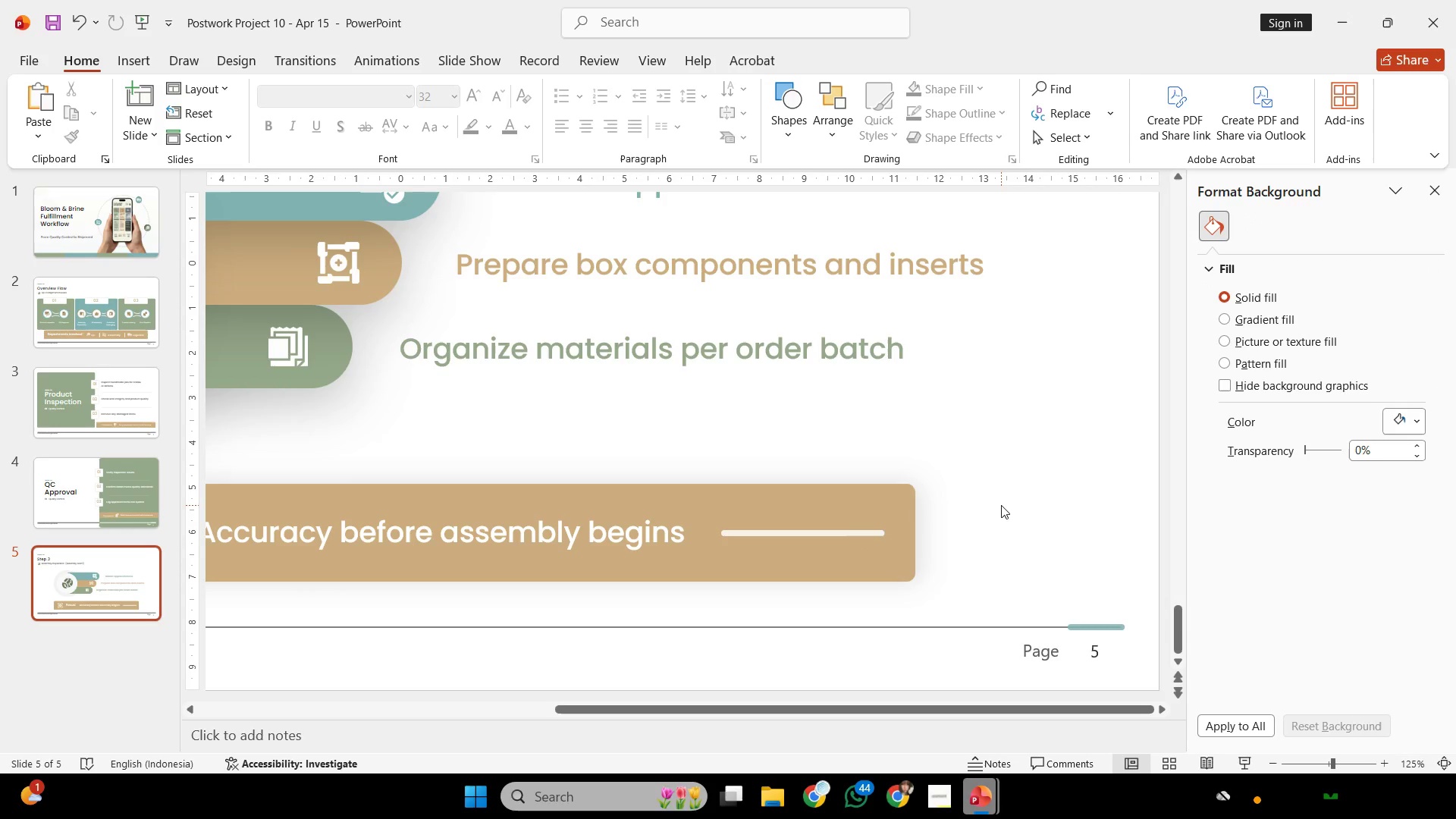 
wait(5.12)
 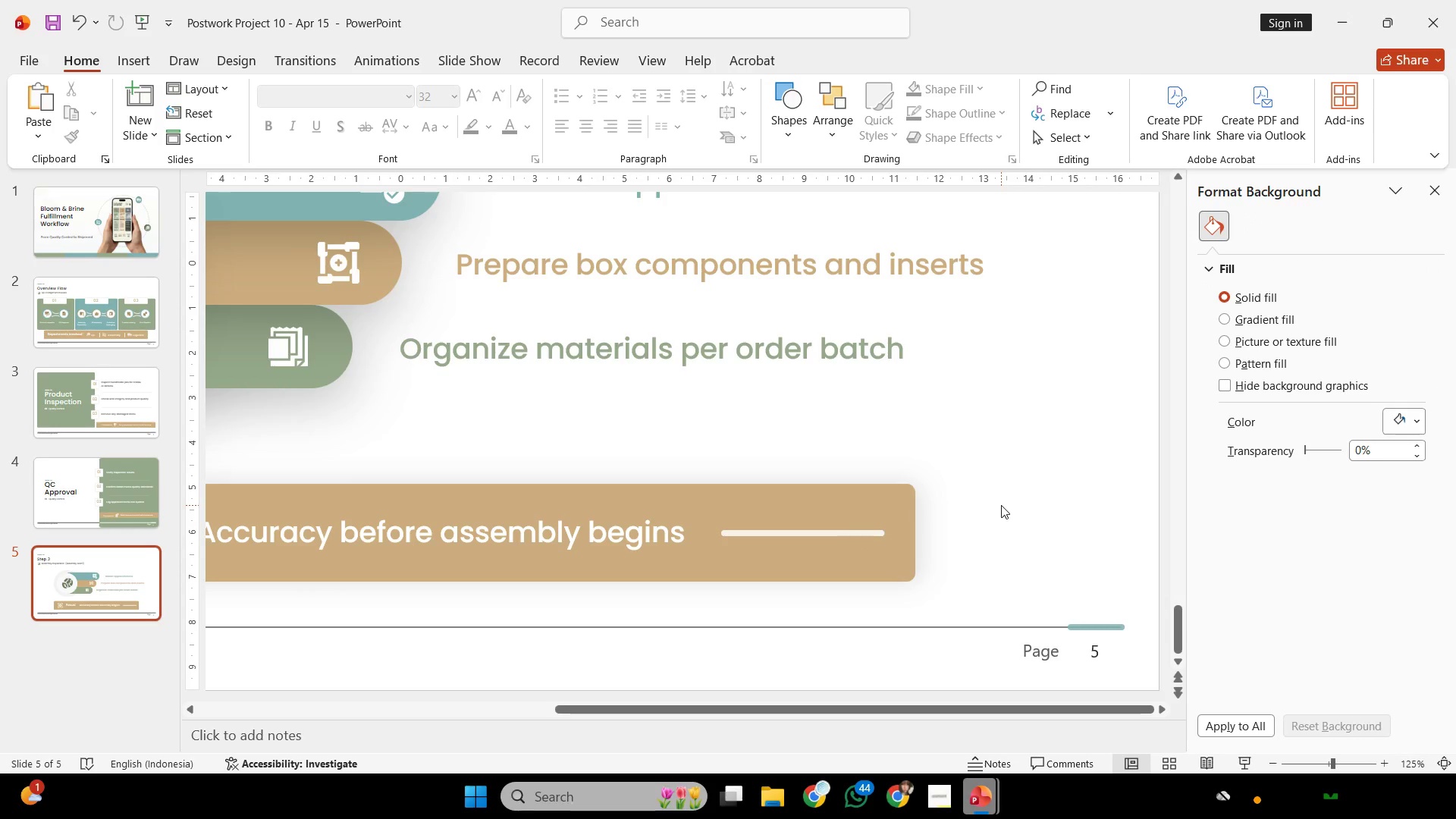 
key(Shift+ShiftRight)
 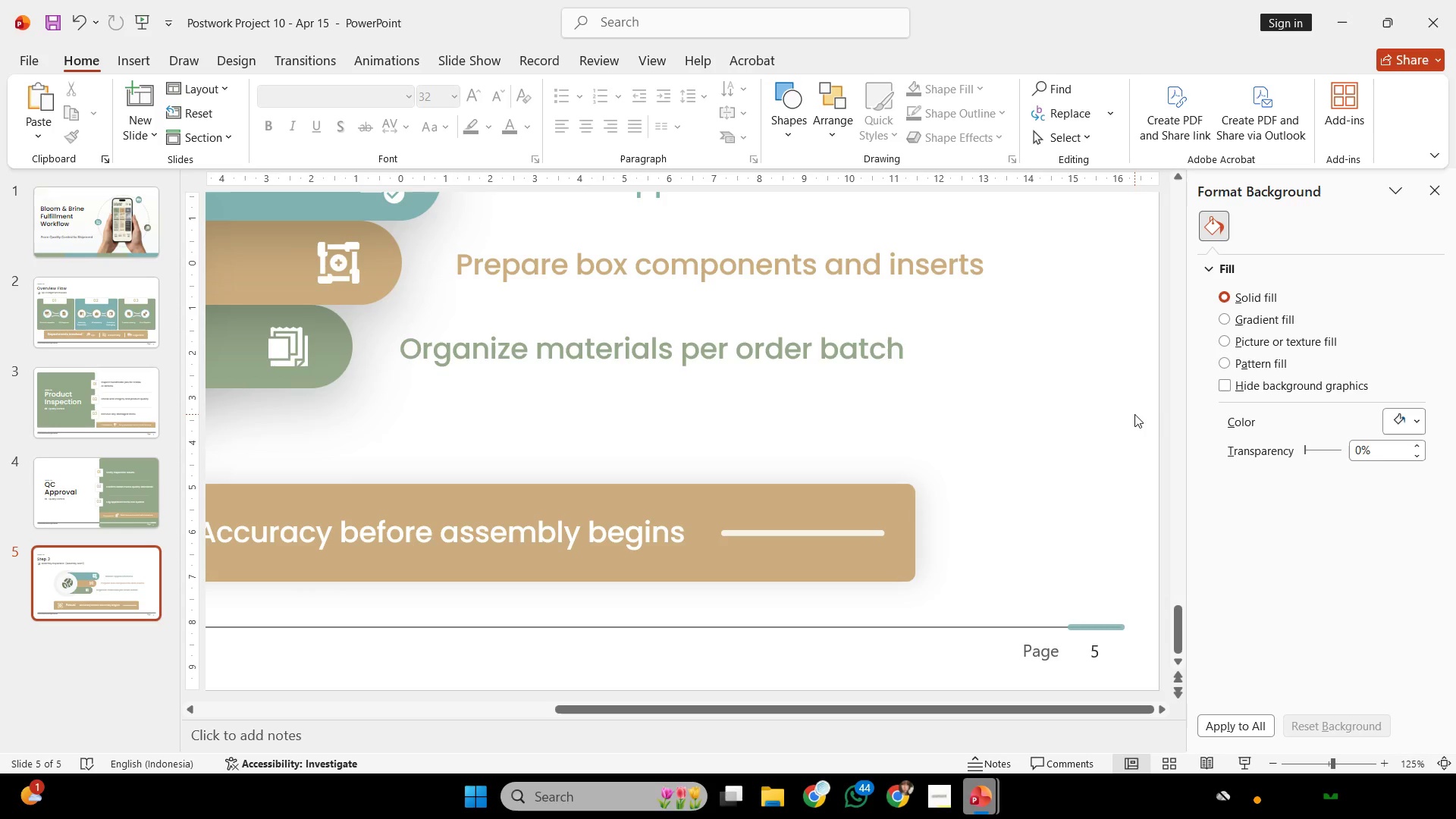 
wait(119.33)
 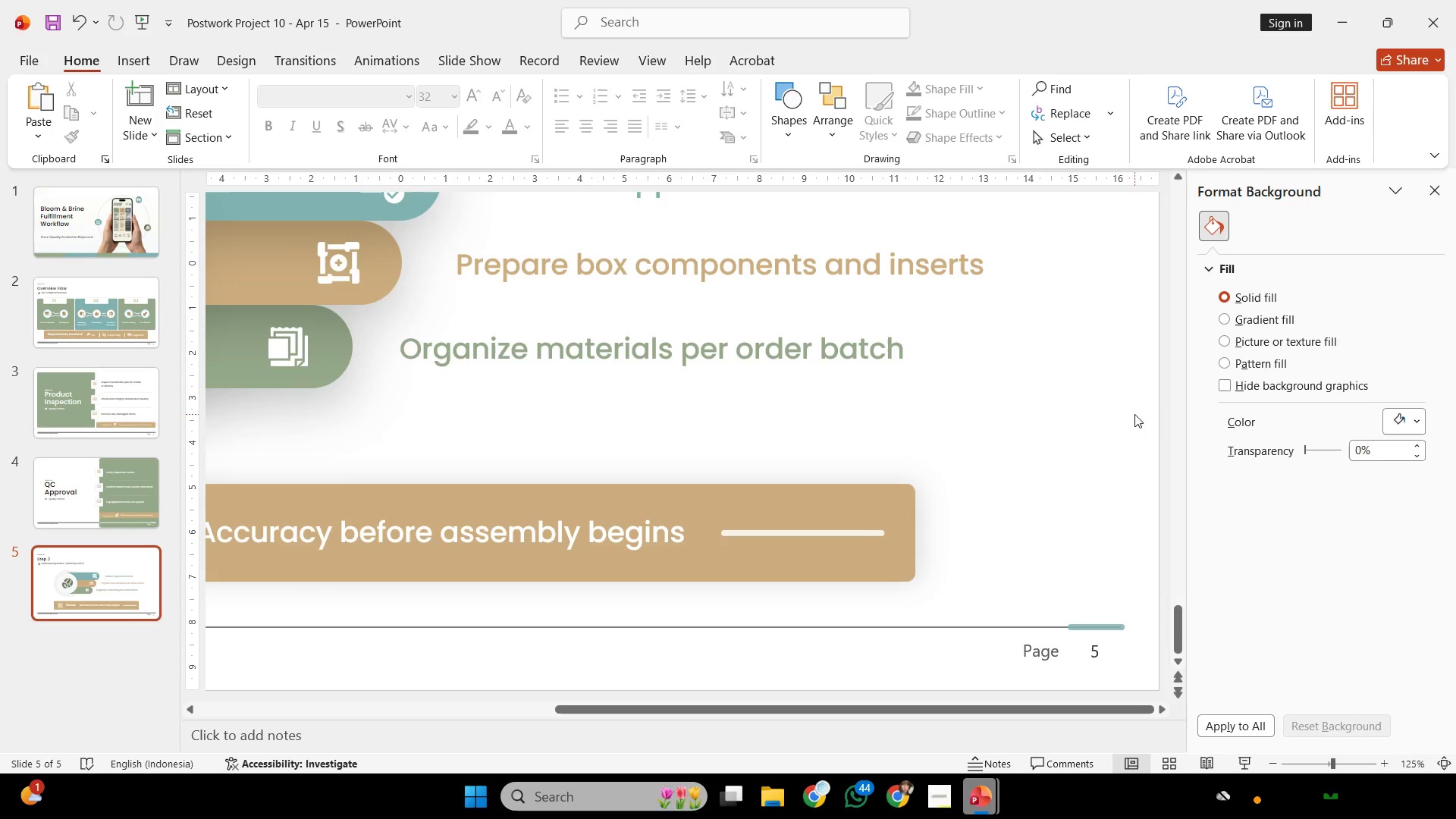 
left_click([133, 93])
 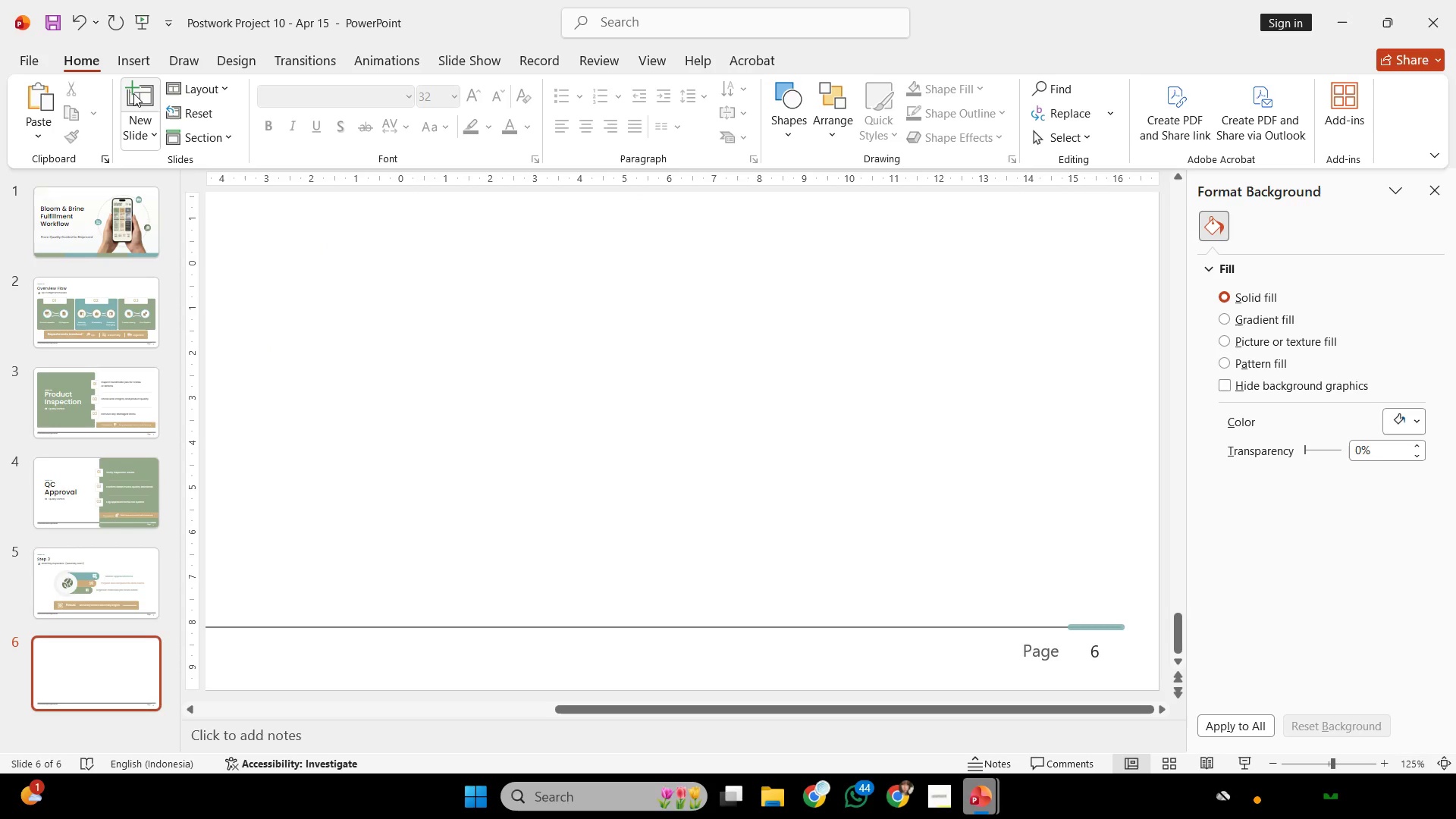 
wait(7.16)
 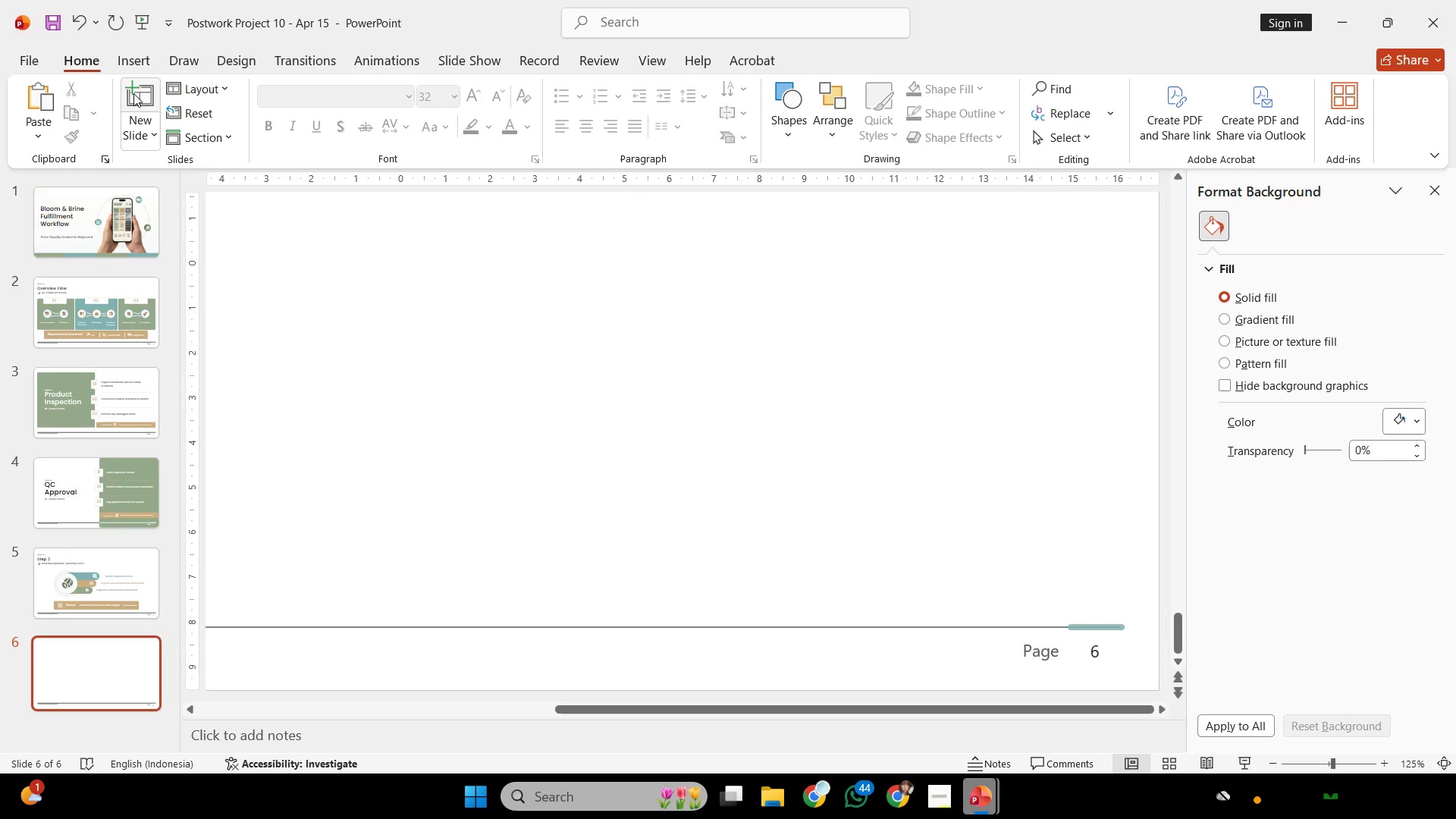 
key(Control+ControlLeft)
 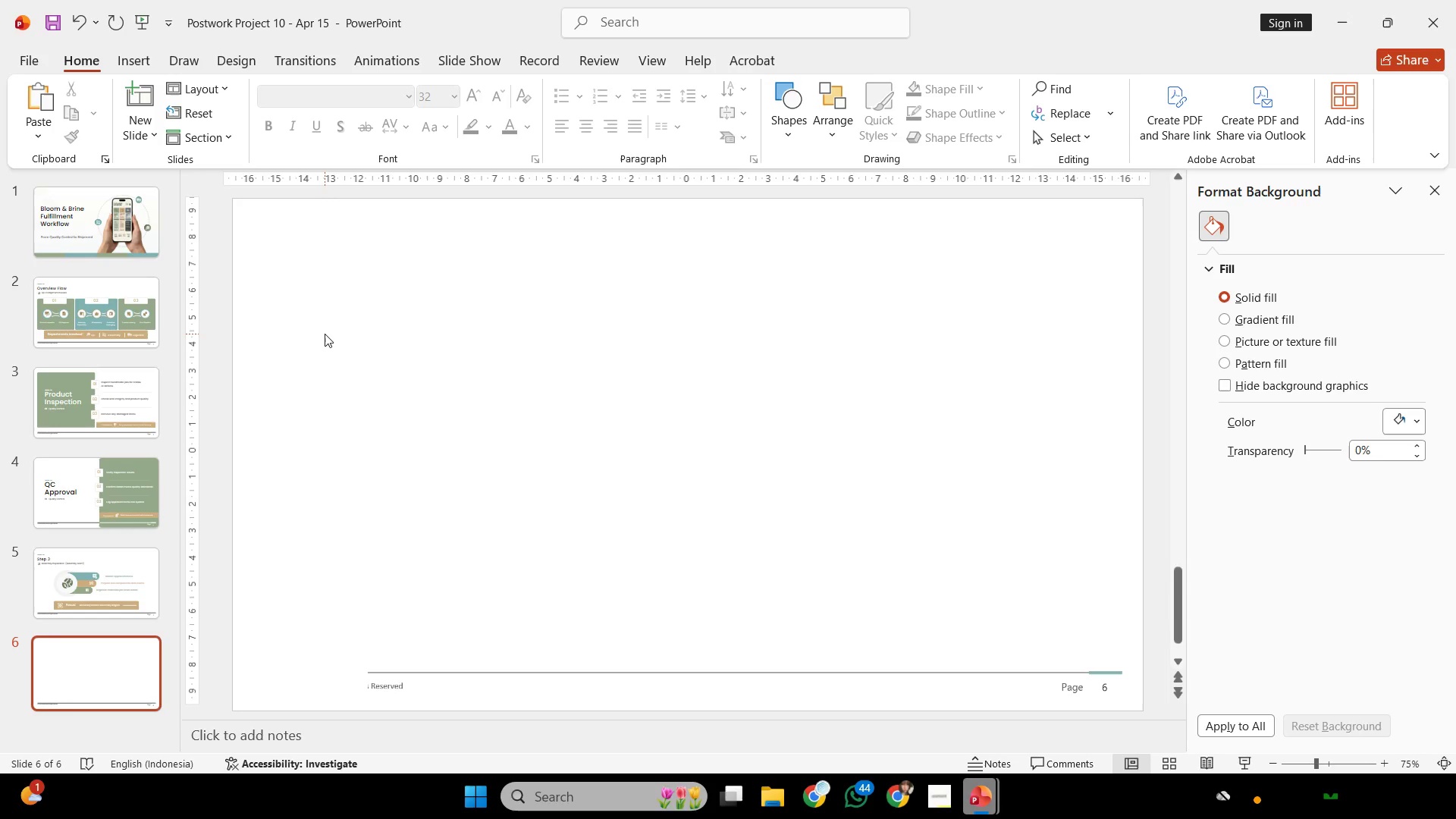 
key(Control+ControlLeft)
 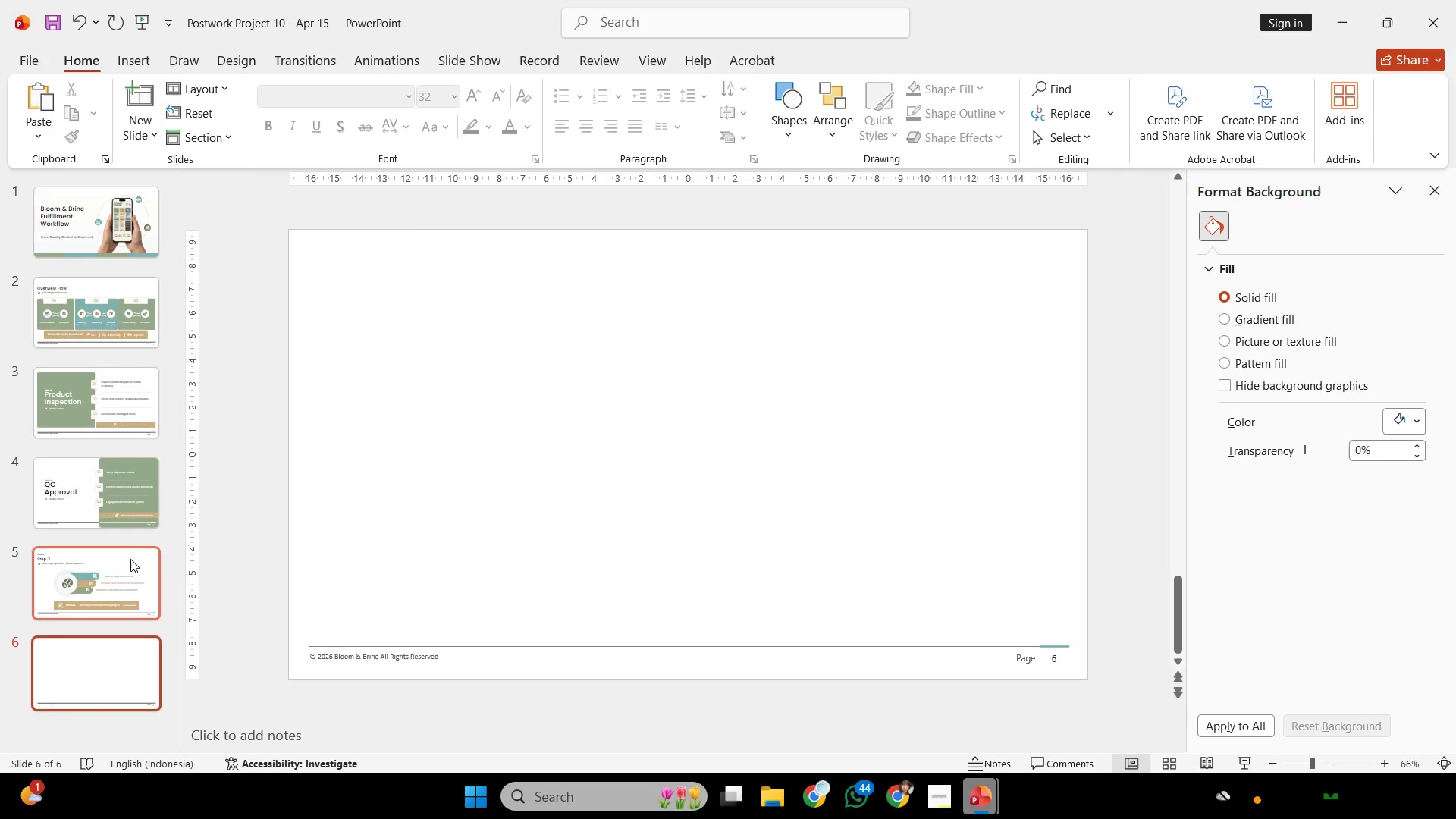 
scroll: coordinate [325, 334], scroll_direction: down, amount: 3.0
 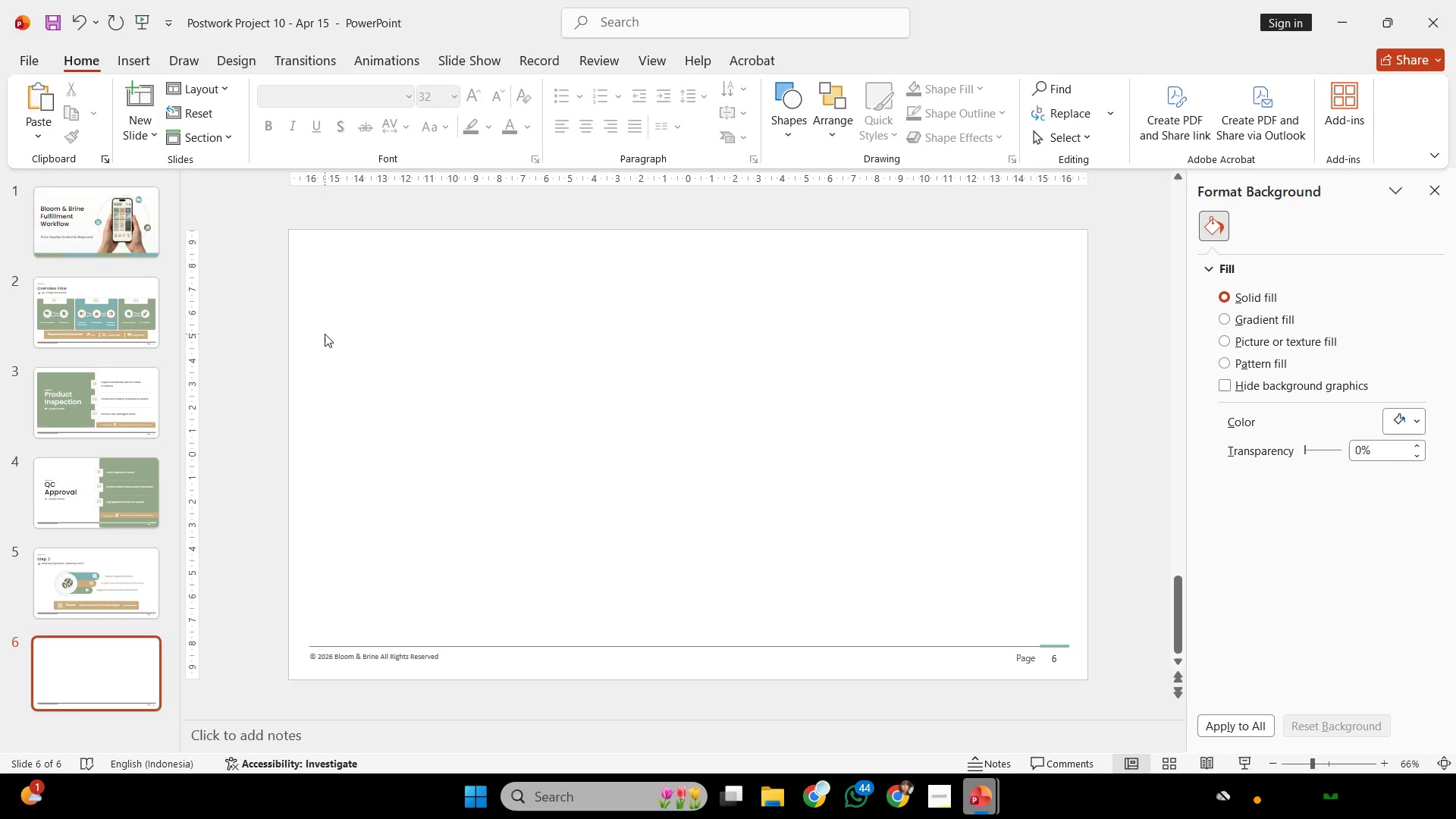 
left_click([130, 560])
 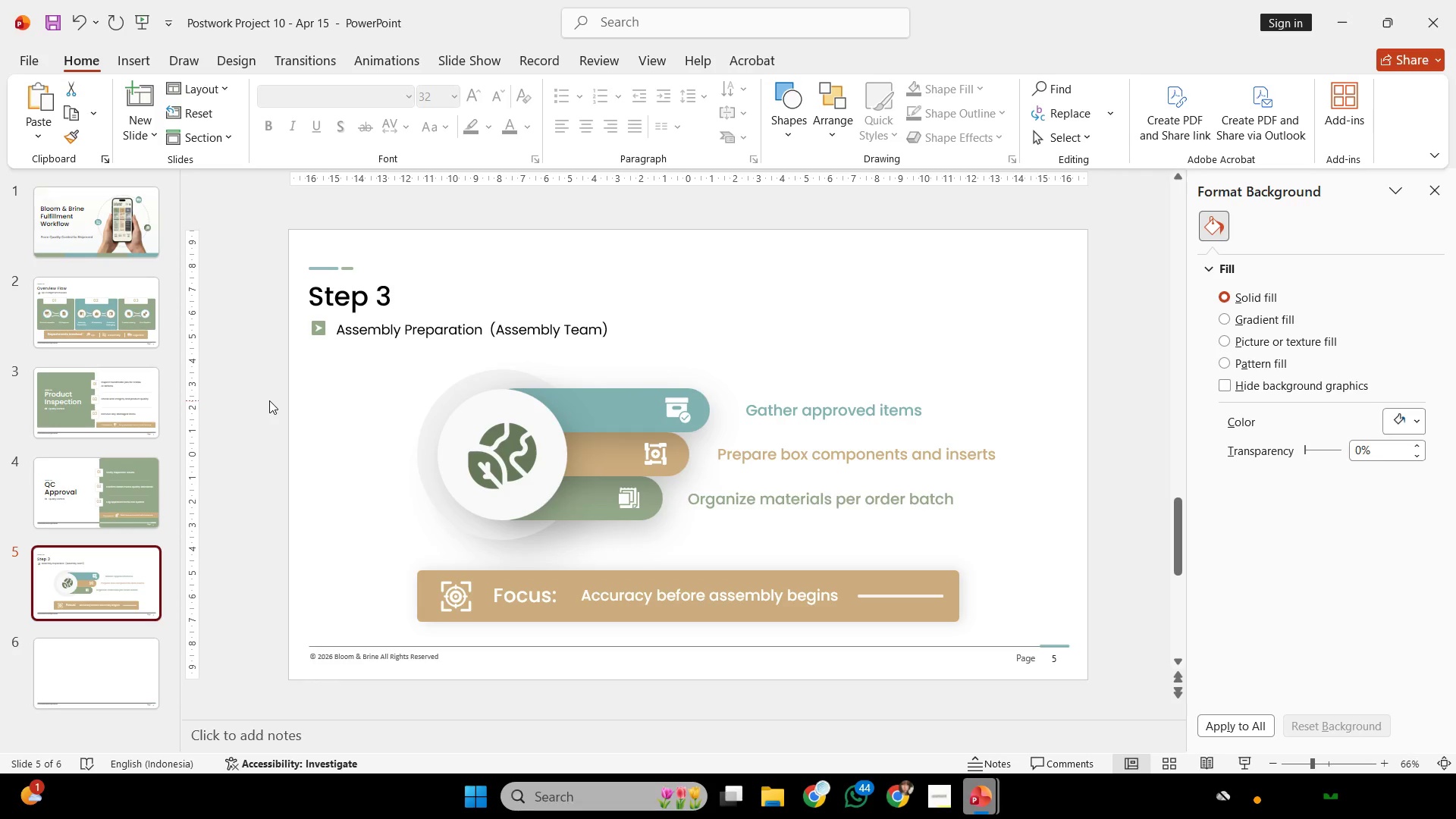 
wait(15.98)
 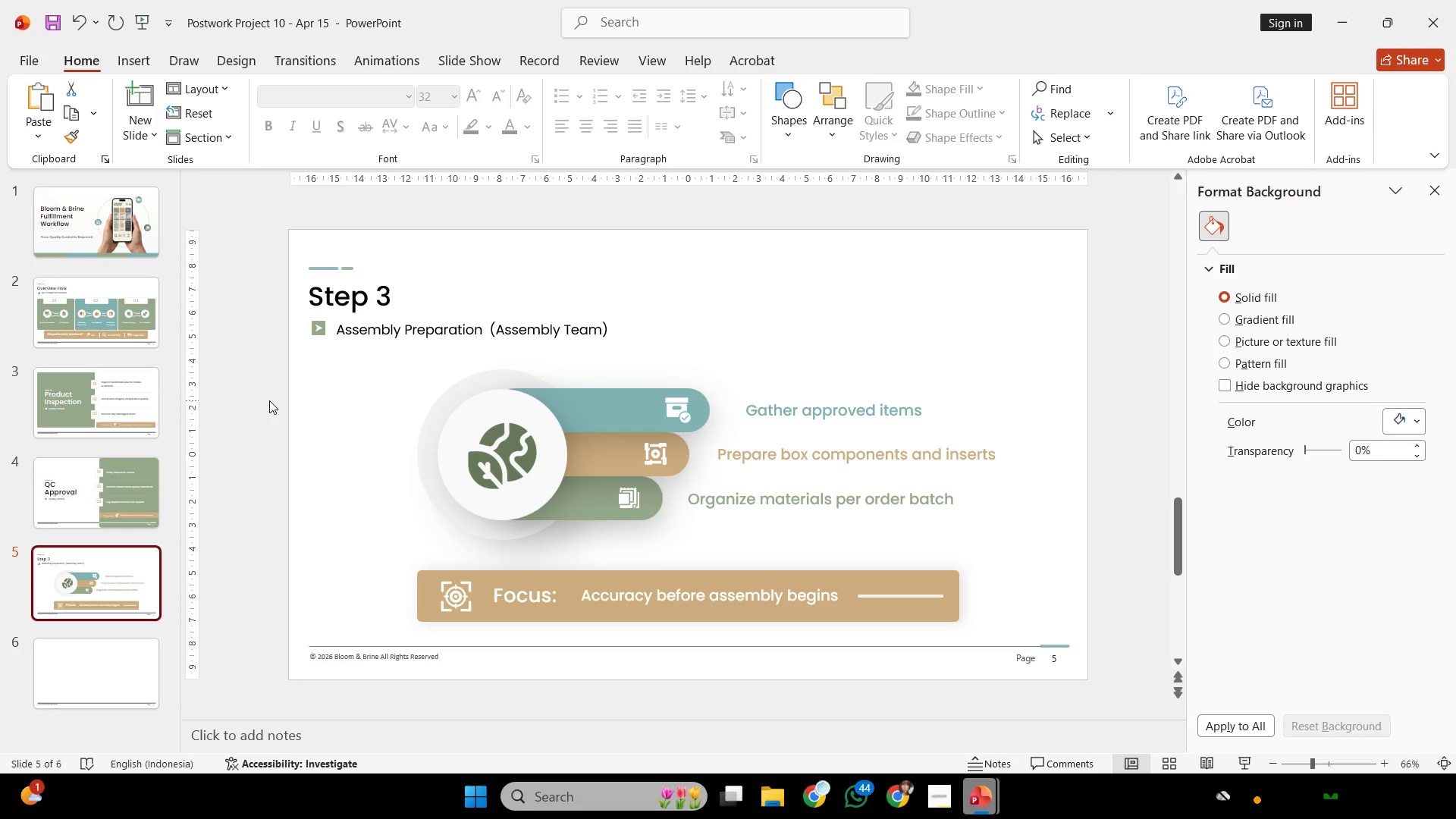 
left_click([763, 811])
 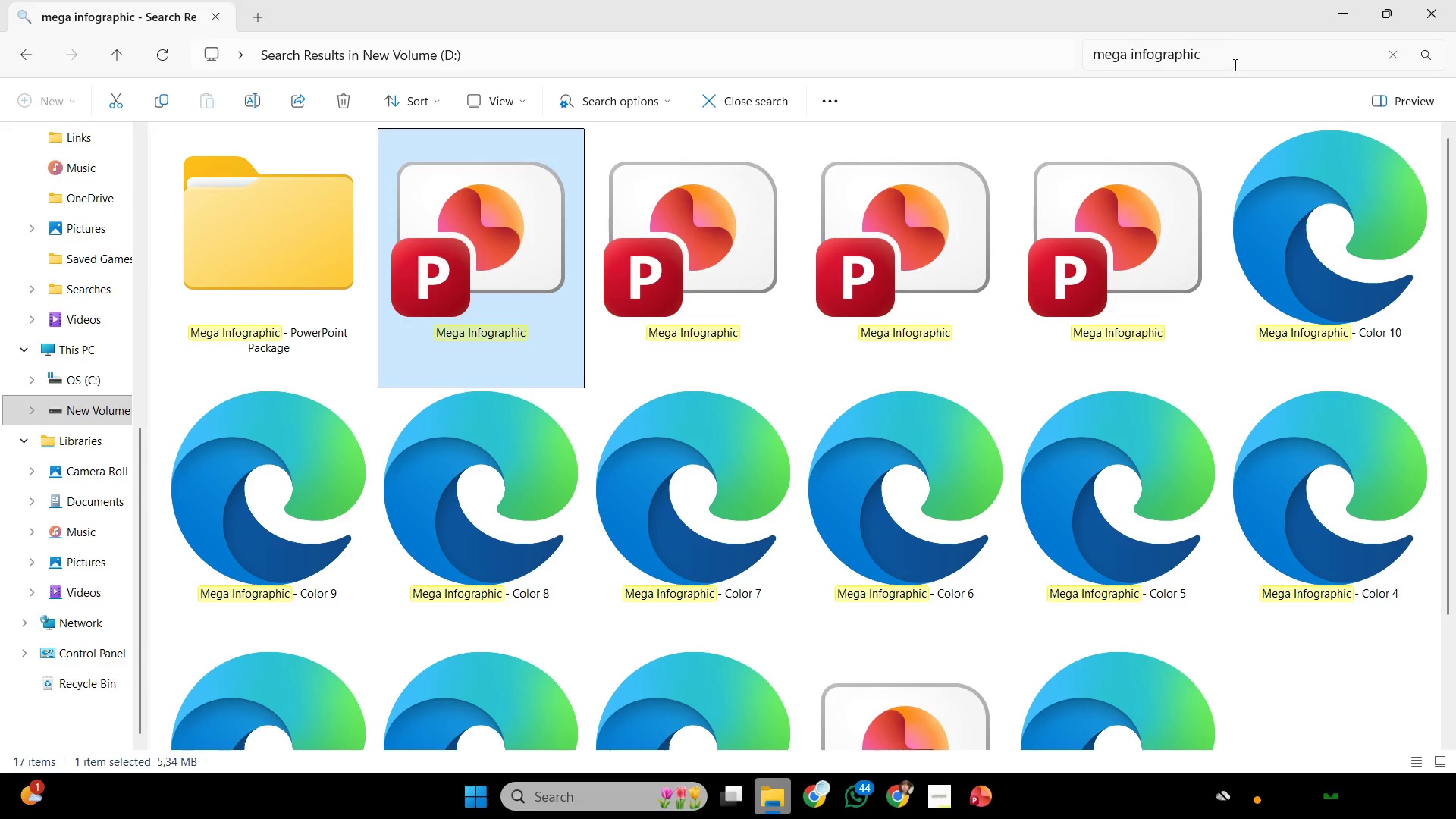 
left_click_drag(start_coordinate=[1240, 65], to_coordinate=[746, 131])
 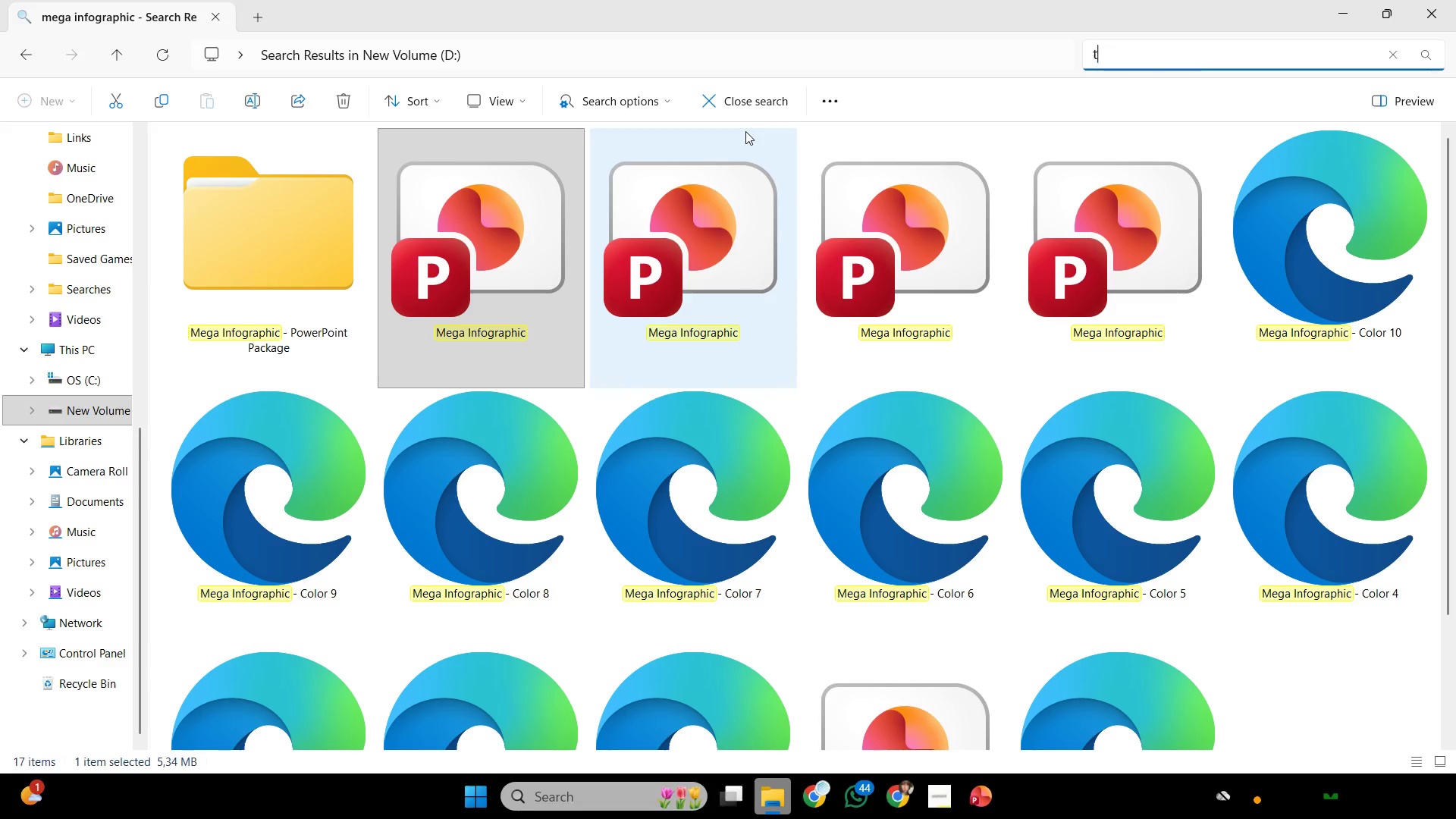 
type(template)
 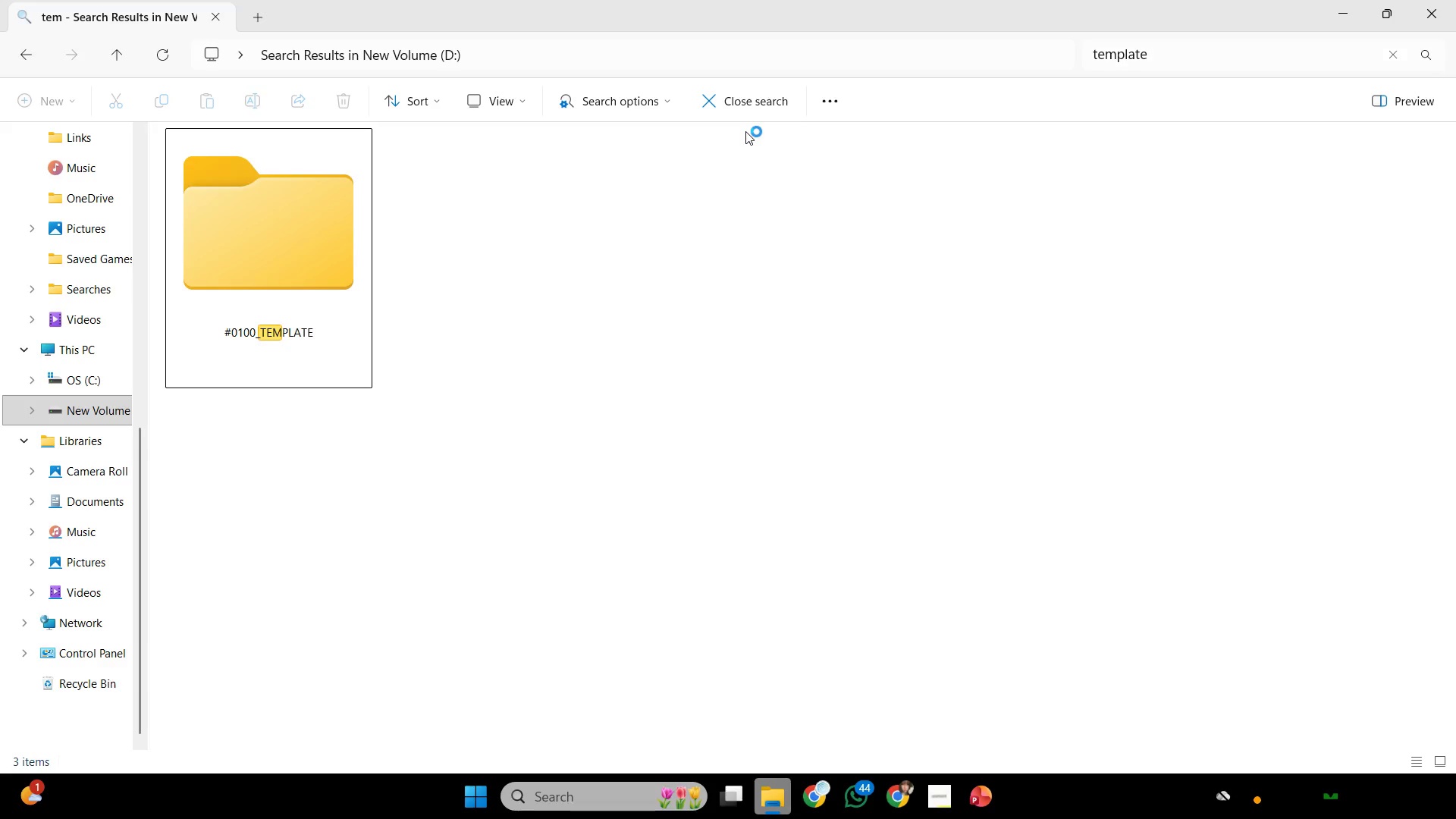 
key(Enter)
 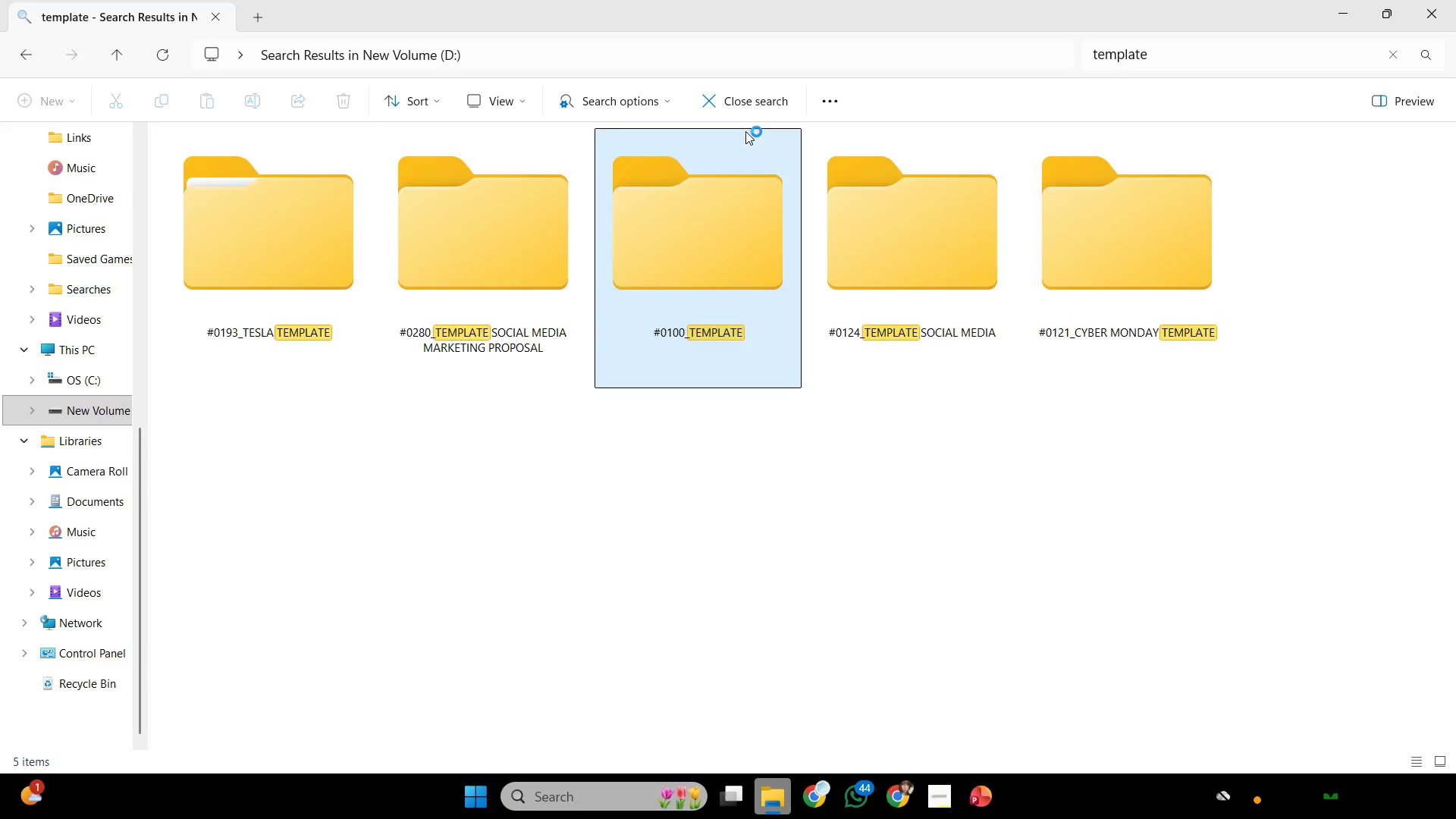 
mouse_move([767, 114])
 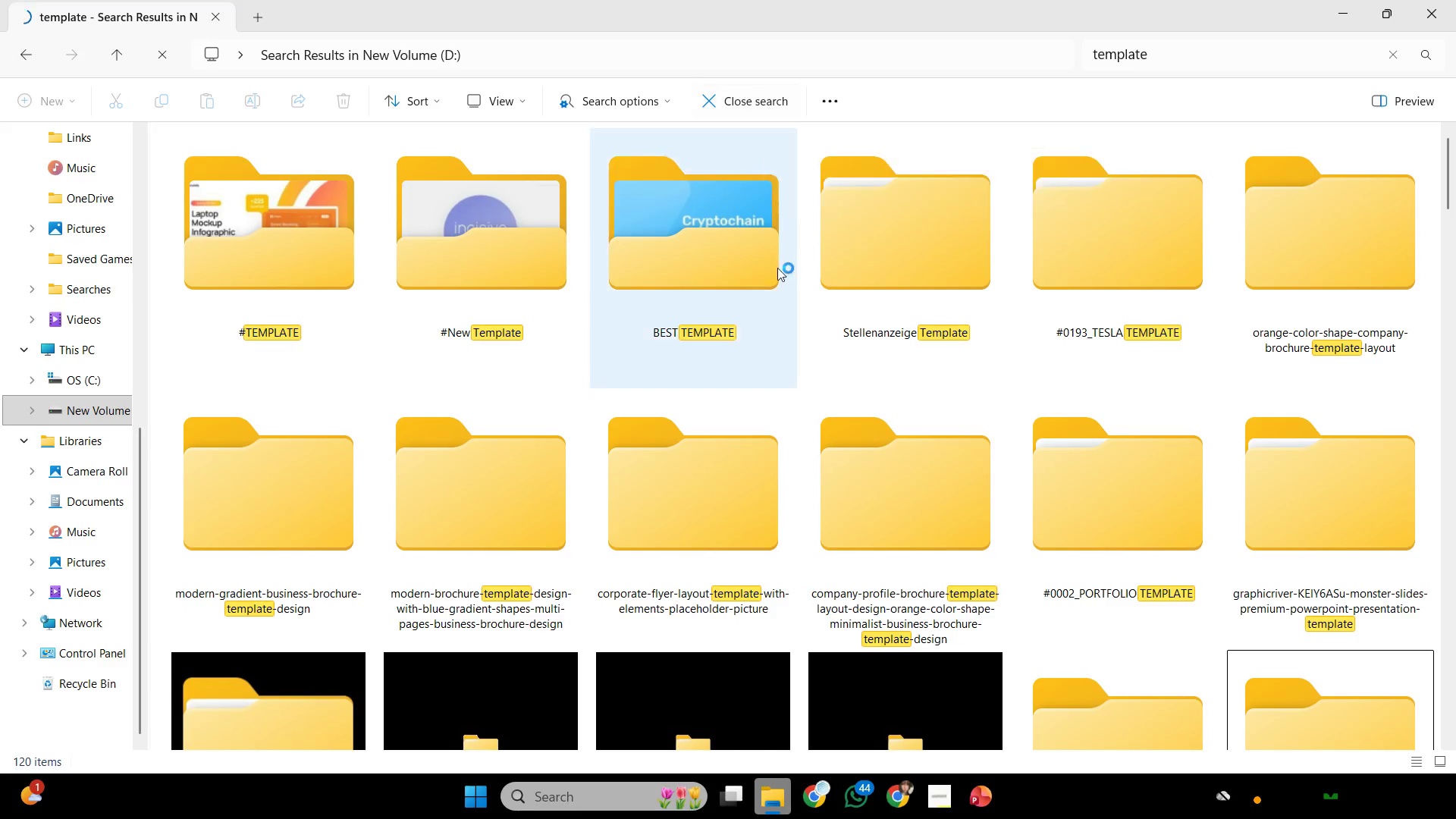 
scroll: coordinate [1092, 410], scroll_direction: down, amount: 4.0
 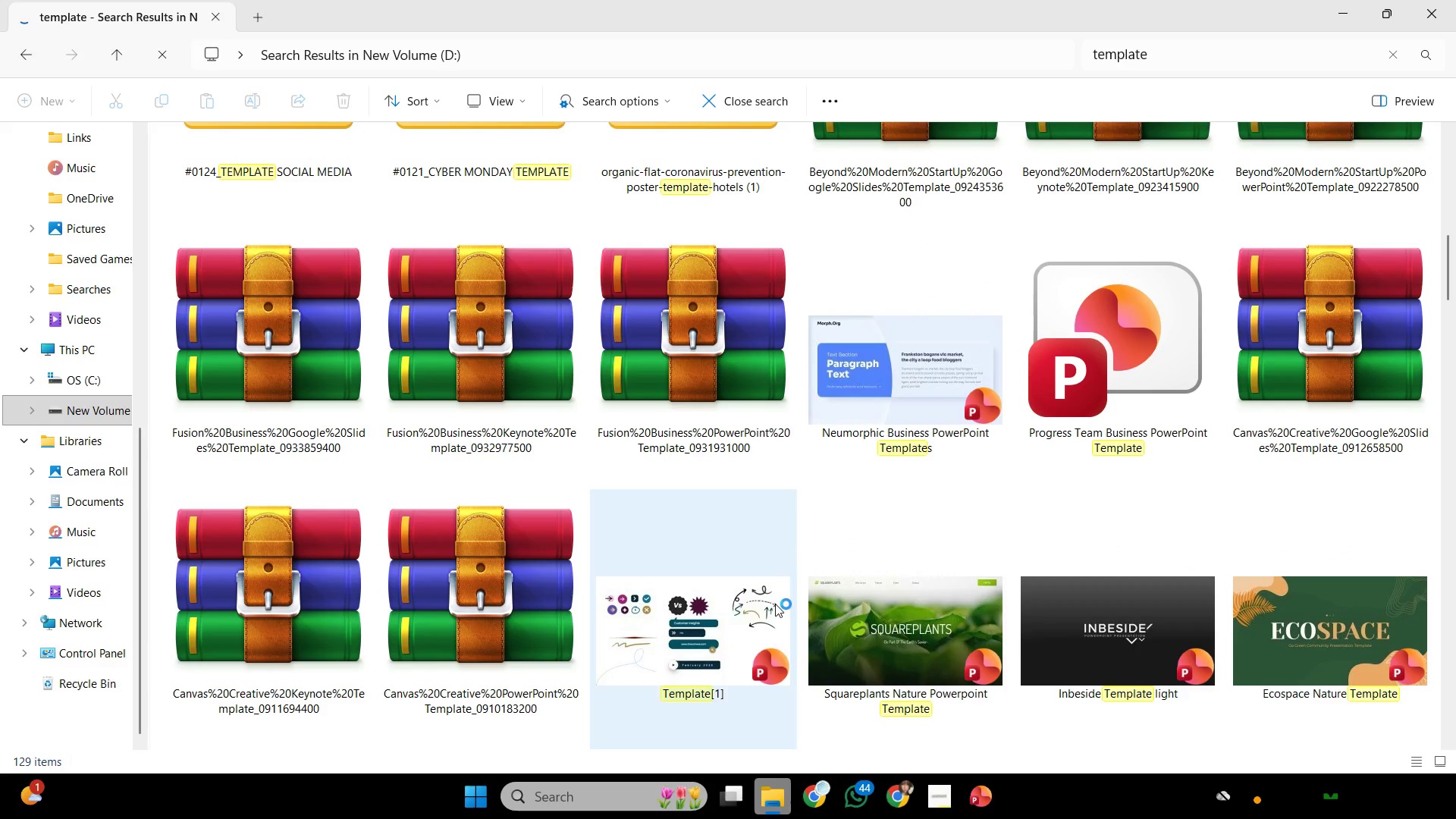 
double_click([716, 604])
 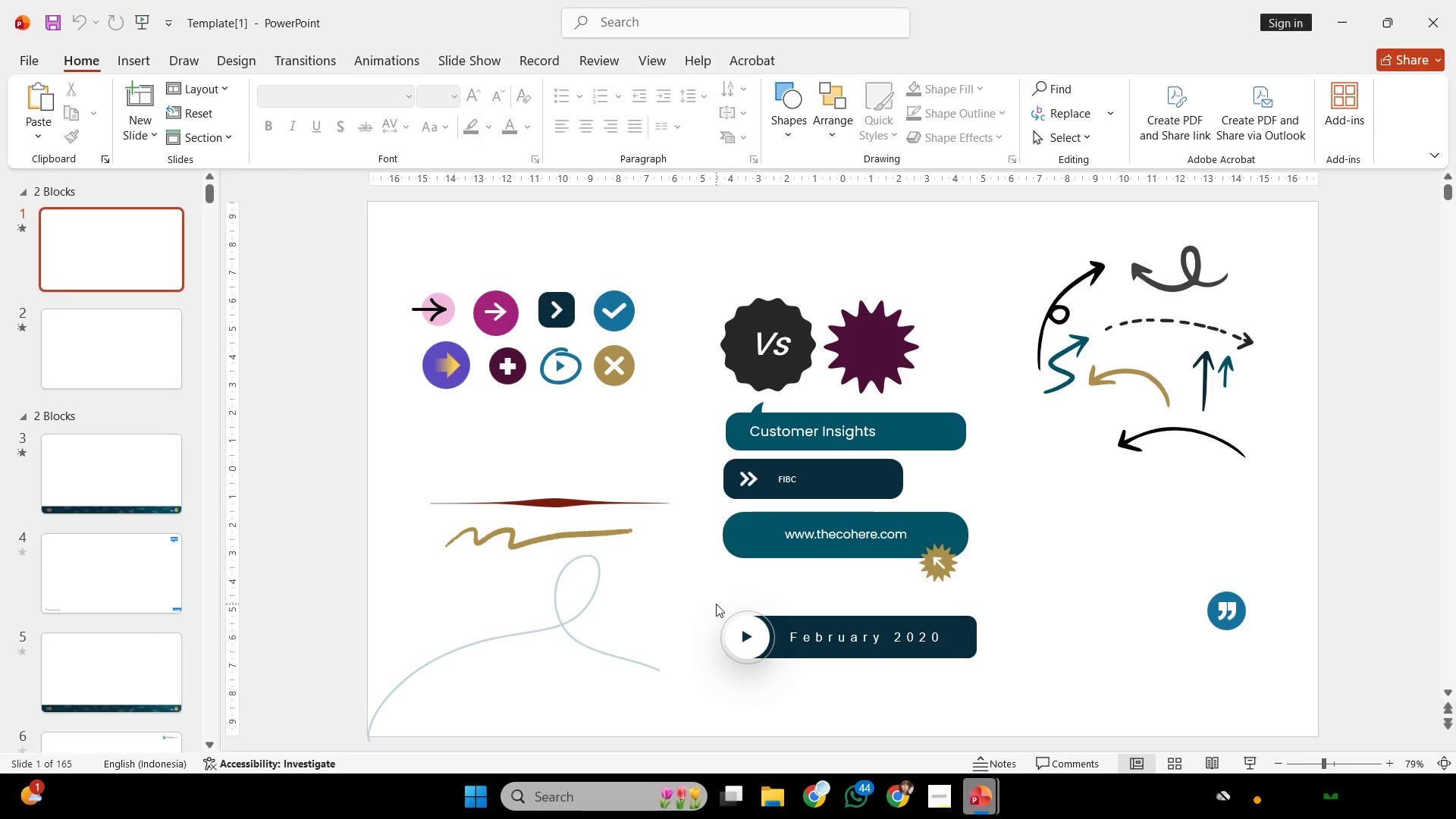 
left_click([1218, 448])
 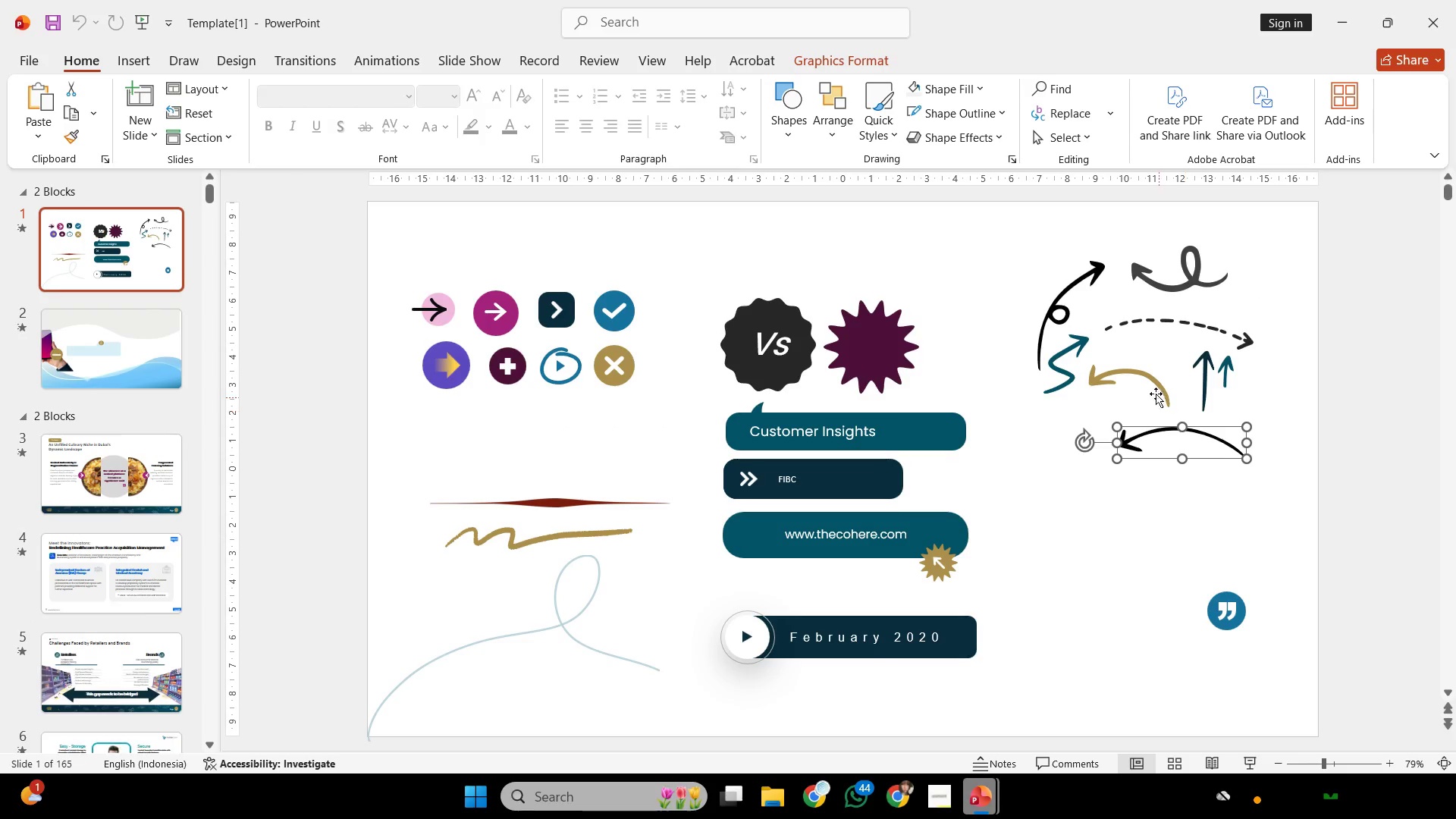 
key(Control+C)
 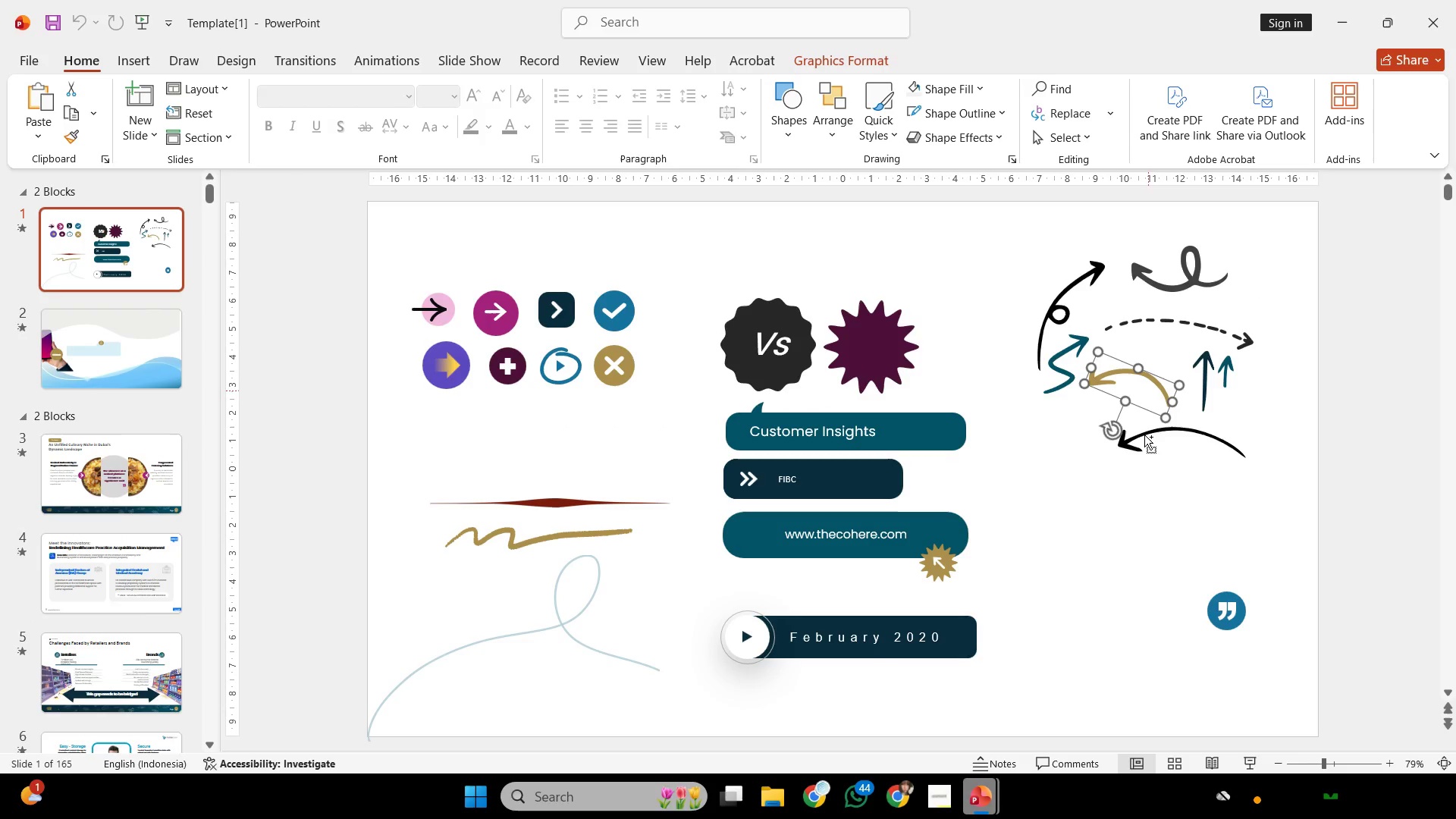 
key(Control+C)
 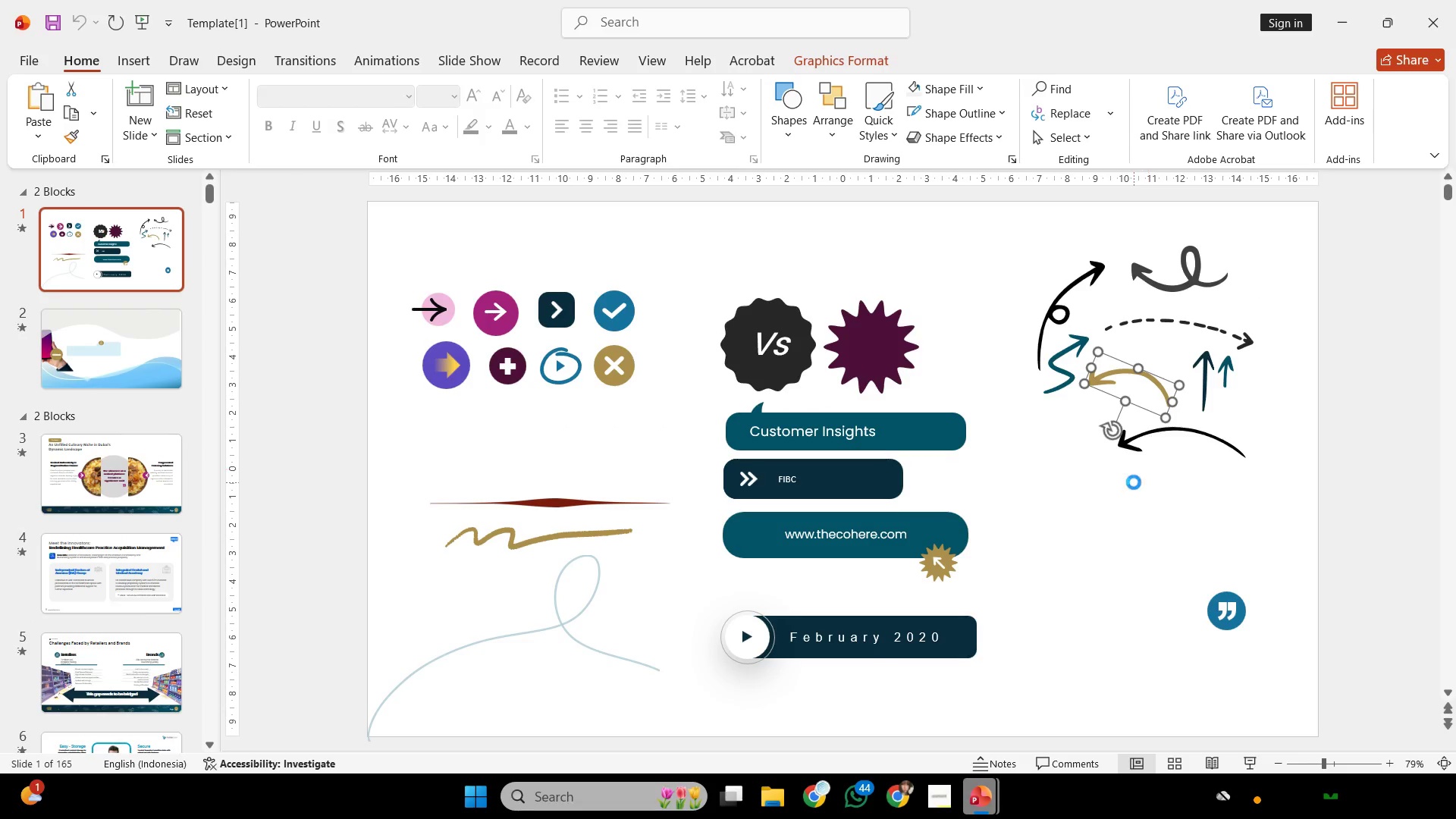 
key(Control+C)
 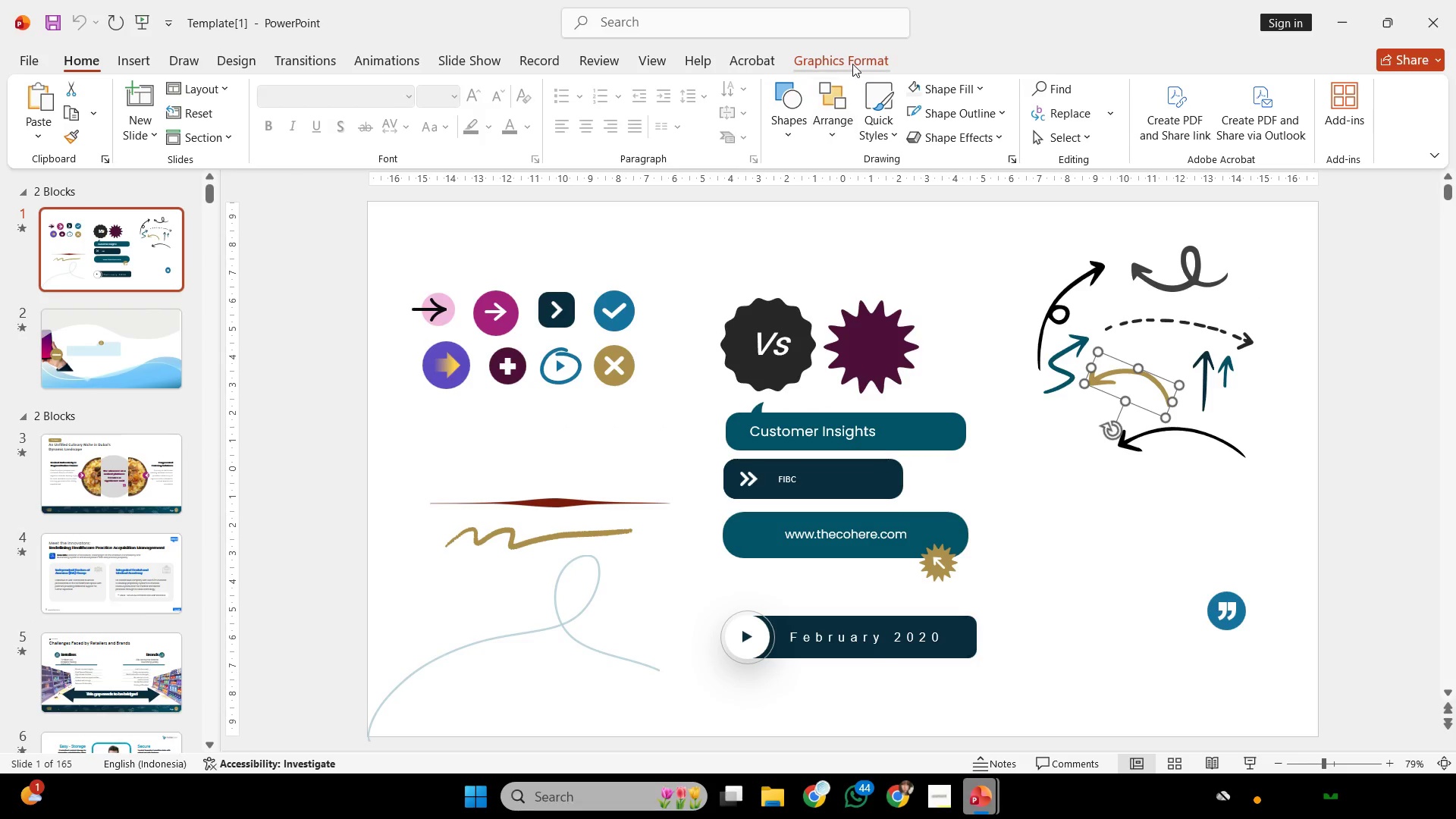 
left_click([852, 63])
 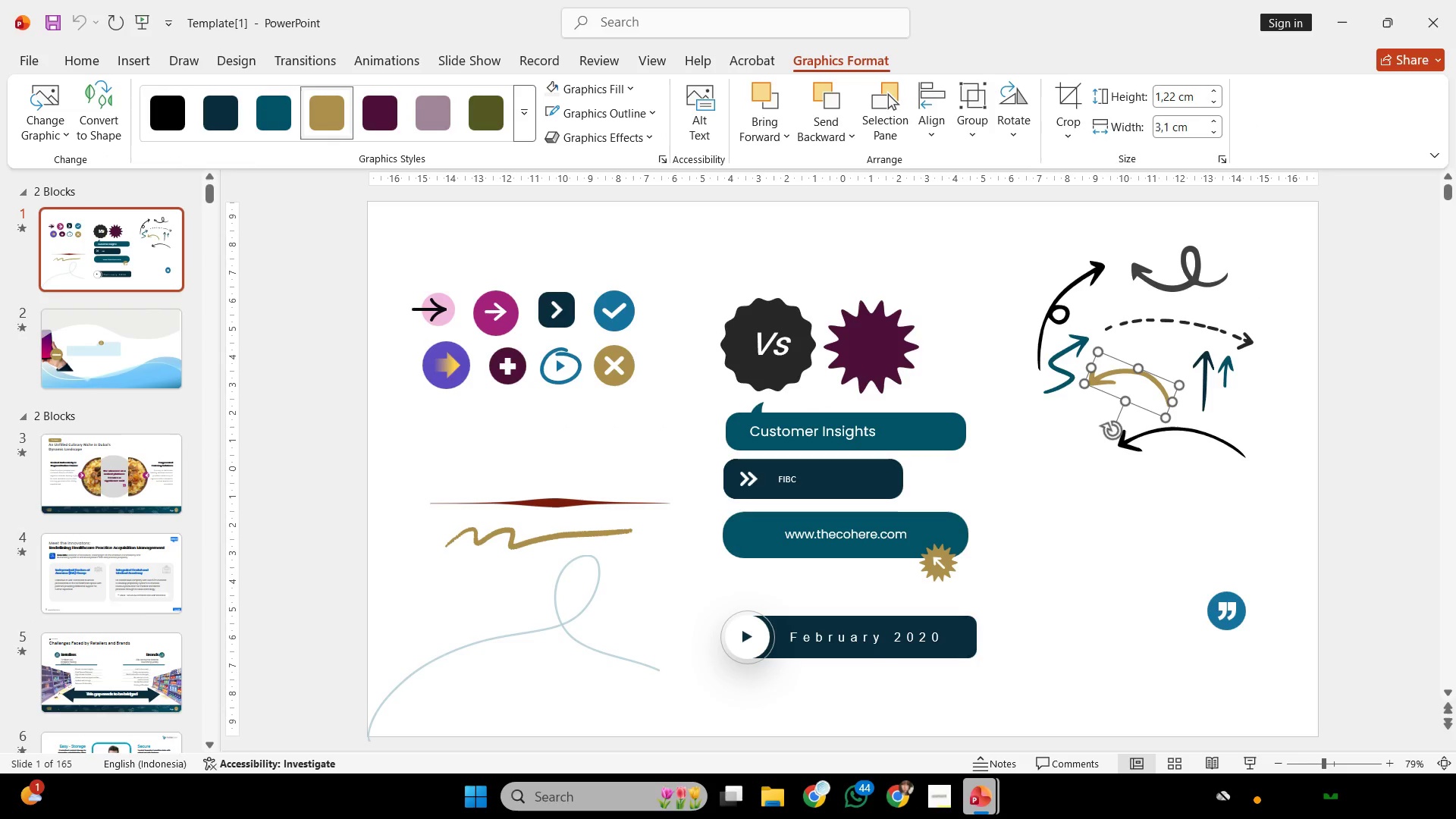 
left_click([990, 802])
 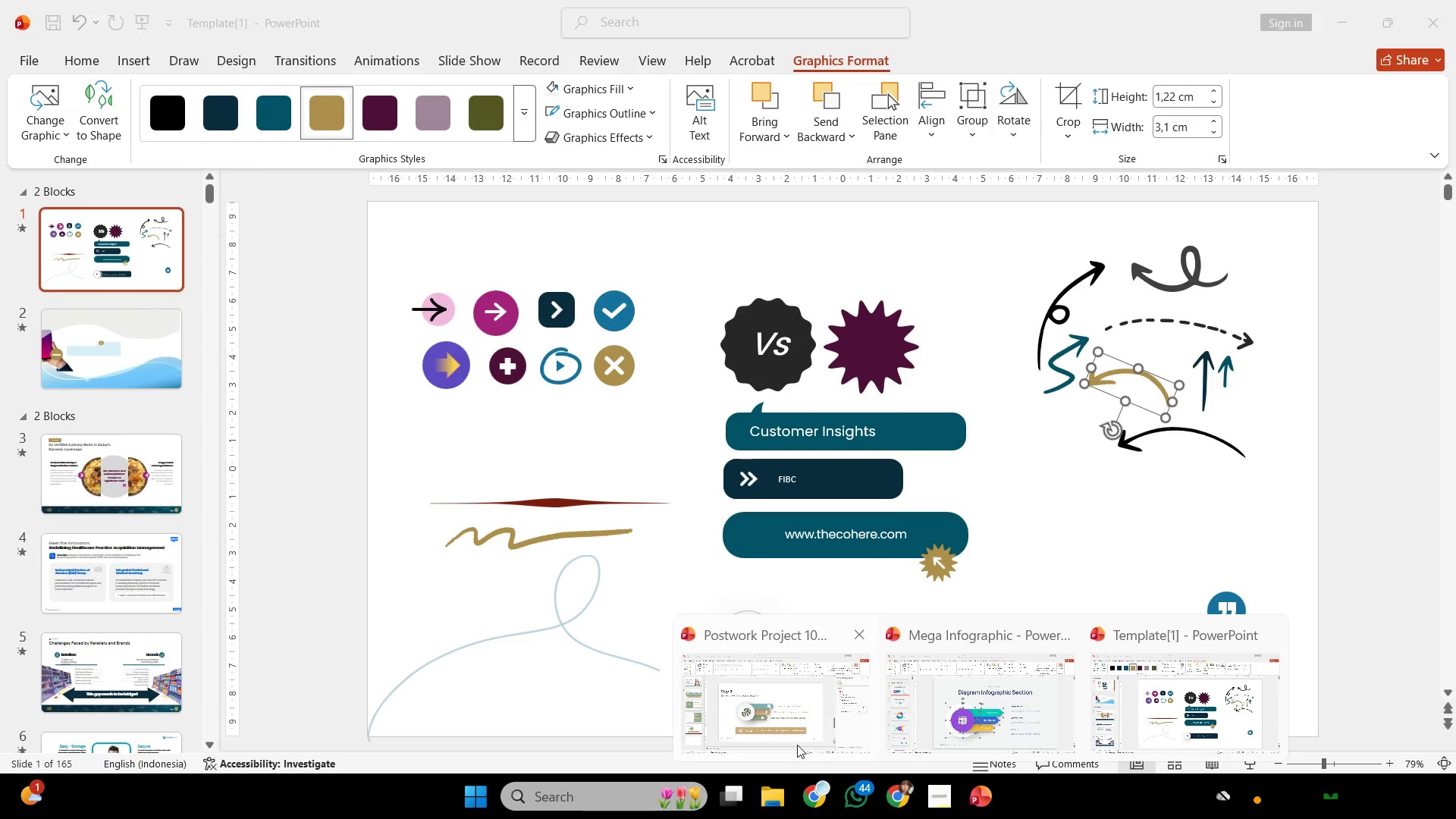 
left_click([797, 745])
 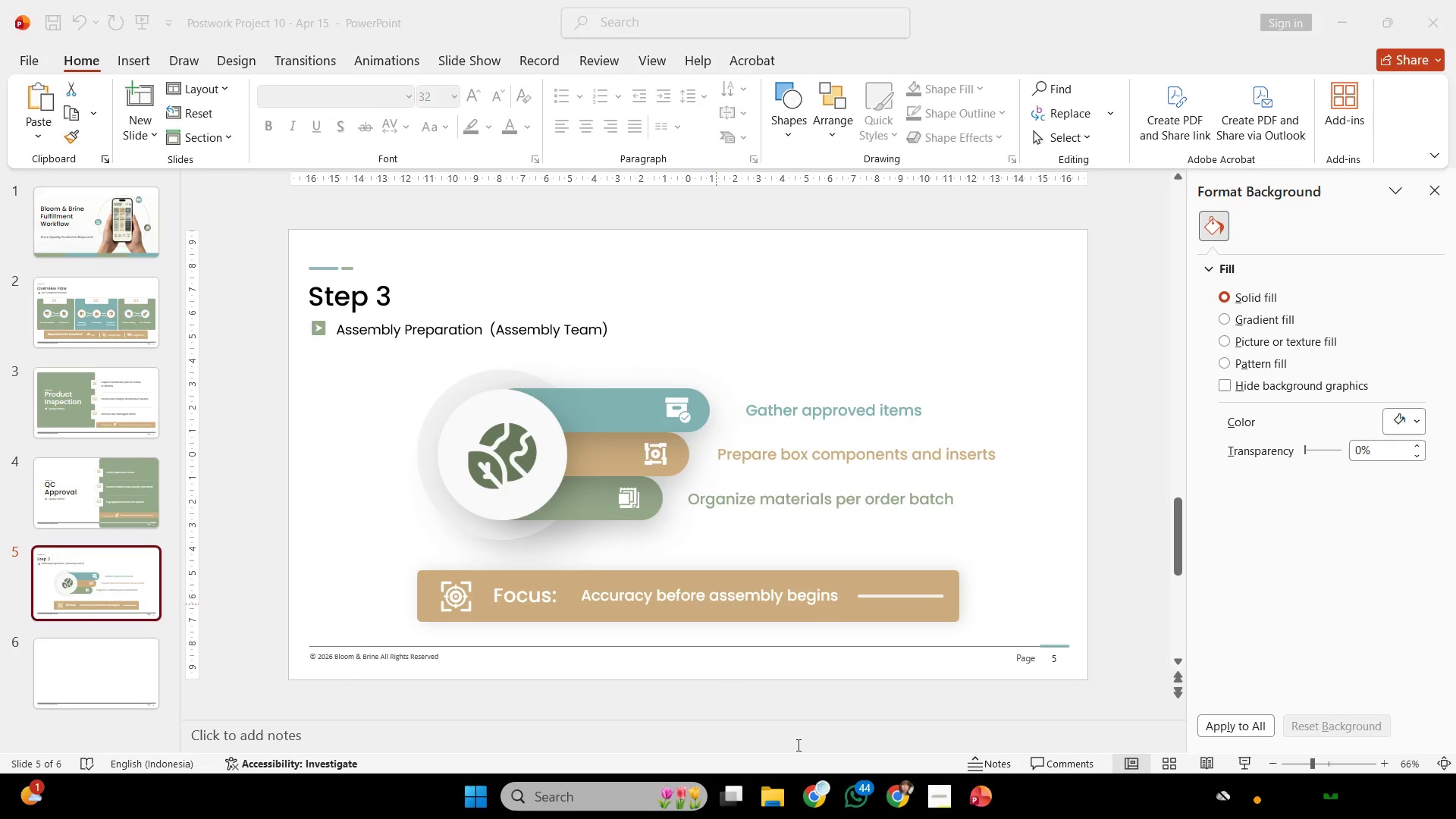 
key(Control+V)
 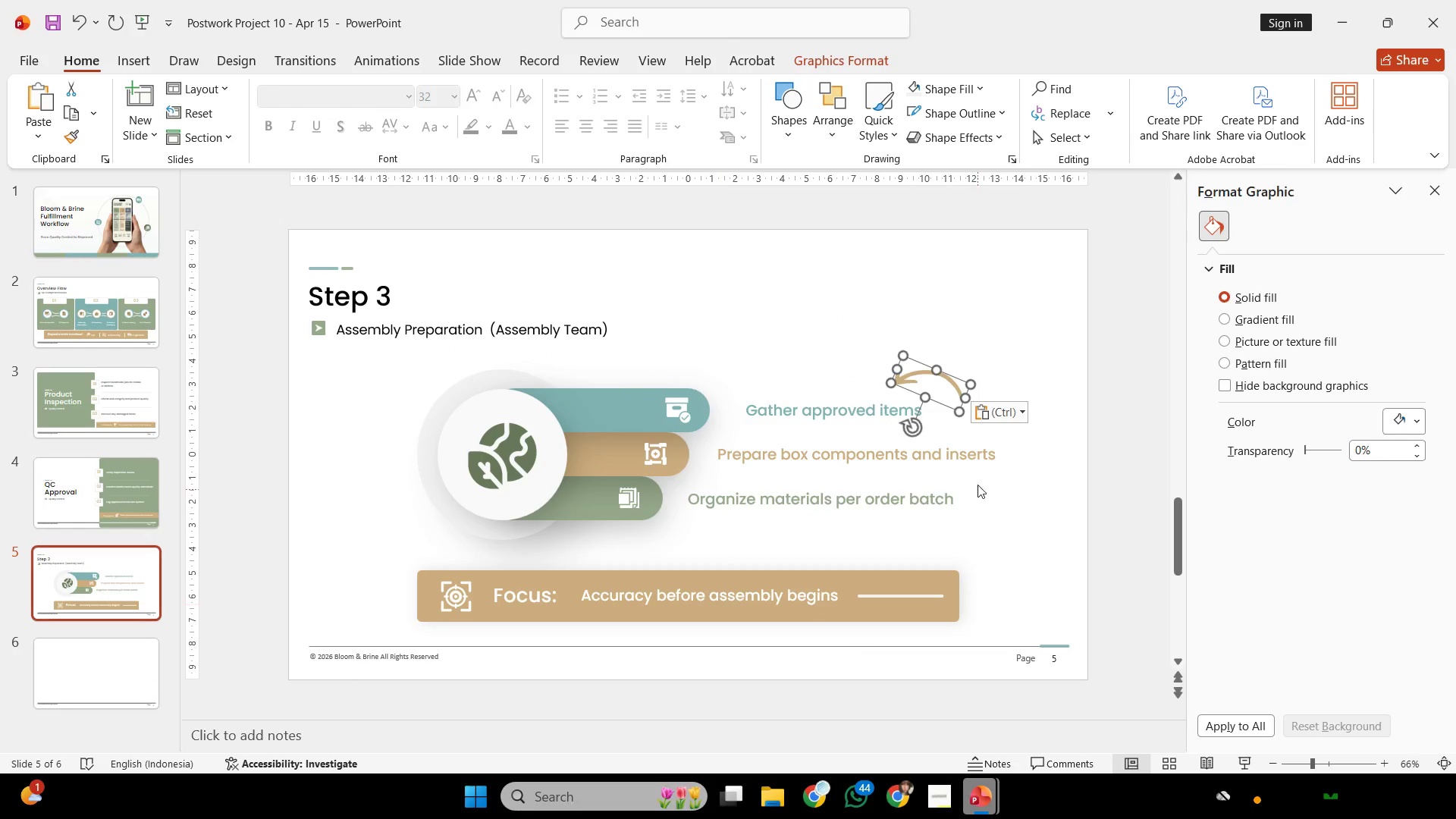 
hold_key(key=ControlLeft, duration=0.34)
scroll: coordinate [969, 477], scroll_direction: up, amount: 3.0
 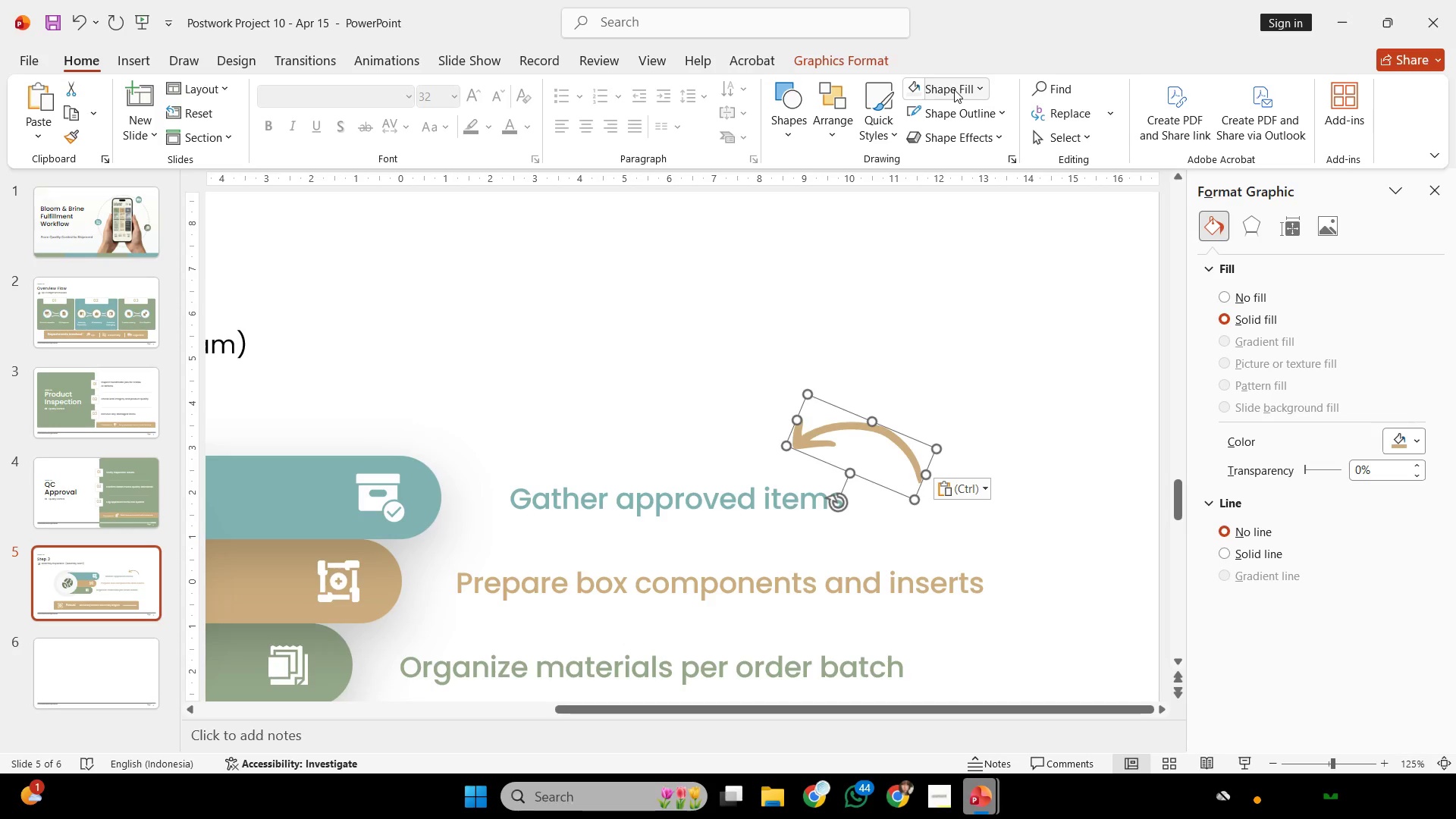 
left_click([847, 61])
 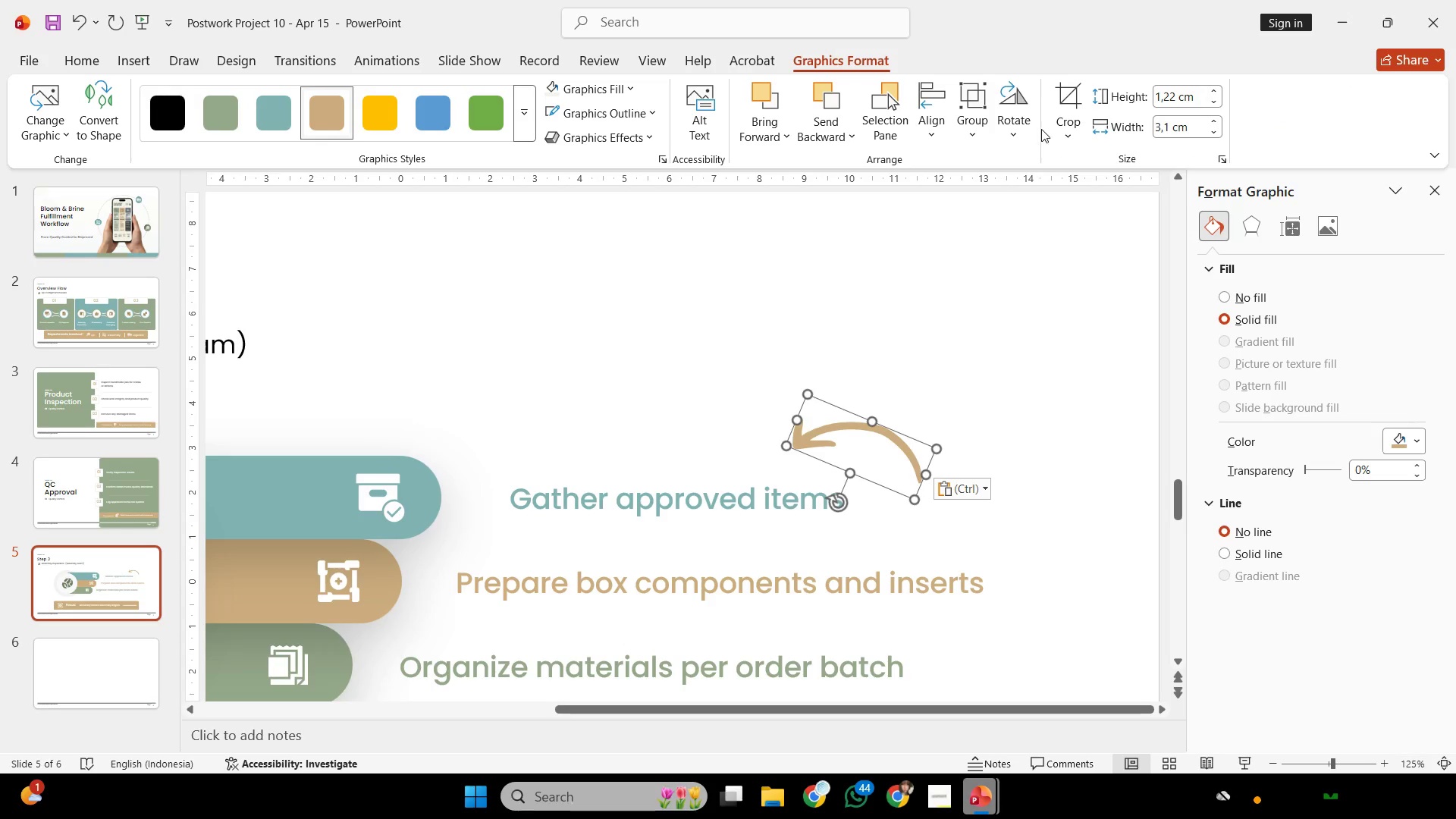 
left_click([1014, 127])
 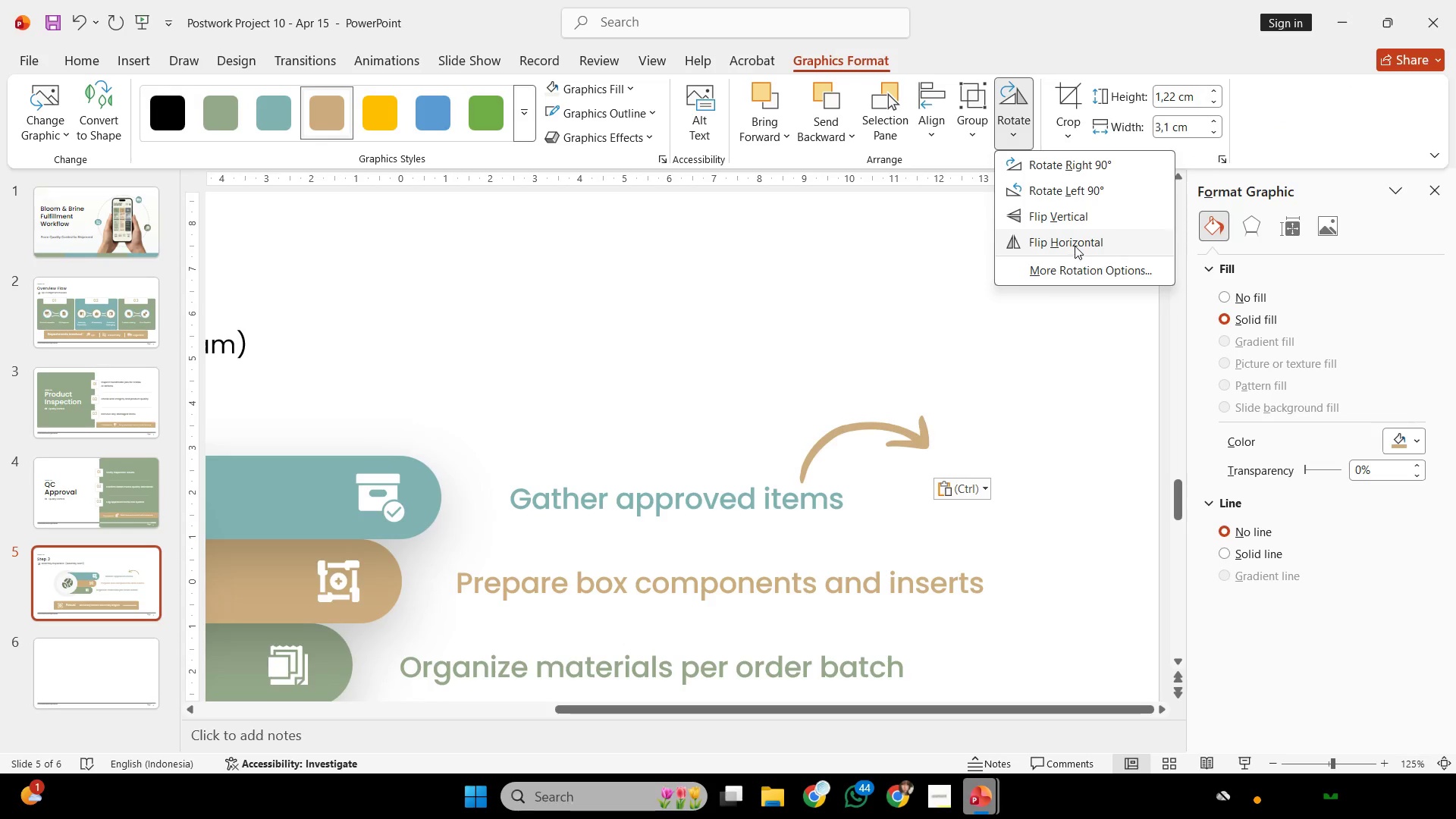 
left_click([1075, 245])
 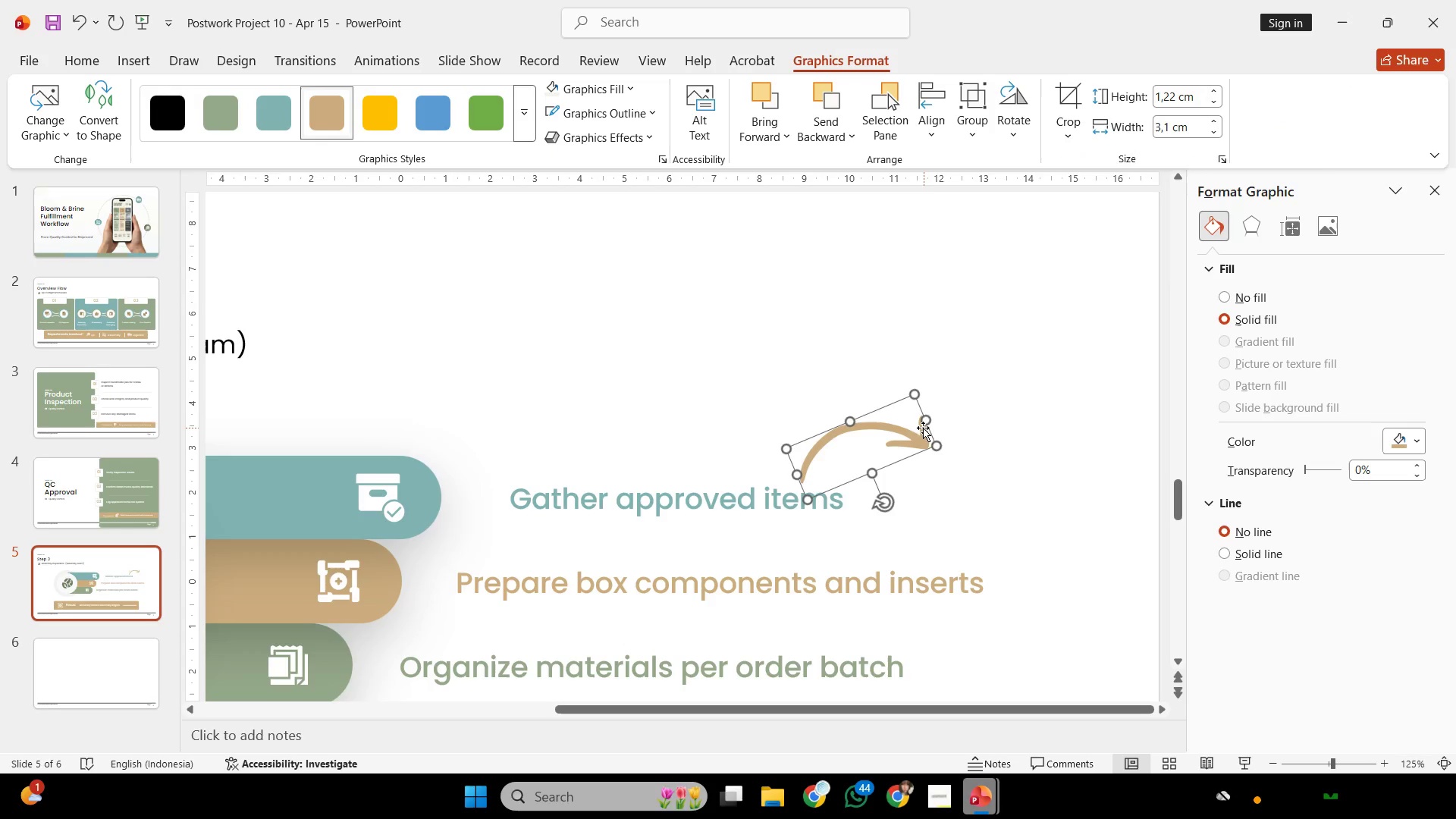 
left_click_drag(start_coordinate=[915, 432], to_coordinate=[1019, 486])
 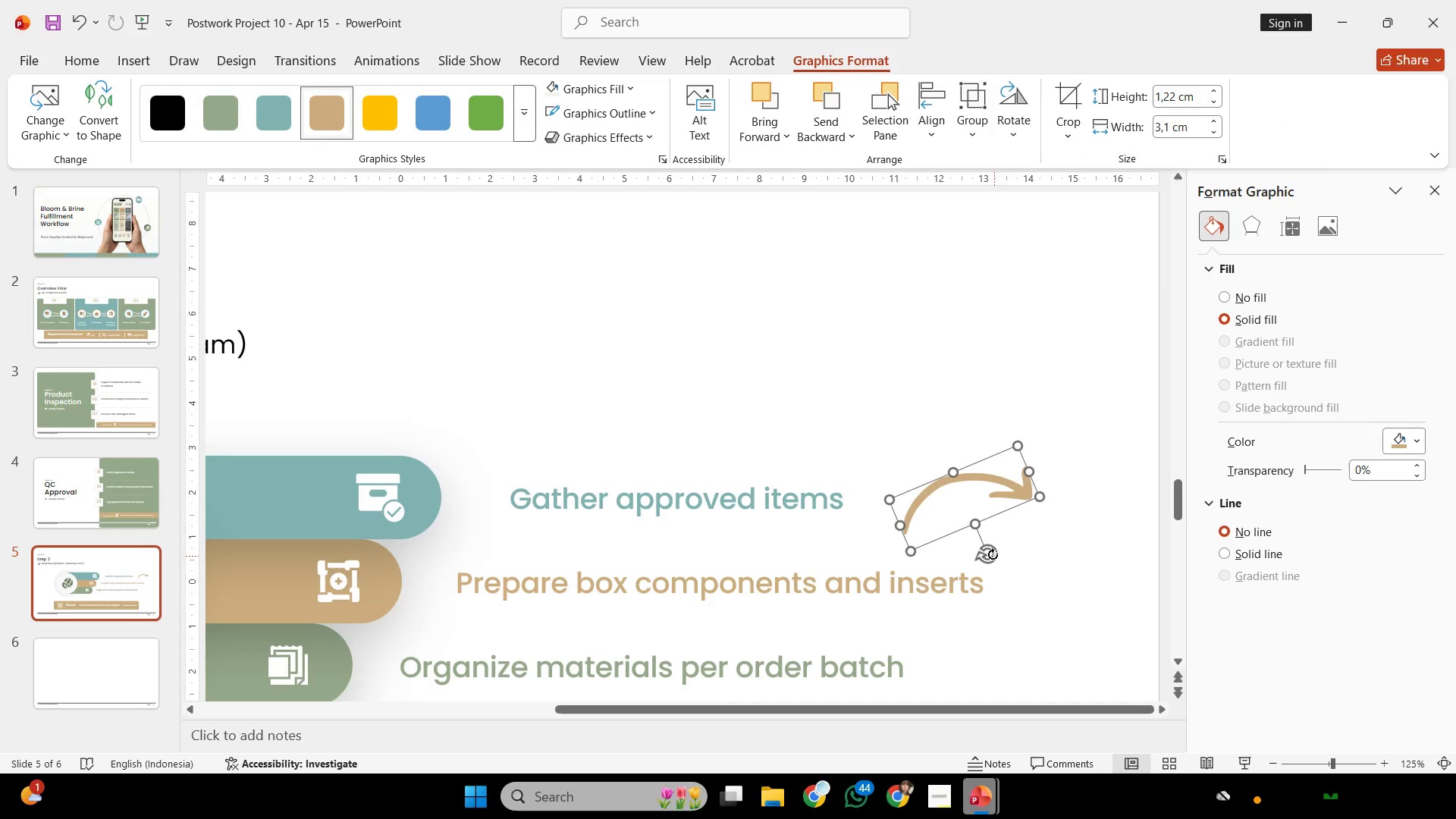 
left_click_drag(start_coordinate=[989, 552], to_coordinate=[937, 563])
 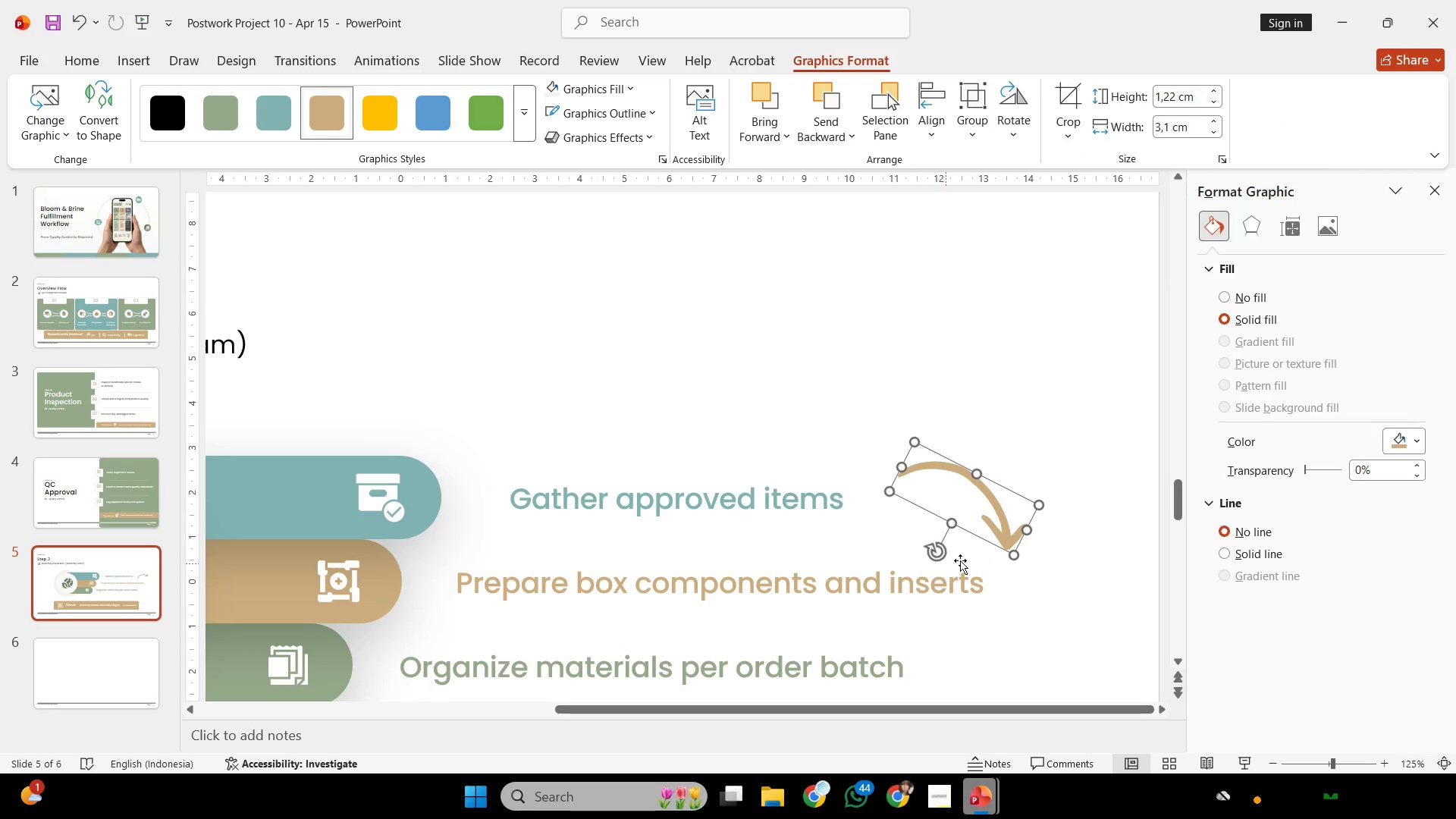 
key(Control+ControlLeft)
 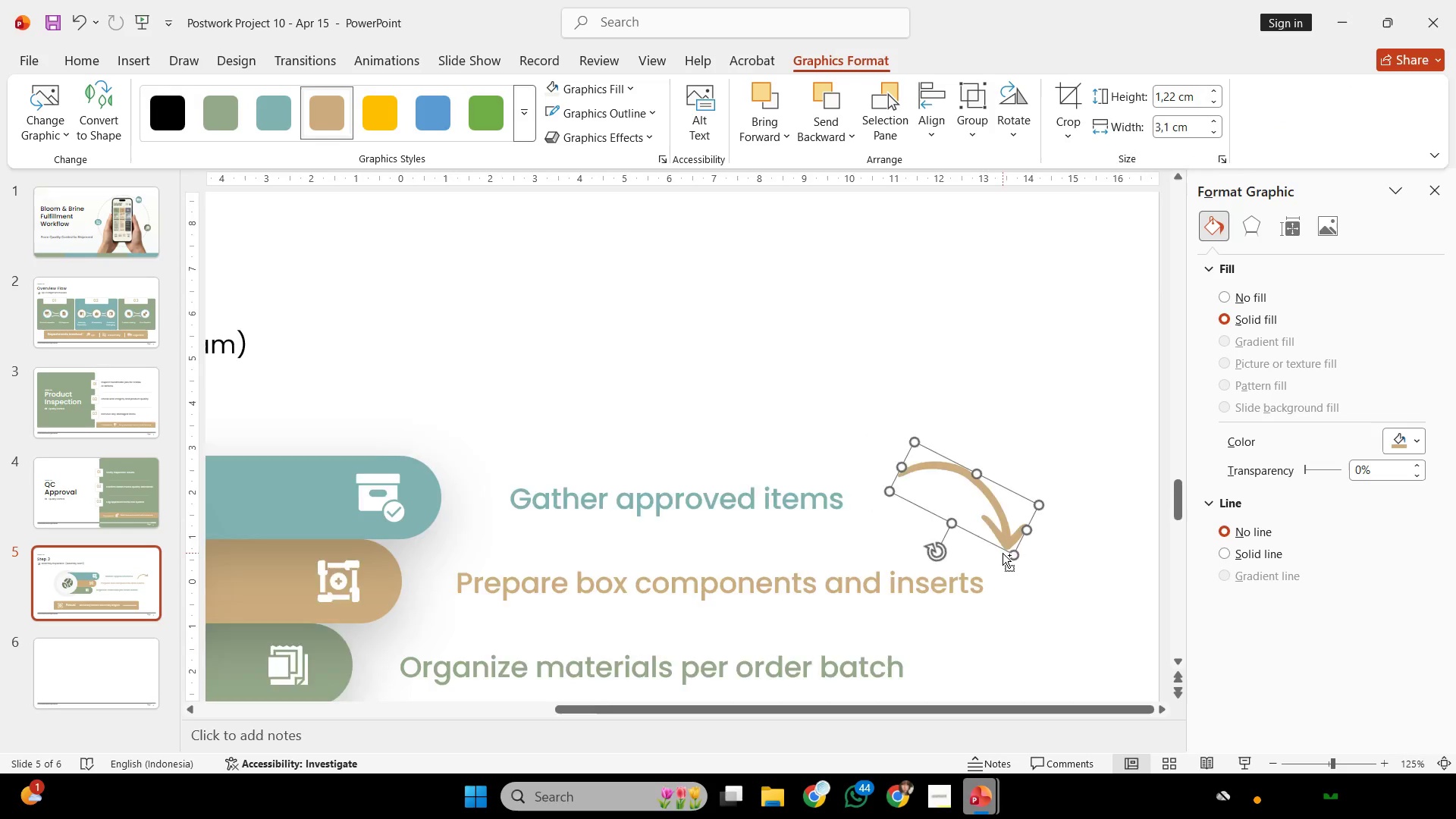 
hold_key(key=ShiftLeft, duration=1.11)
 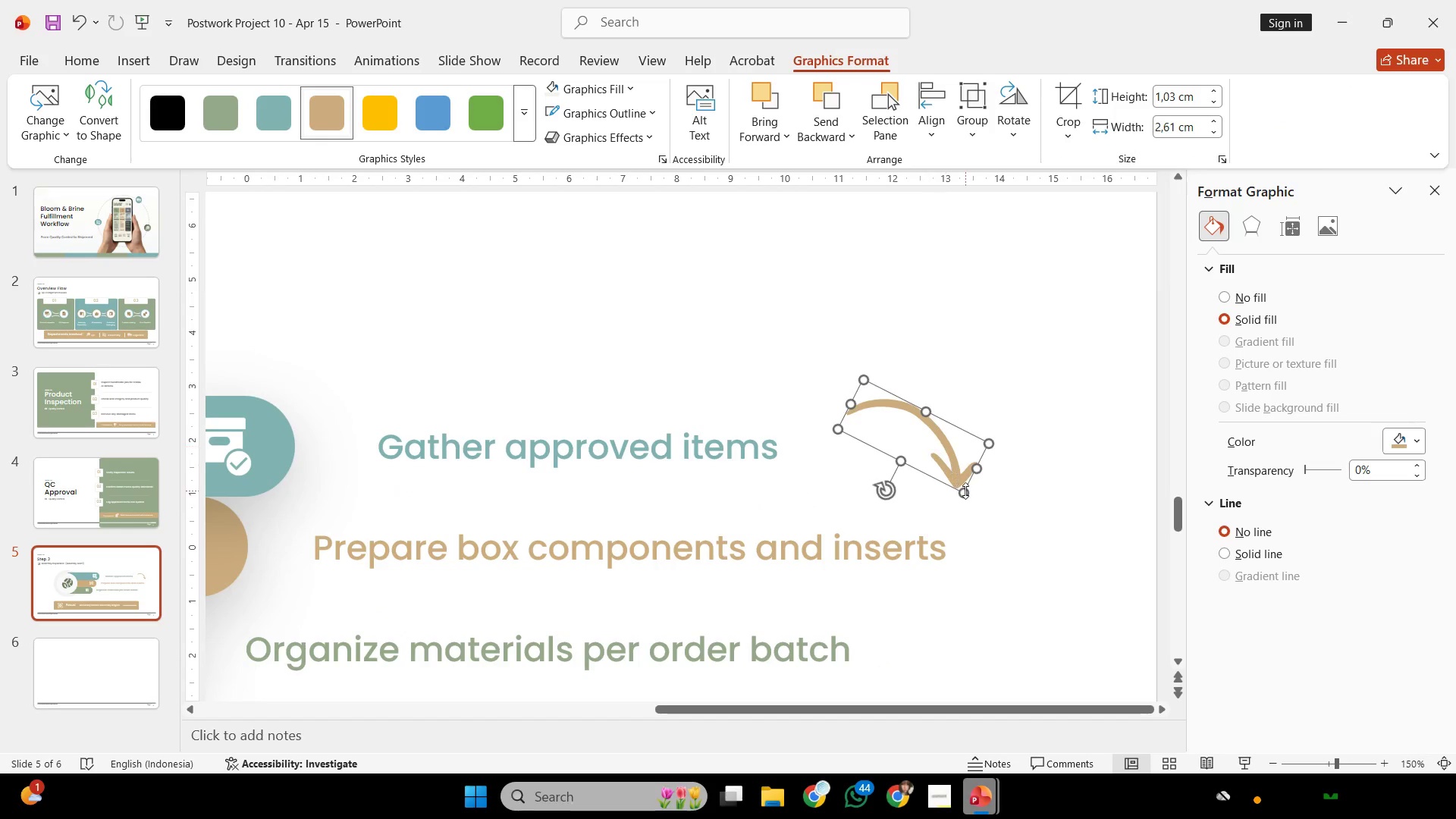 
scroll: coordinate [1003, 553], scroll_direction: up, amount: 1.0
 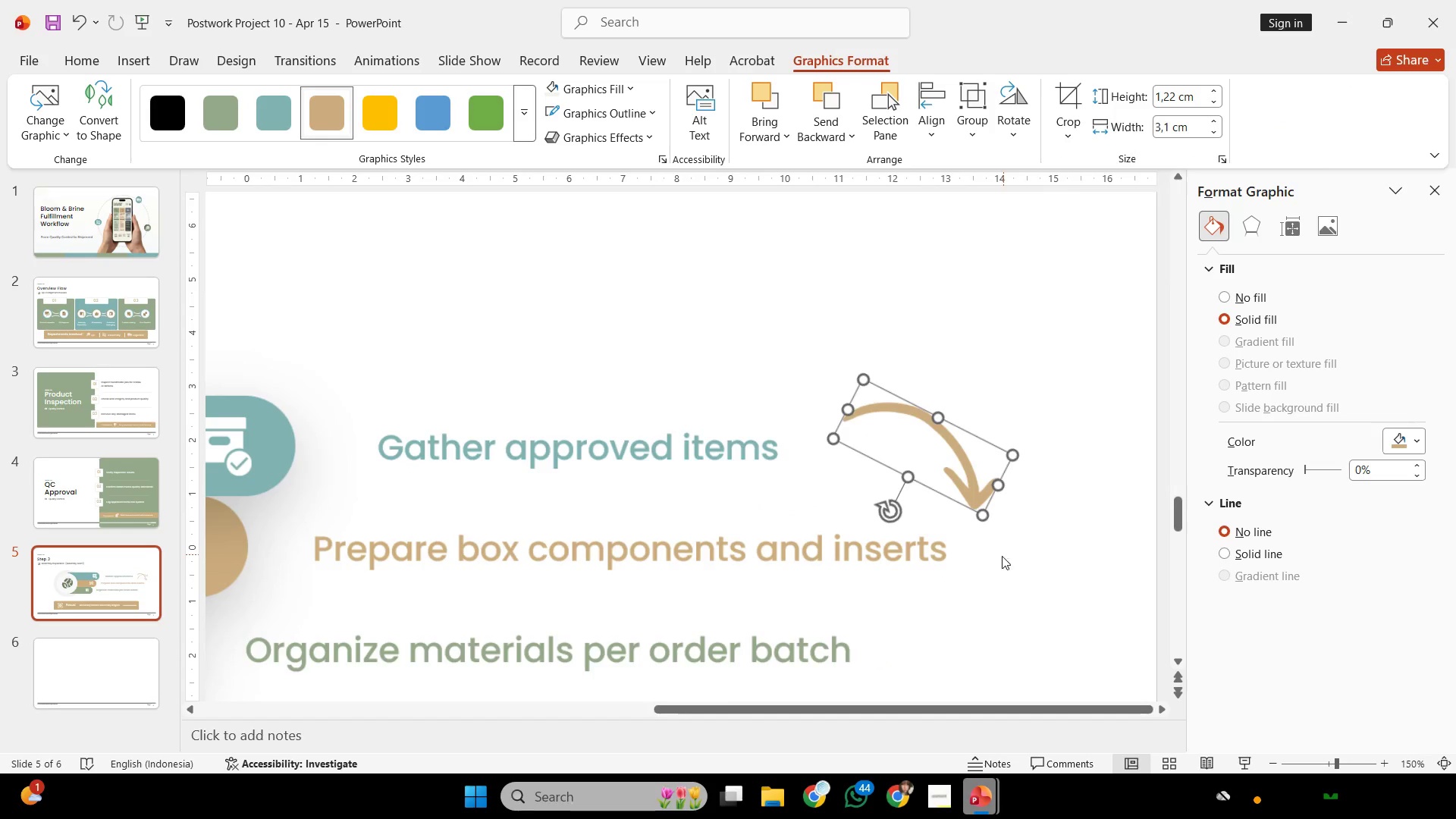 
left_click_drag(start_coordinate=[985, 517], to_coordinate=[939, 479])
 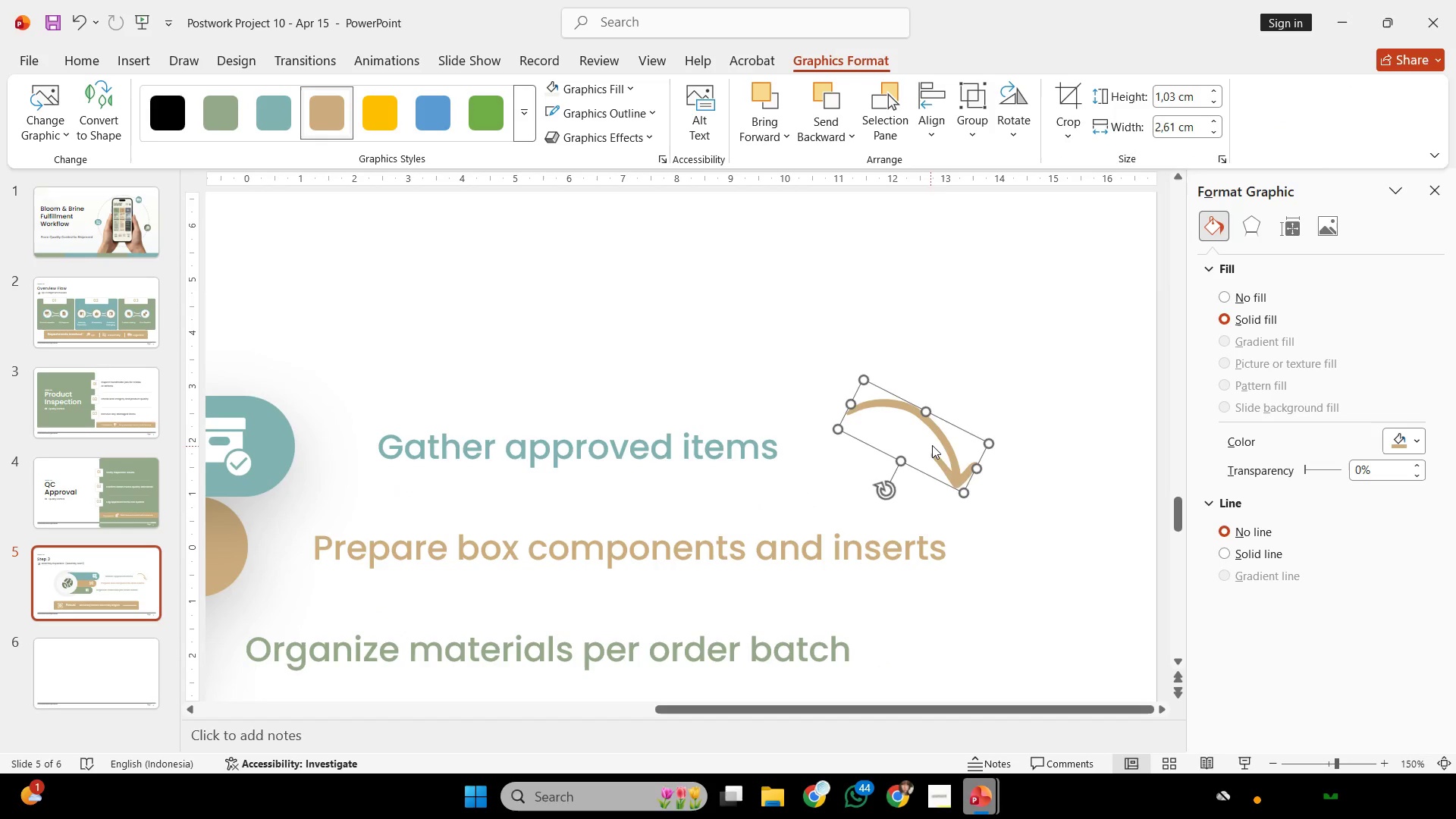 
hold_key(key=ShiftLeft, duration=1.28)
left_click_drag(start_coordinate=[965, 494], to_coordinate=[934, 455])
 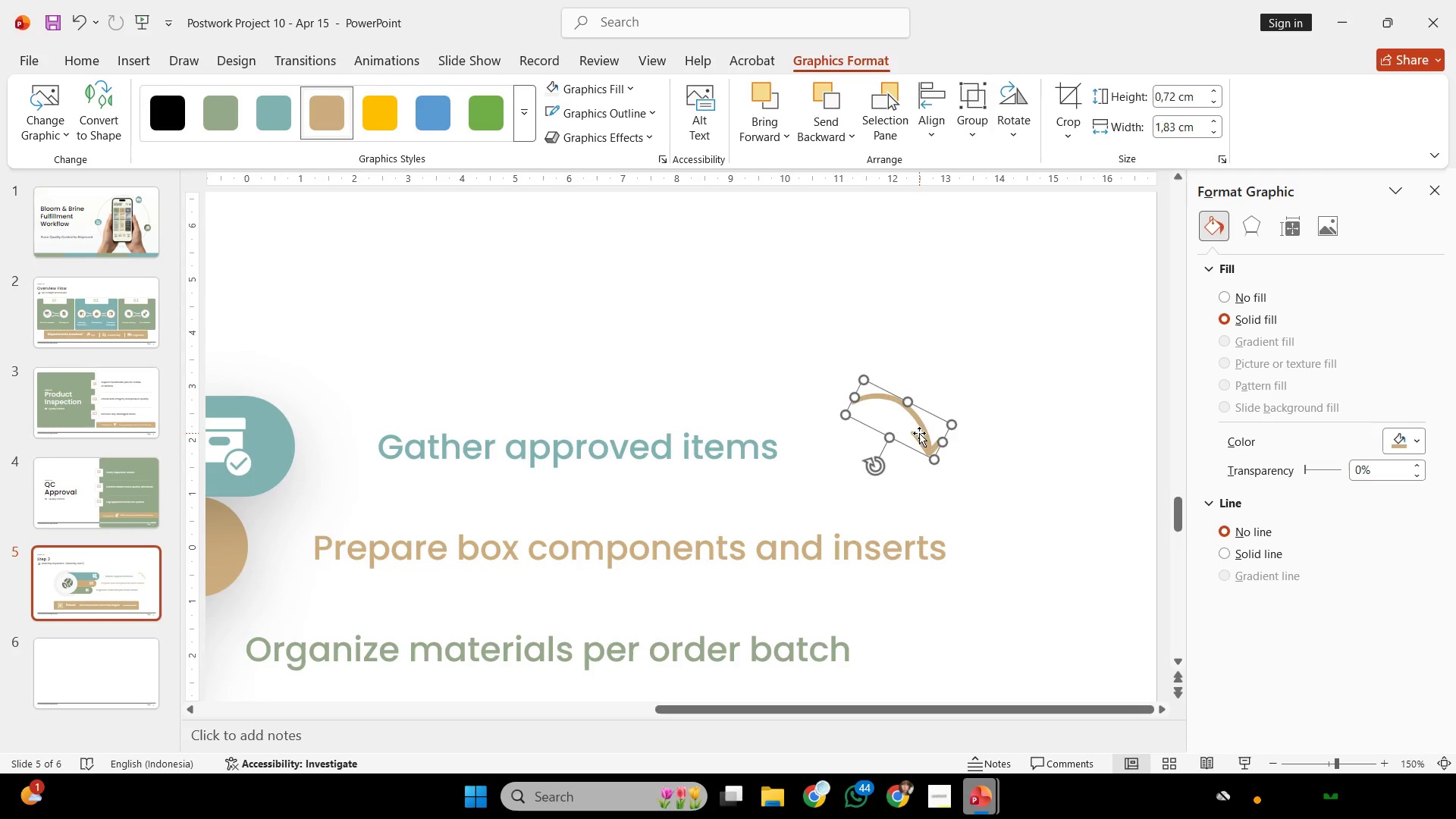 
left_click_drag(start_coordinate=[919, 433], to_coordinate=[890, 473])
 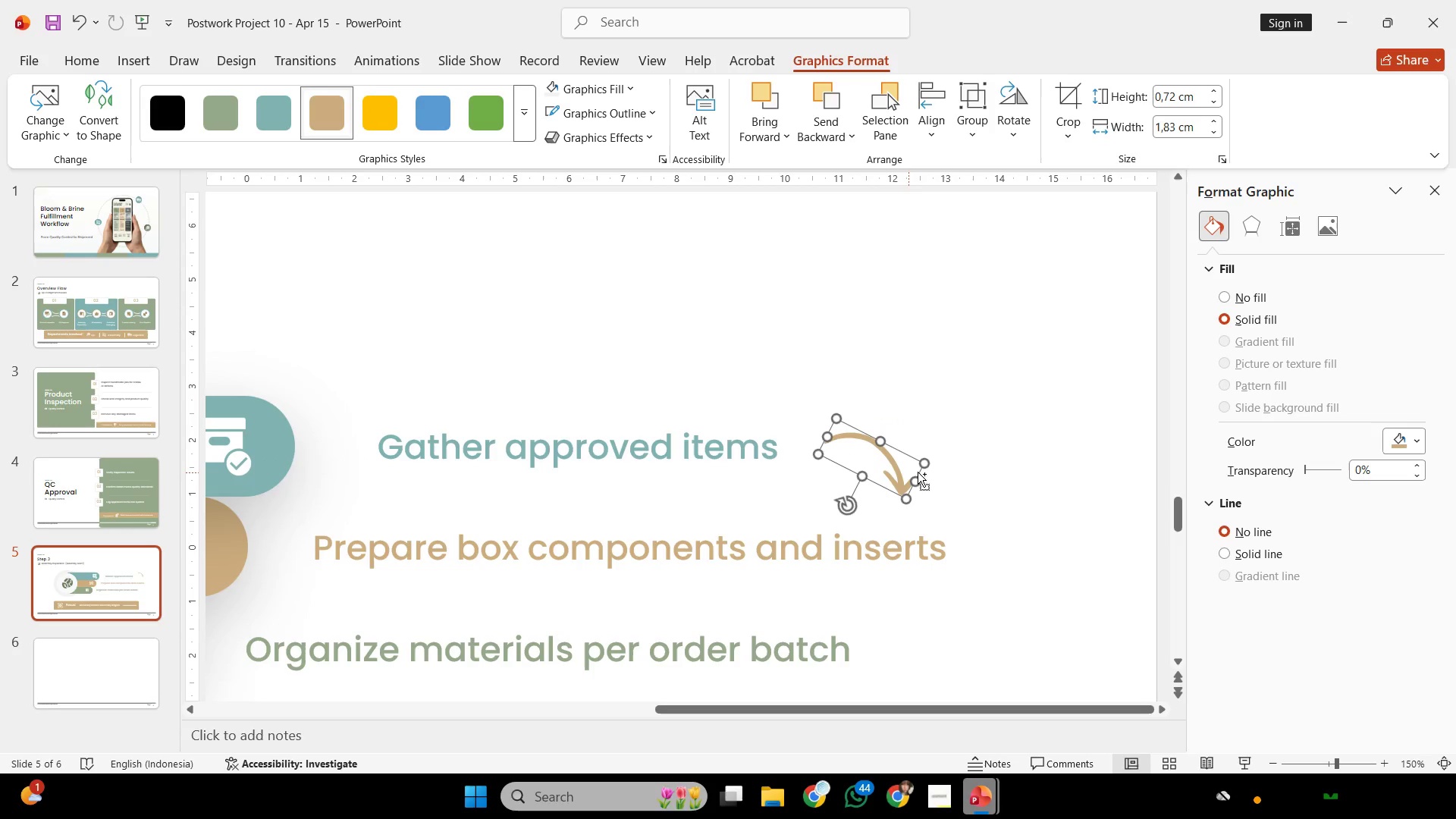 
hold_key(key=ControlLeft, duration=0.77)
 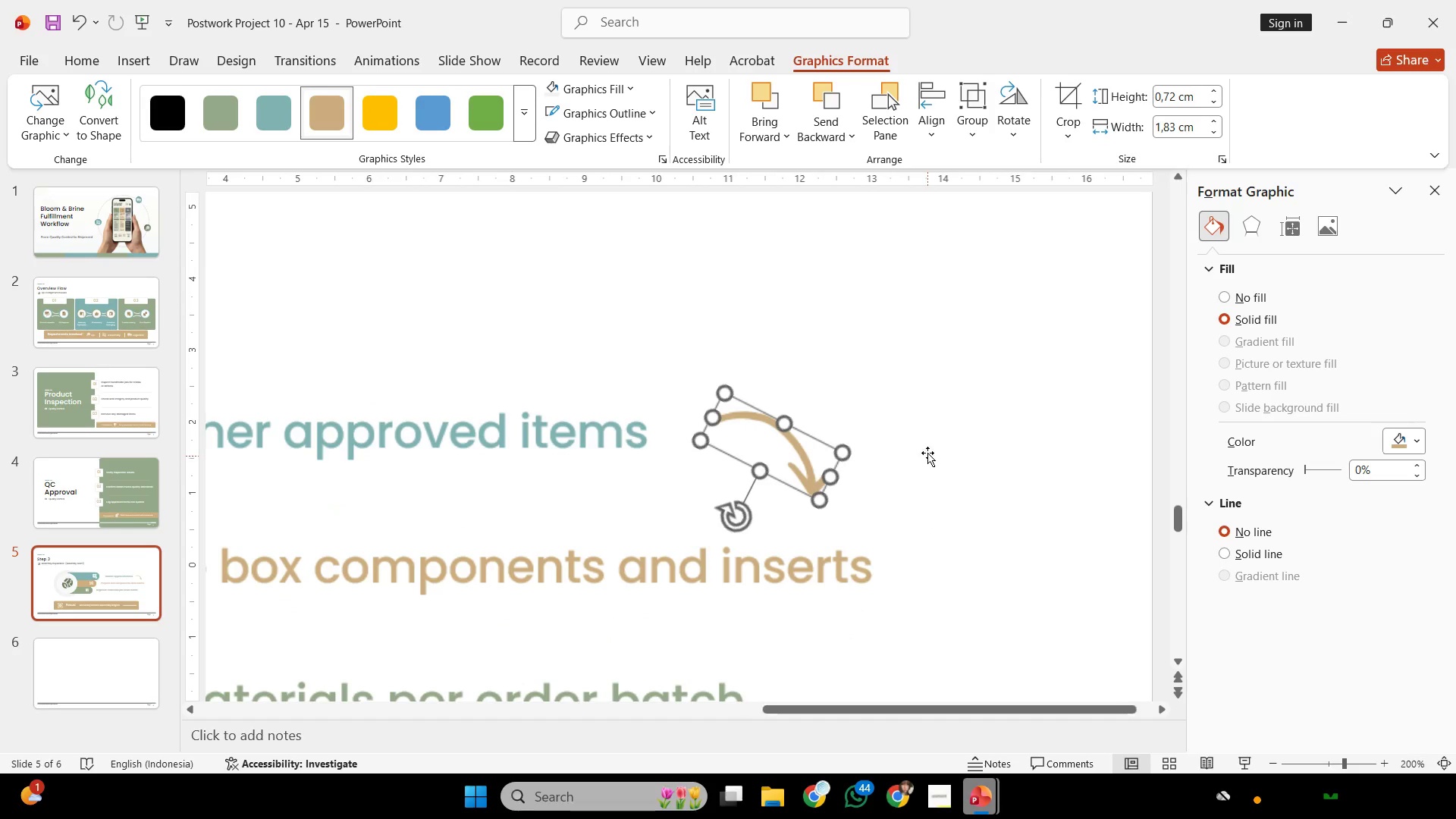 
key(Control+ControlLeft)
 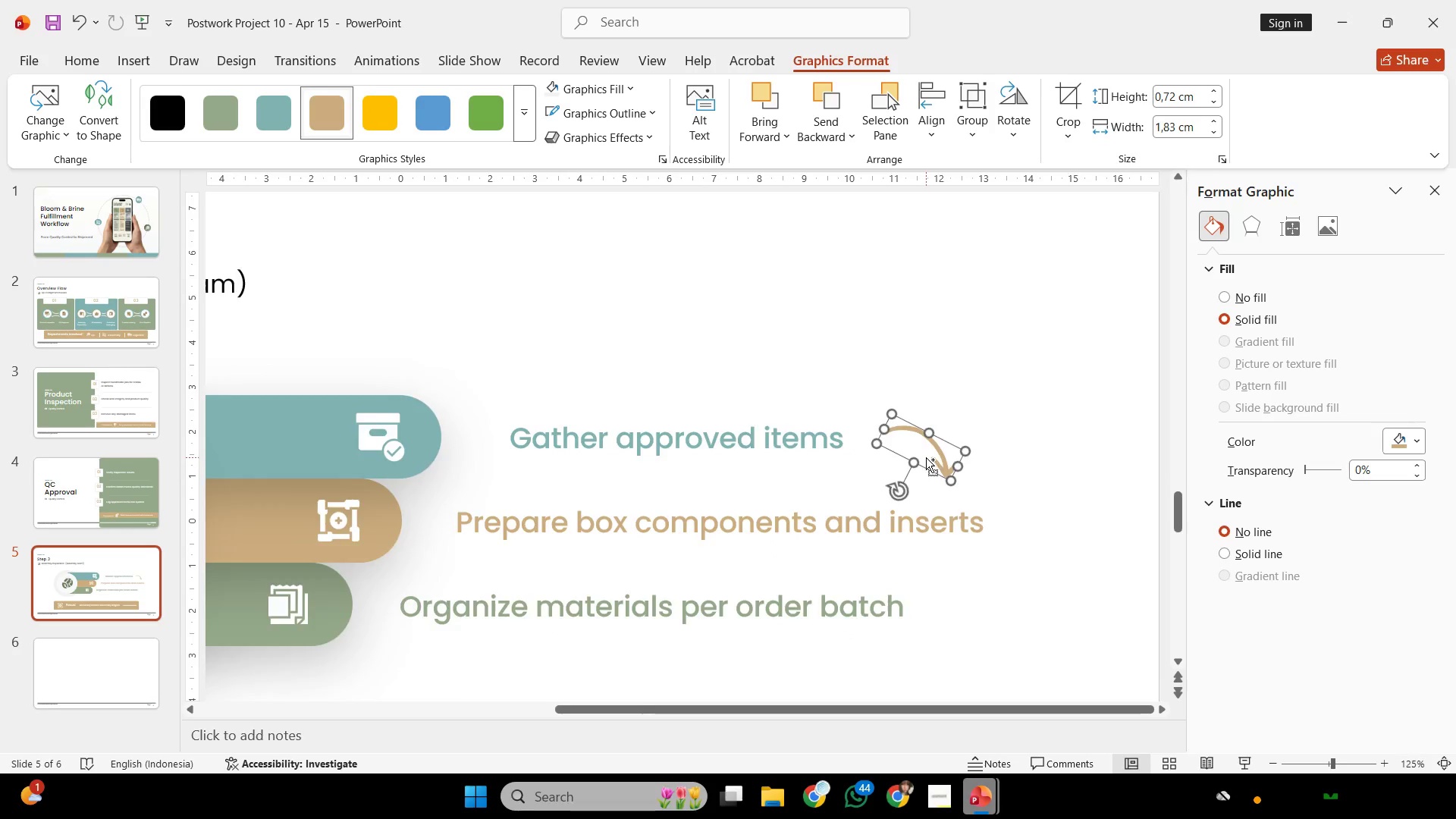 
scroll: coordinate [920, 473], scroll_direction: down, amount: 1.0
 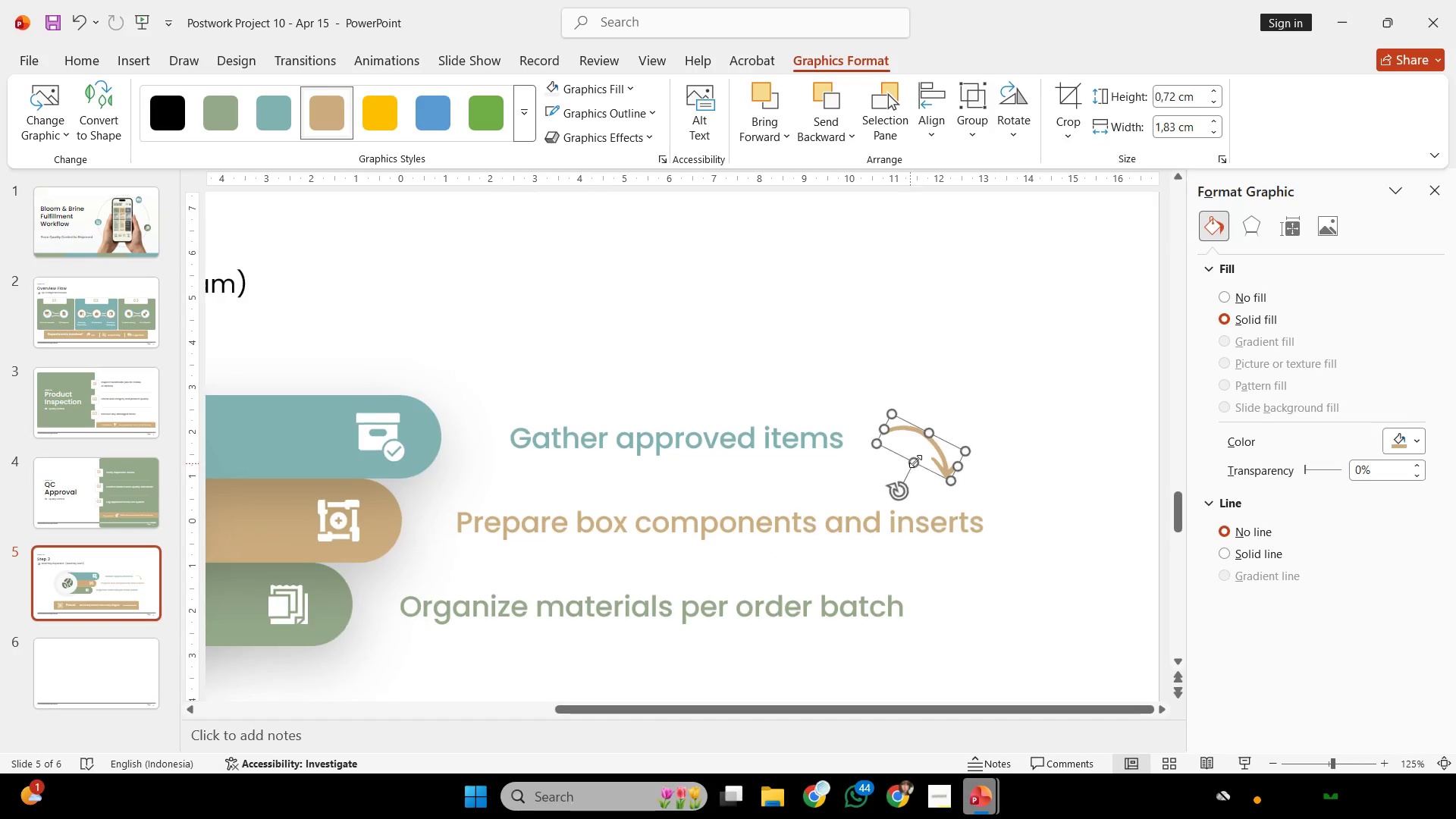 
hold_key(key=ControlLeft, duration=0.78)
 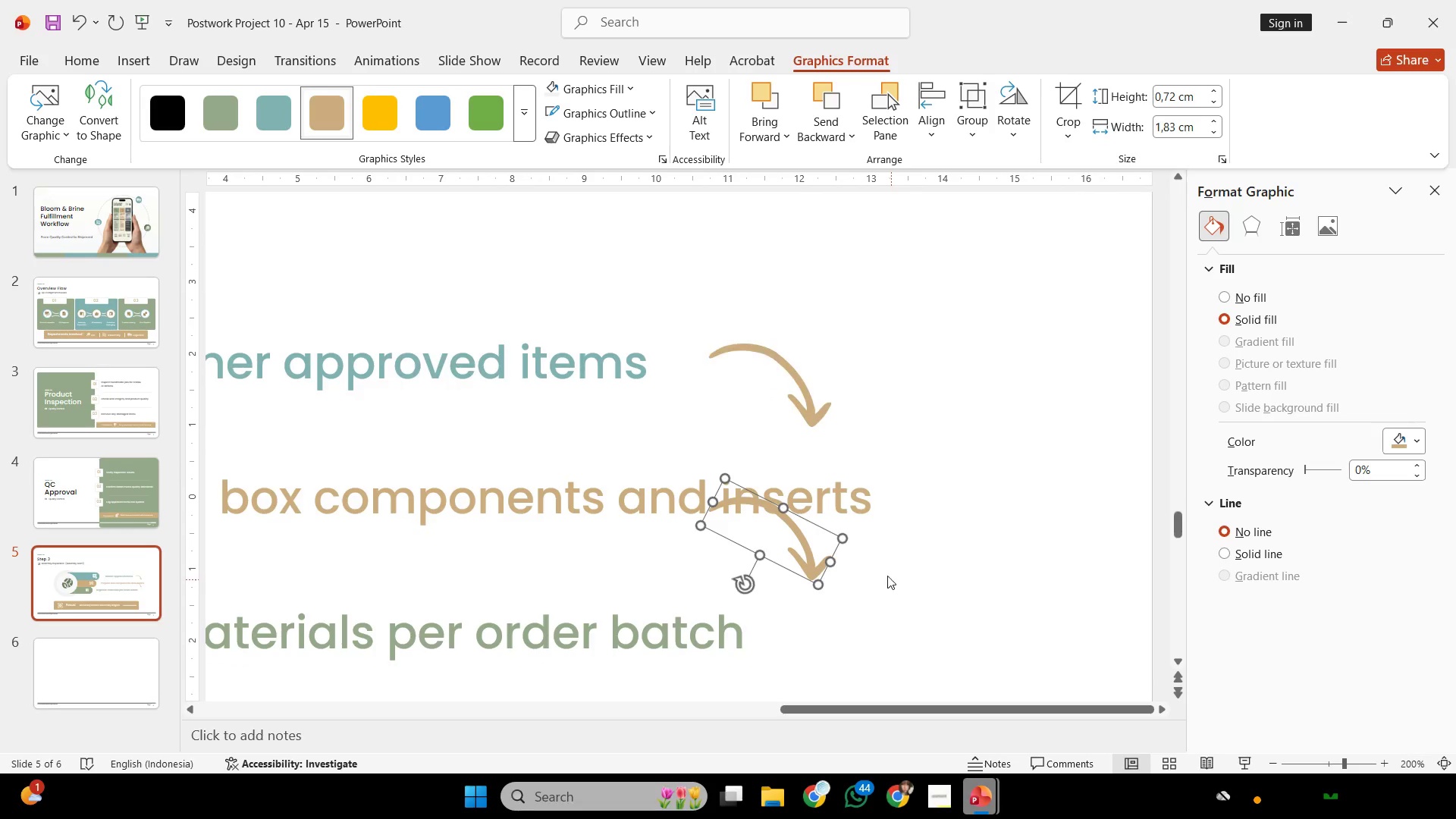 
hold_key(key=ShiftLeft, duration=0.73)
 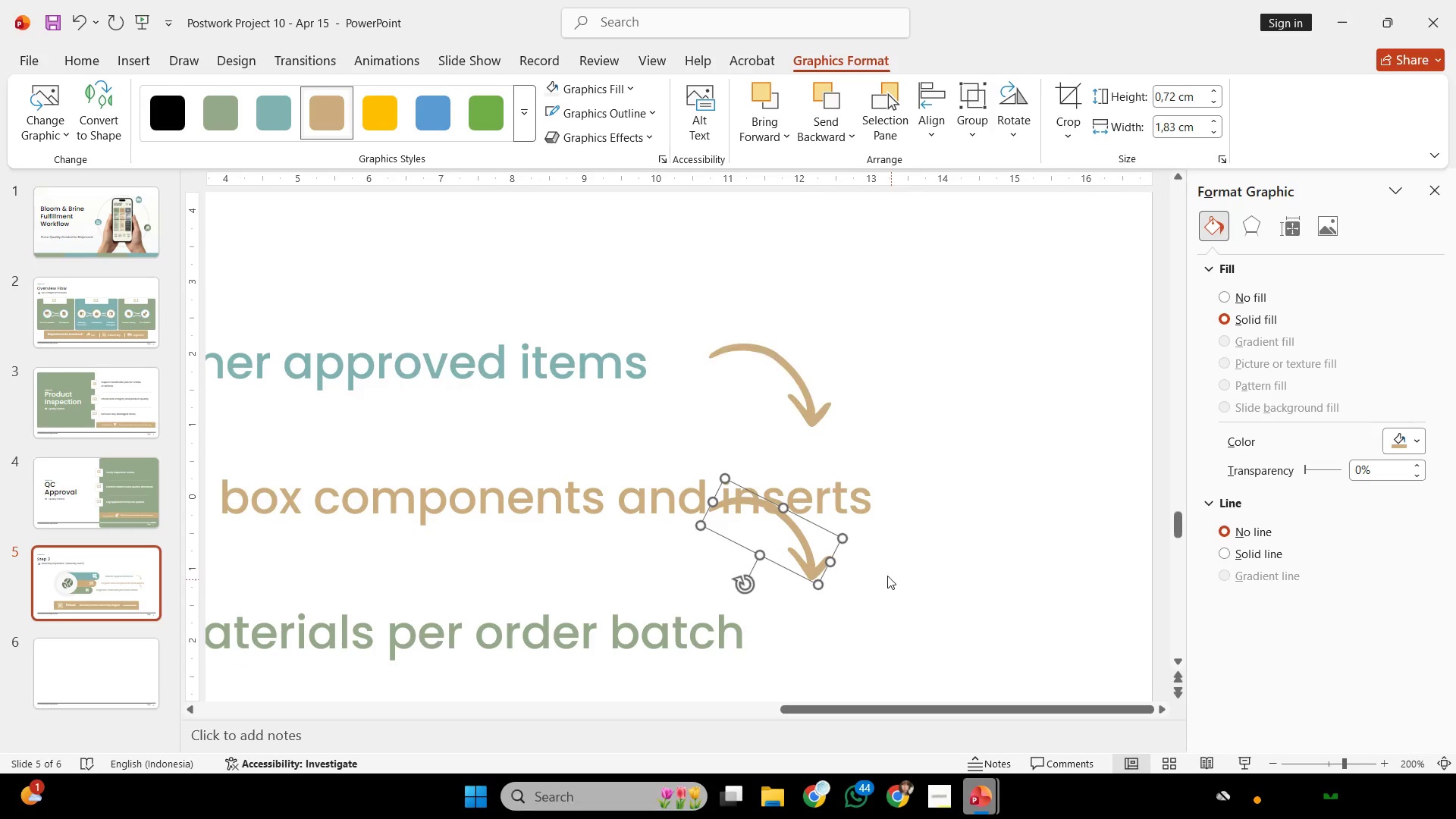 
scroll: coordinate [927, 457], scroll_direction: up, amount: 2.0
 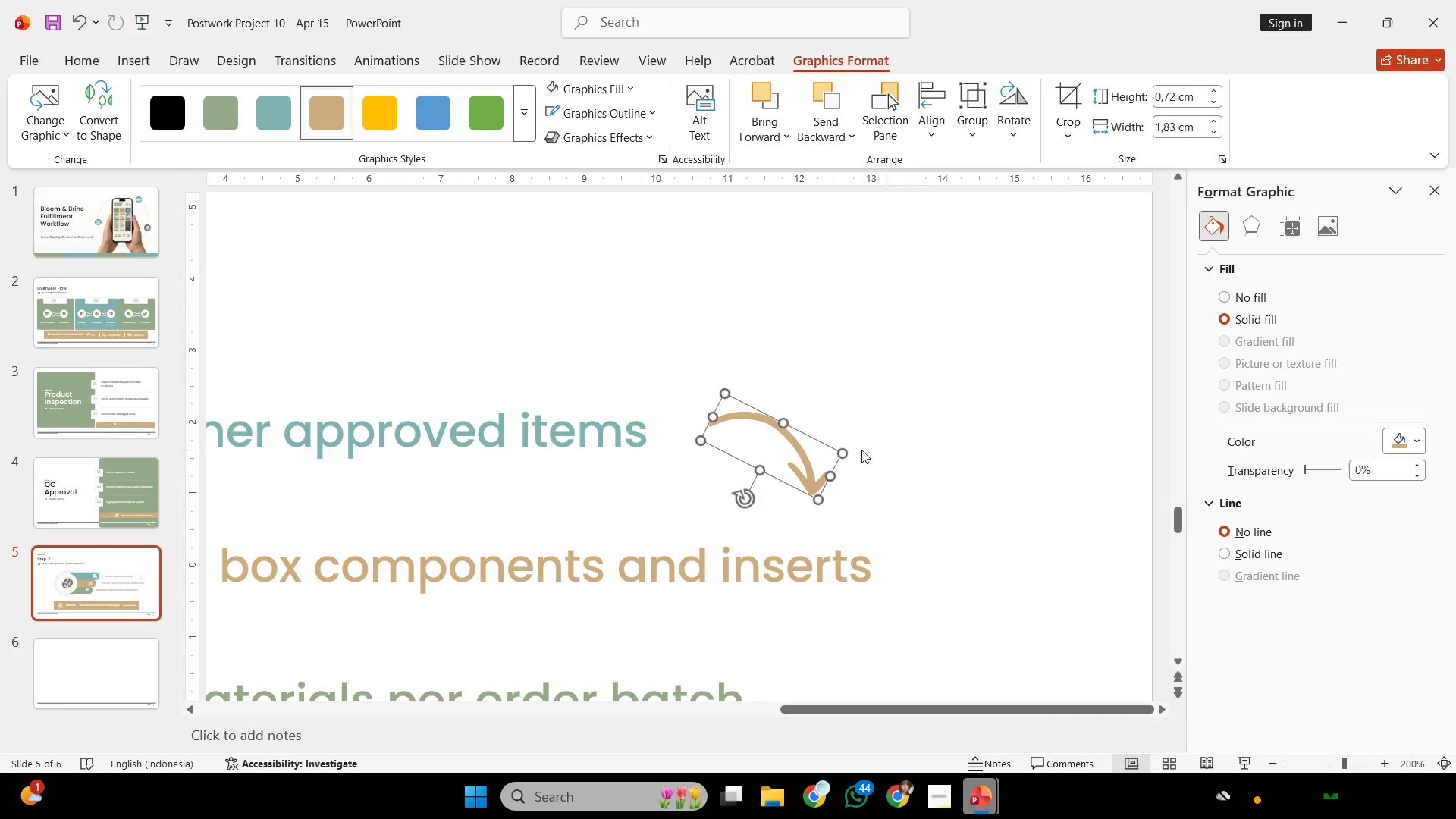 
left_click_drag(start_coordinate=[802, 451], to_coordinate=[910, 605])
 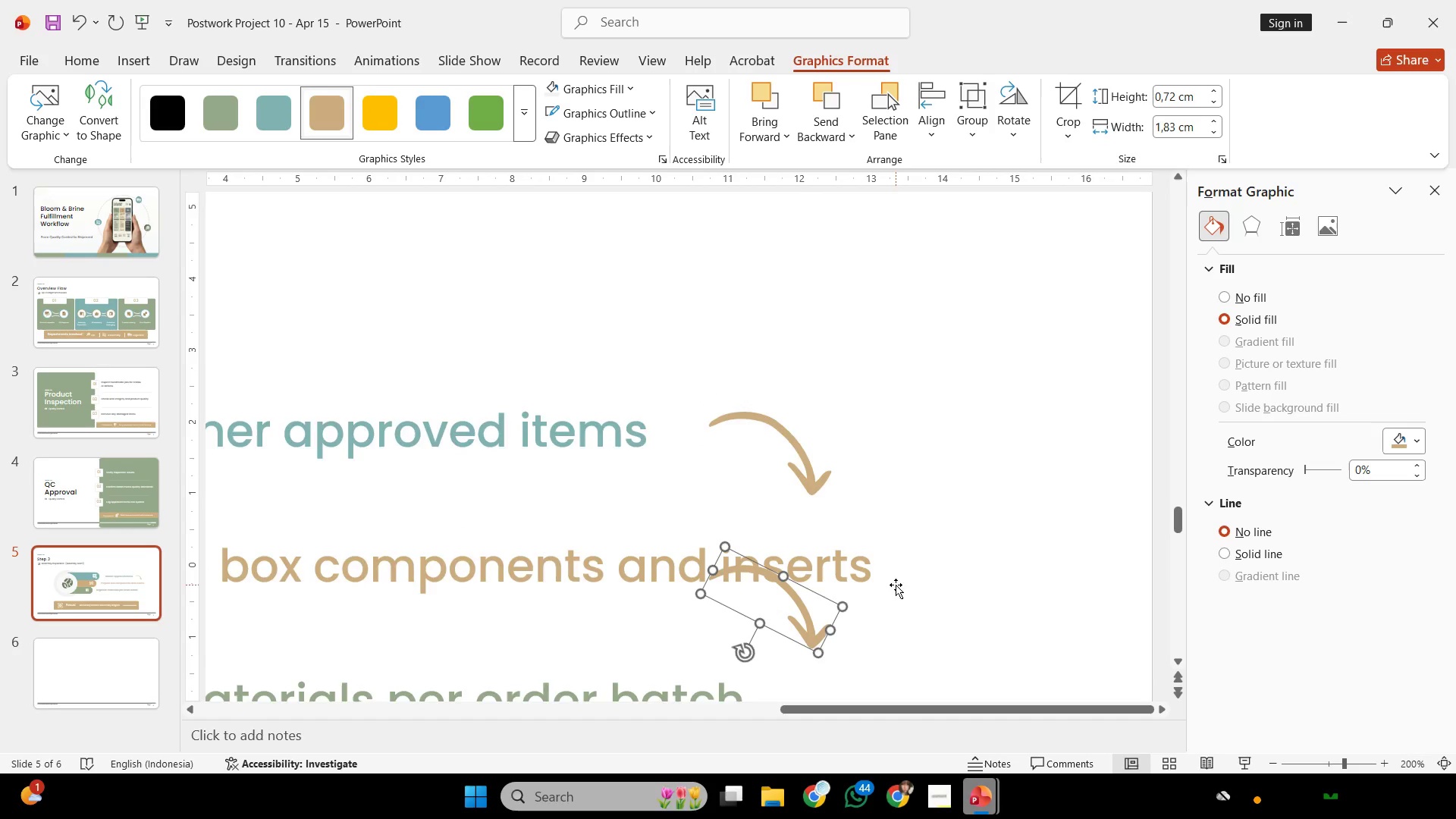 
scroll: coordinate [893, 580], scroll_direction: down, amount: 3.0
 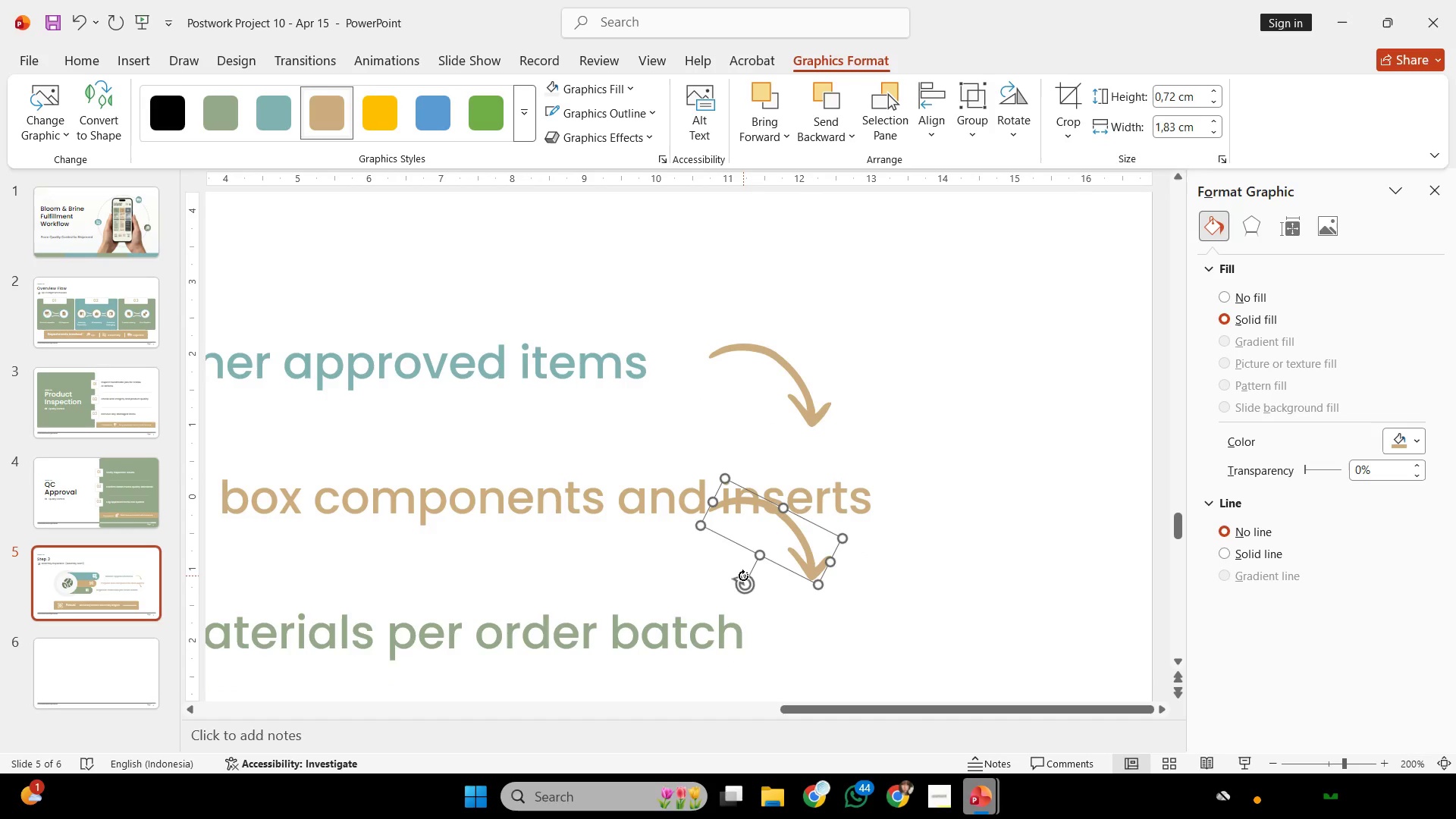 
left_click_drag(start_coordinate=[742, 578], to_coordinate=[641, 534])
 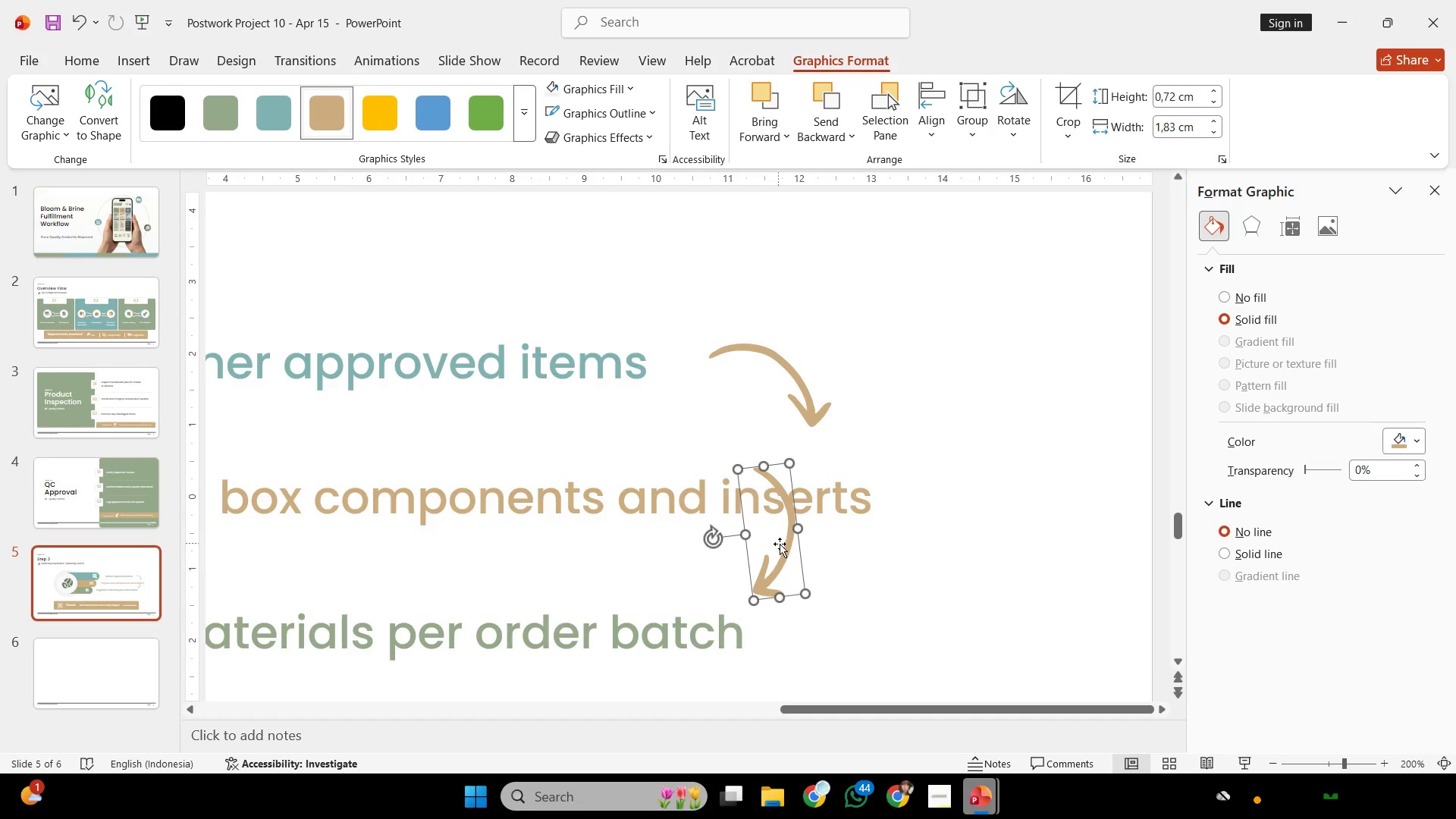 
left_click_drag(start_coordinate=[788, 553], to_coordinate=[920, 590])
 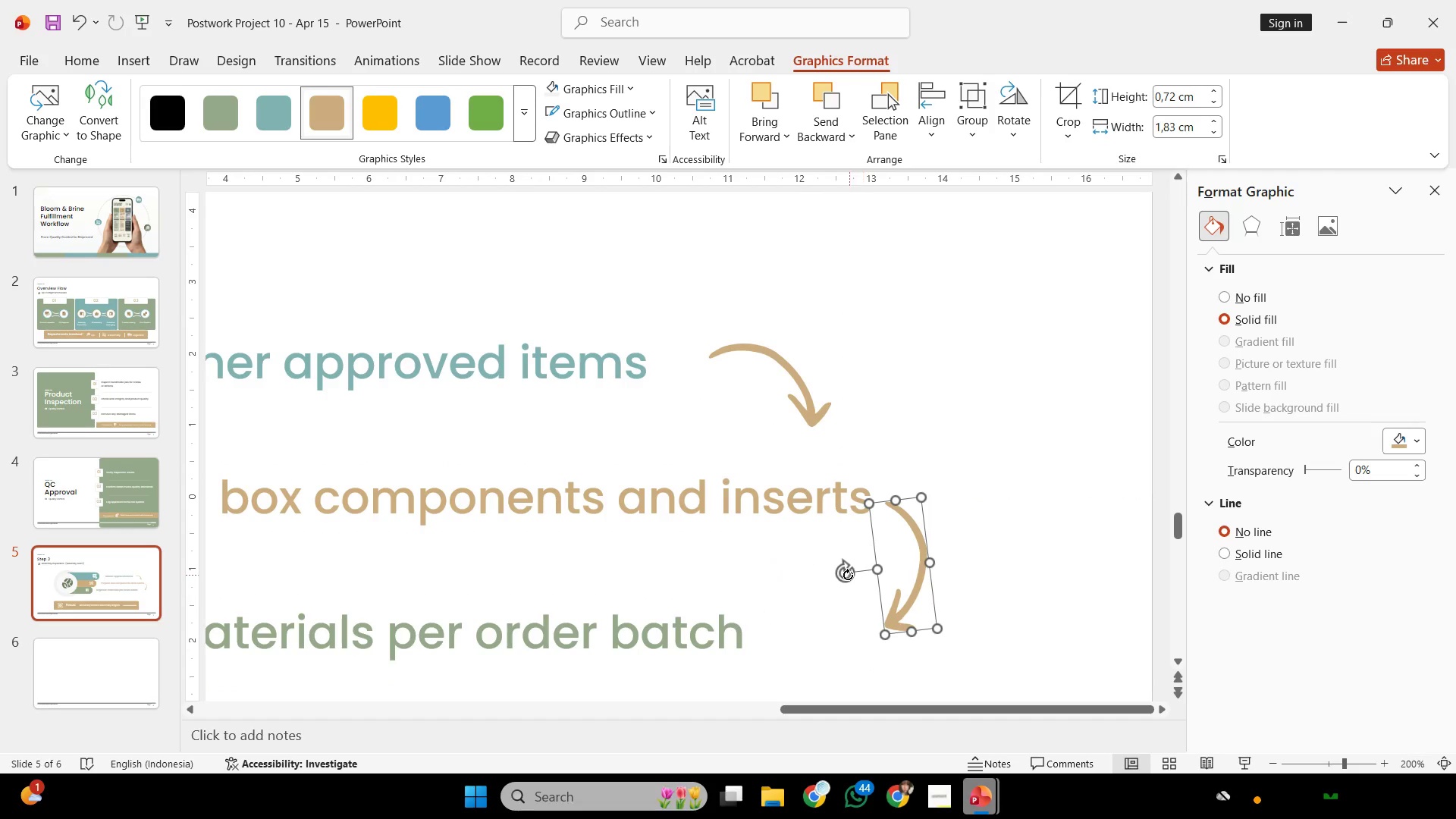 
left_click_drag(start_coordinate=[846, 571], to_coordinate=[823, 523])
 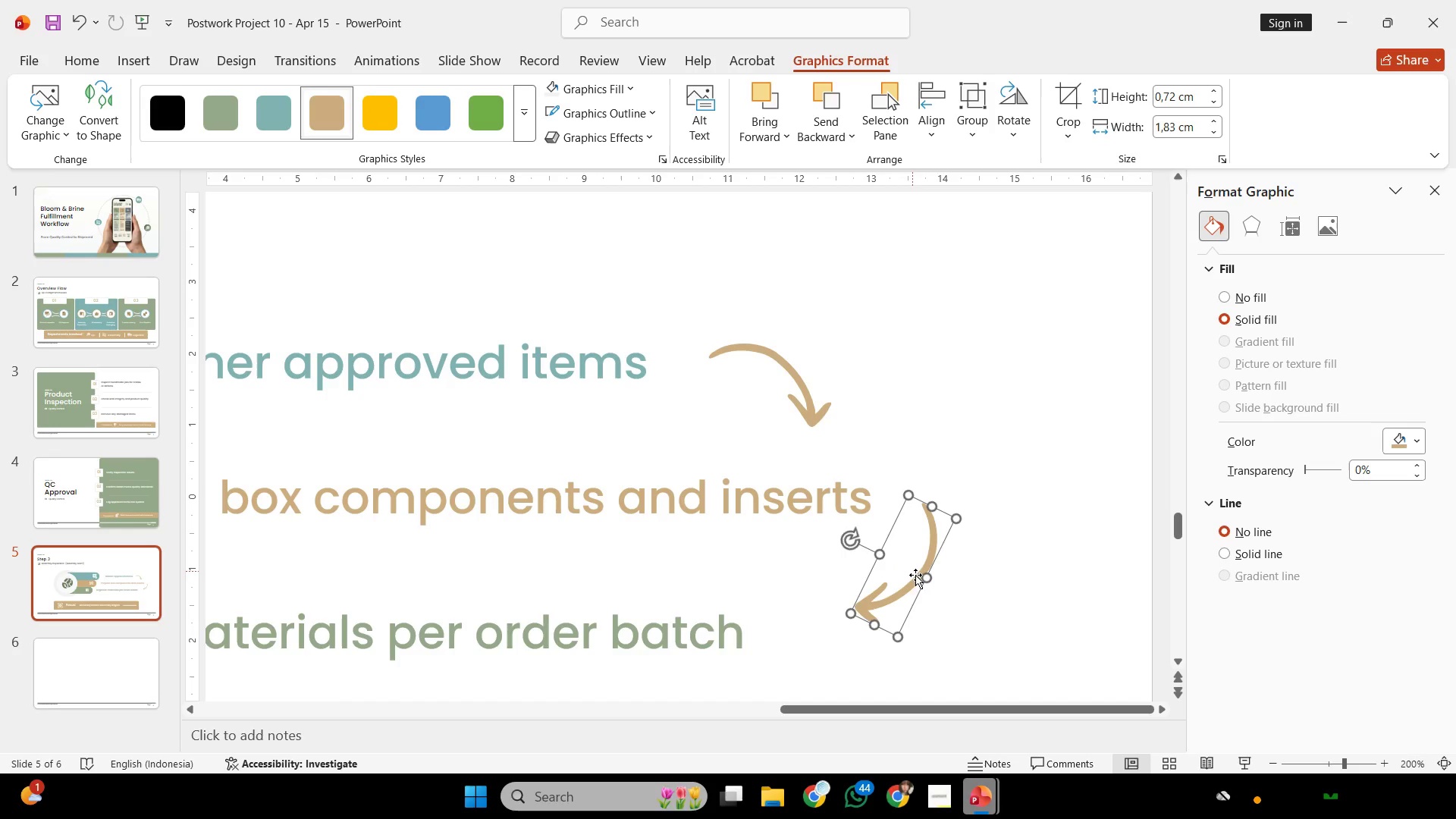 
left_click_drag(start_coordinate=[917, 582], to_coordinate=[893, 605])
 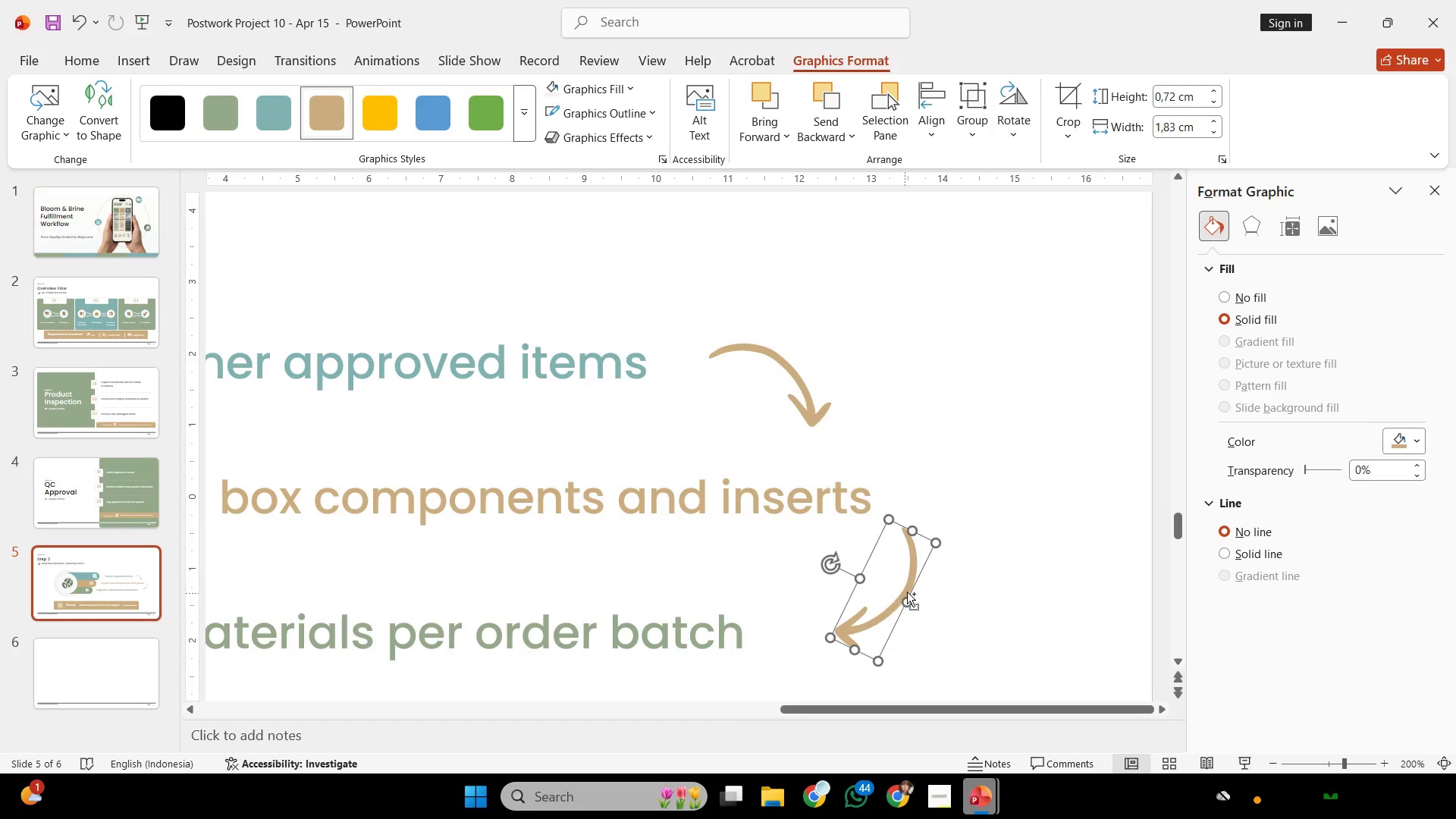 
key(Control+ControlLeft)
 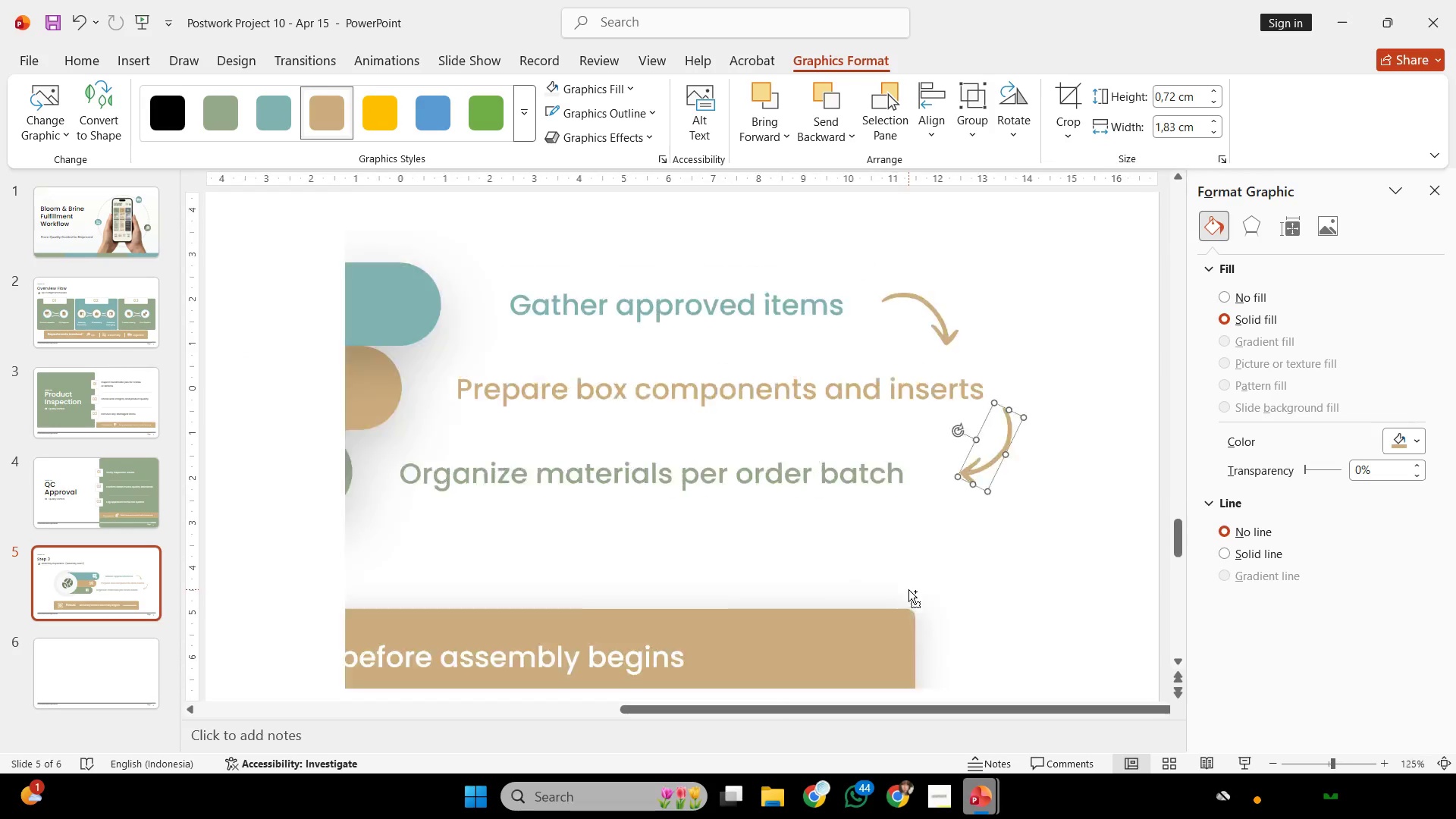 
scroll: coordinate [908, 589], scroll_direction: down, amount: 4.0
 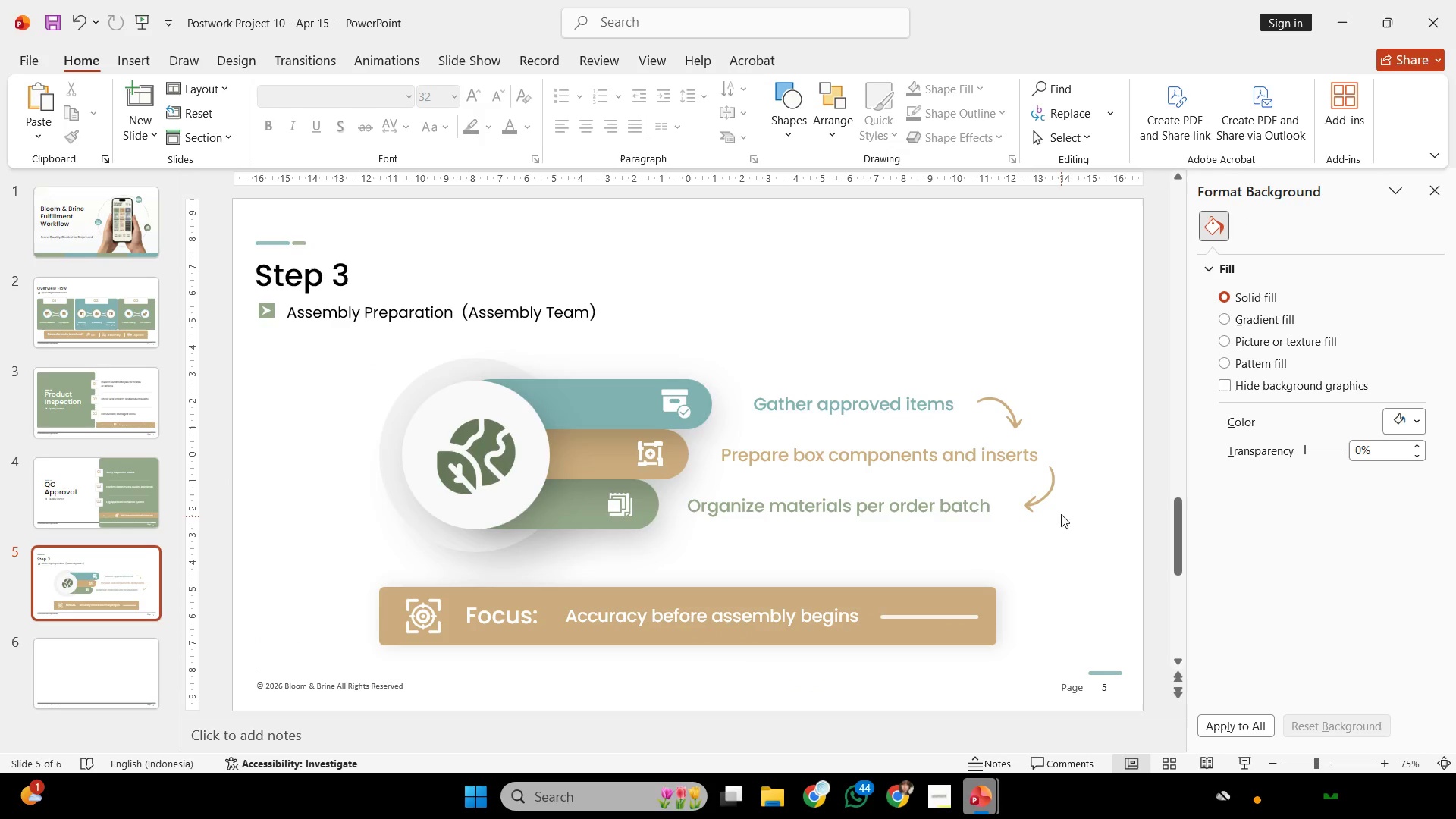 
left_click([1051, 494])
 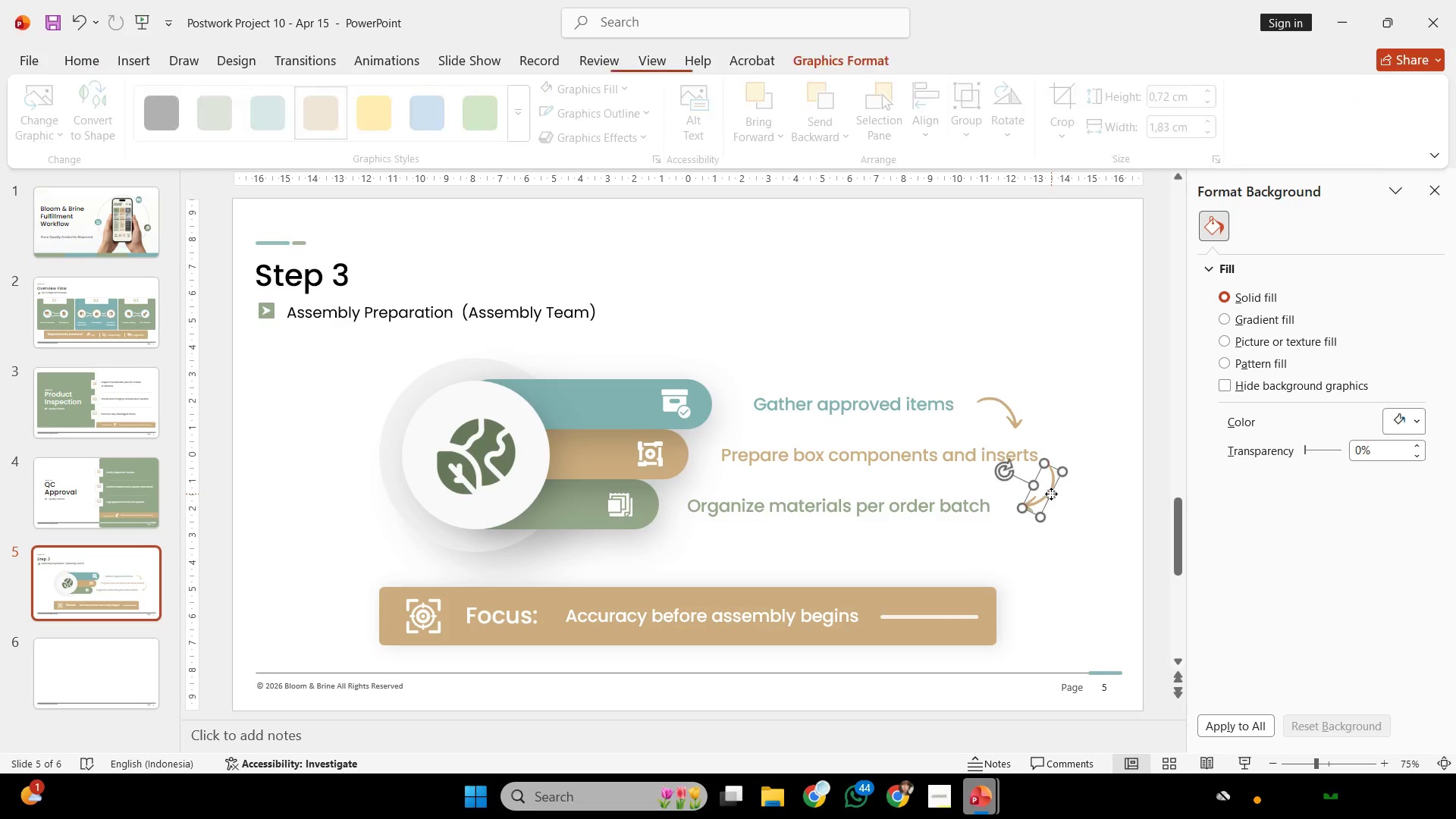 
hold_key(key=ControlLeft, duration=0.59)
 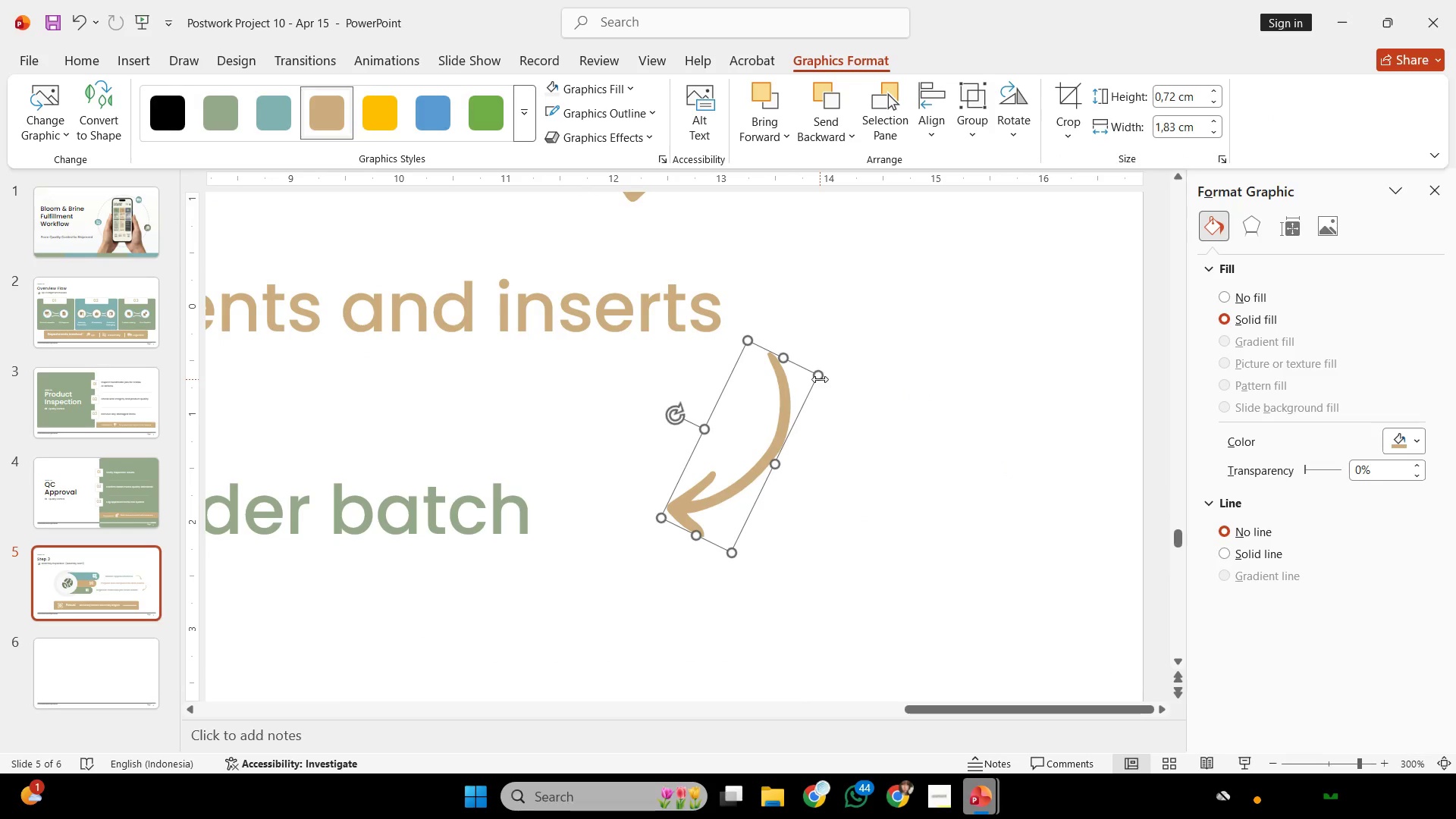 
hold_key(key=ShiftLeft, duration=1.06)
 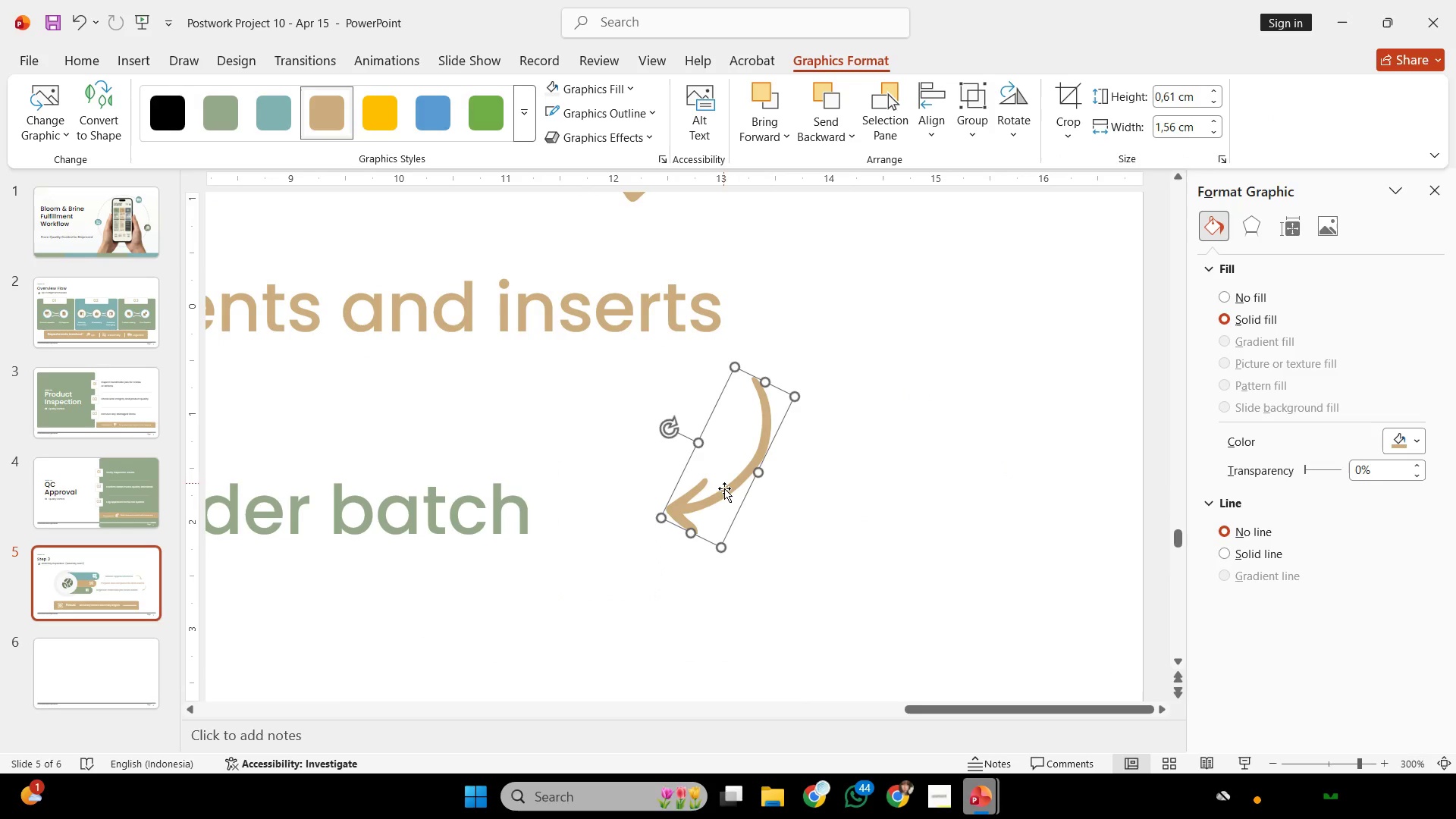 
scroll: coordinate [1051, 494], scroll_direction: up, amount: 5.0
 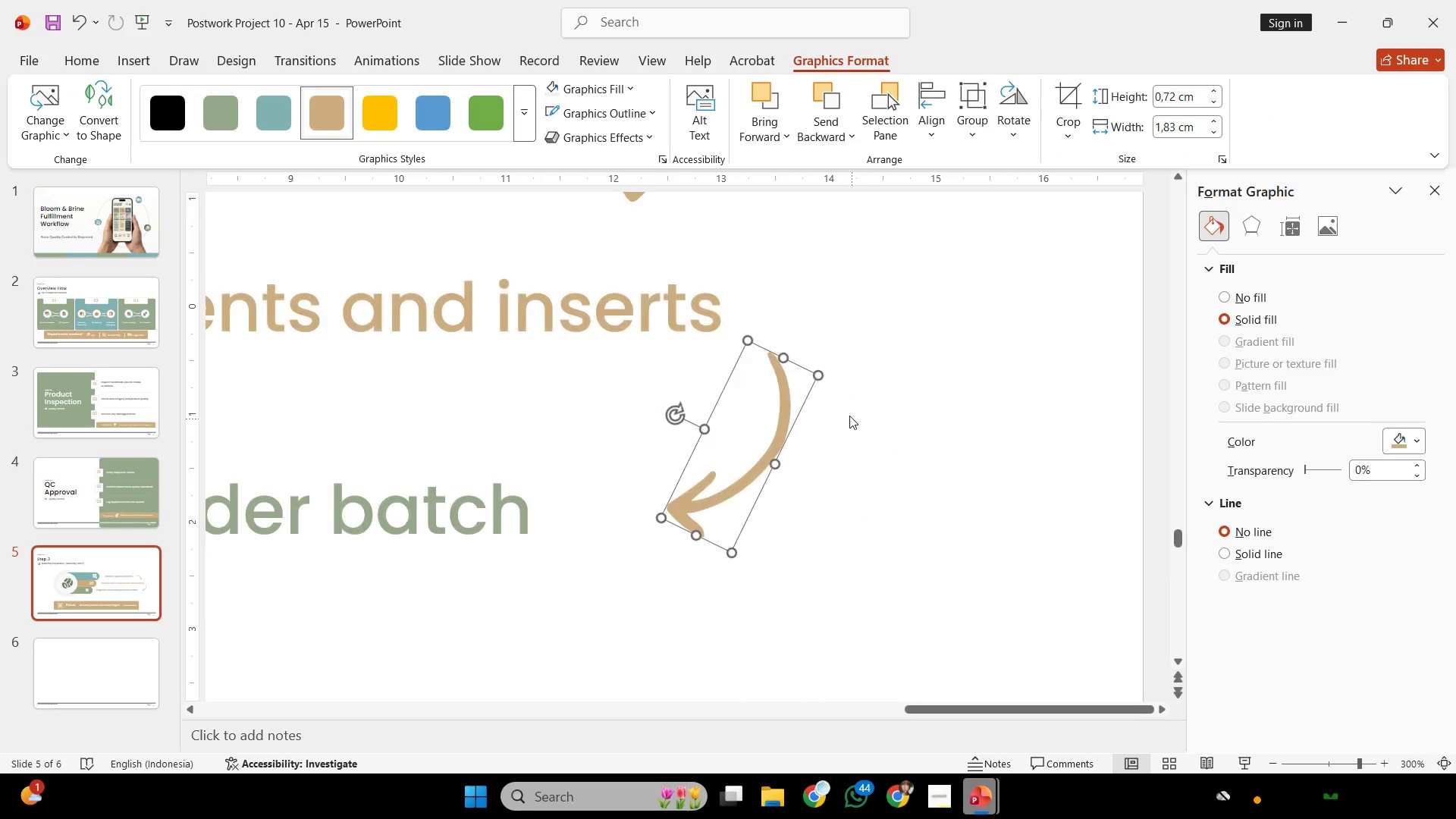 
left_click_drag(start_coordinate=[819, 378], to_coordinate=[774, 437])
 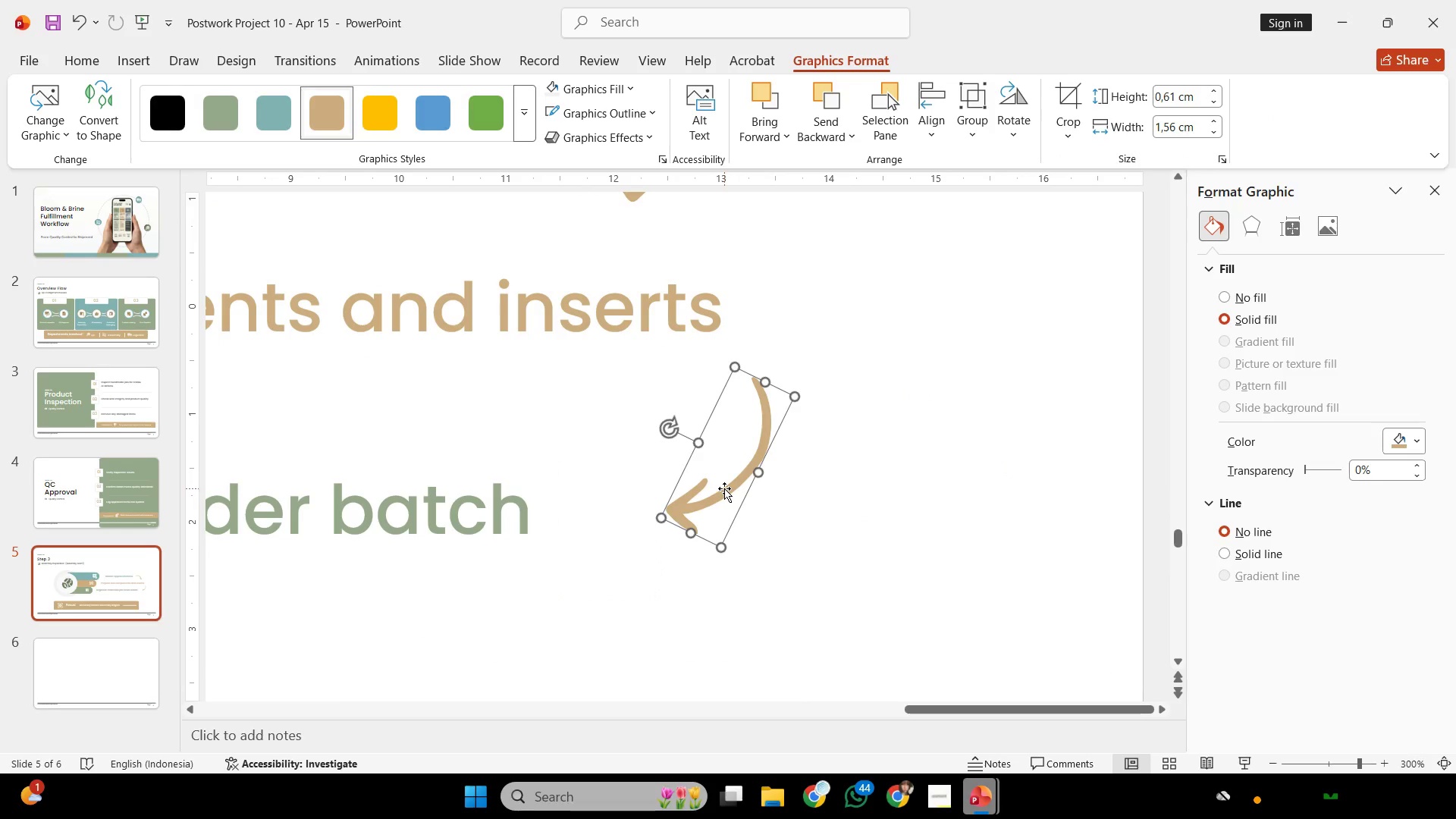 
left_click_drag(start_coordinate=[726, 490], to_coordinate=[720, 490])
 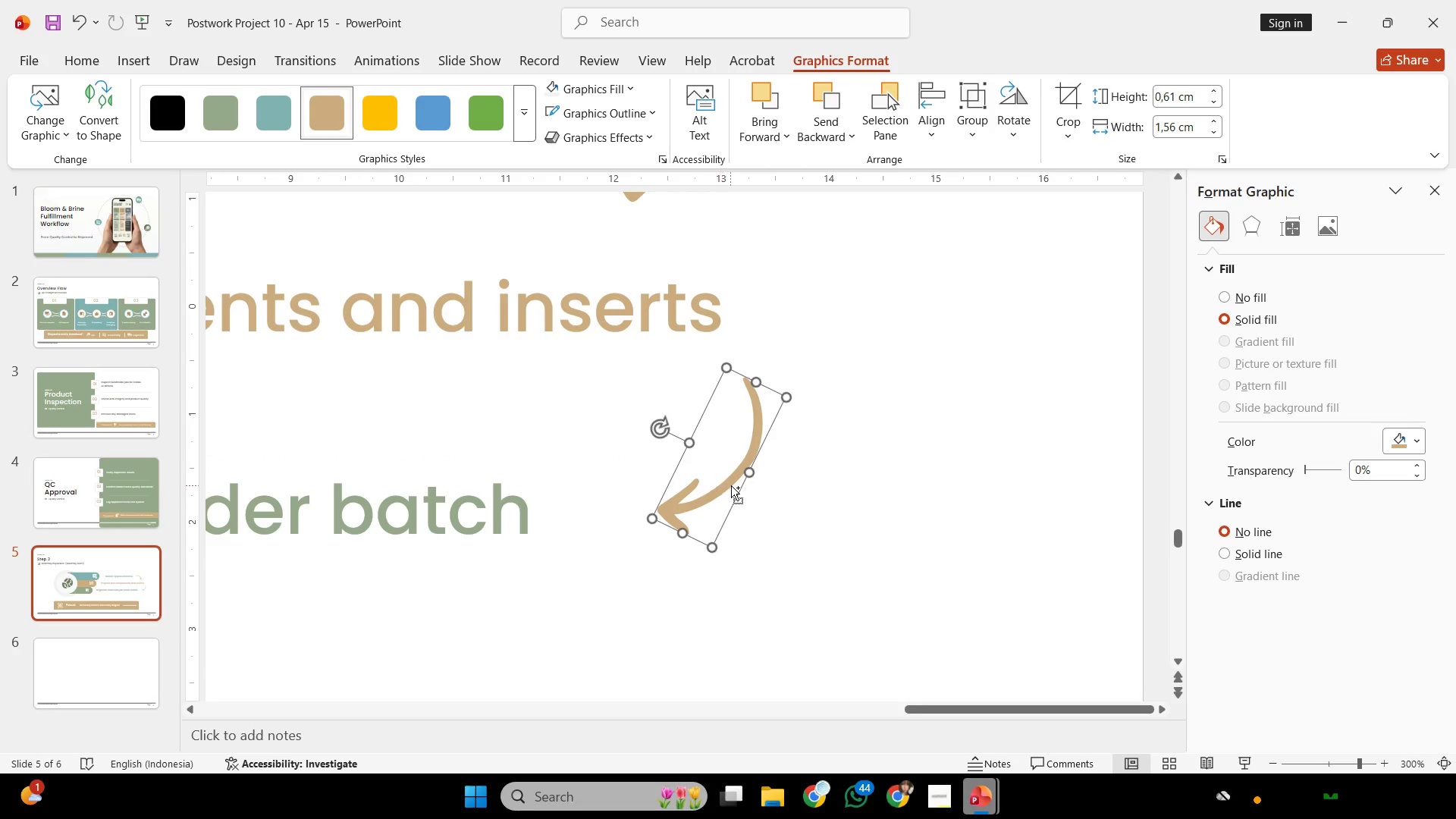 
hold_key(key=ControlLeft, duration=0.34)
scroll: coordinate [731, 485], scroll_direction: down, amount: 1.0
 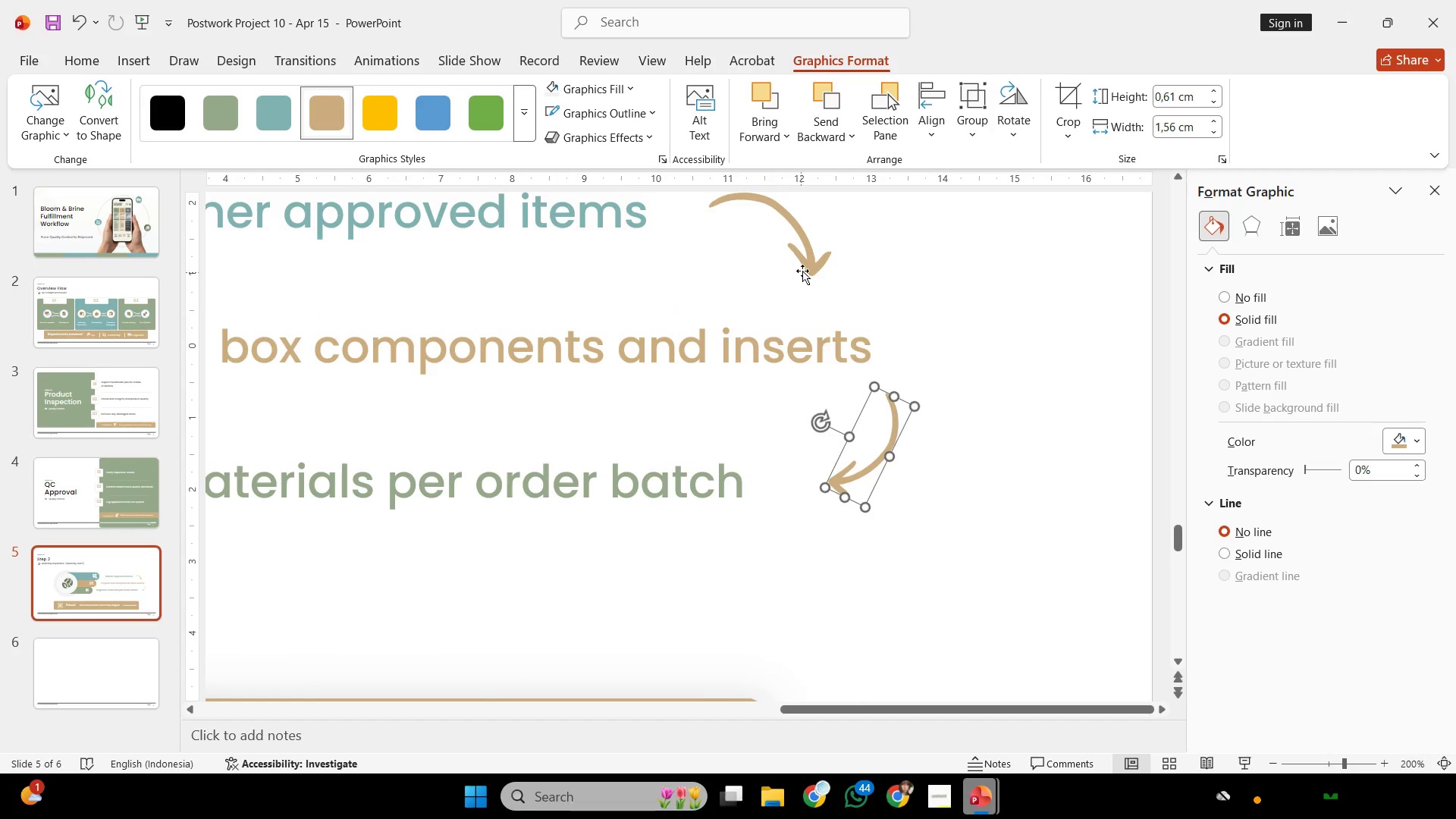 
left_click([802, 270])
 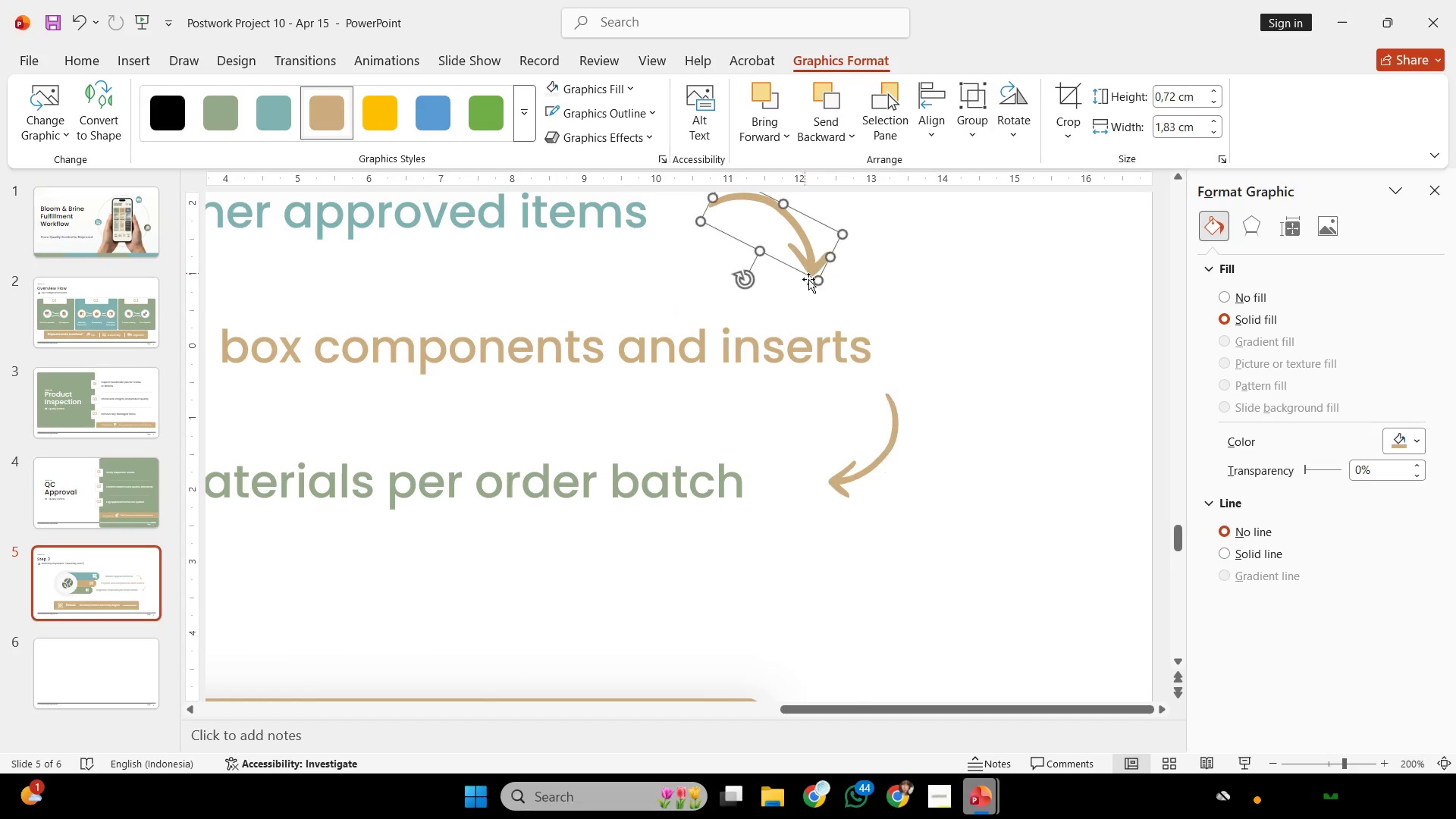 
key(Control+ControlLeft)
 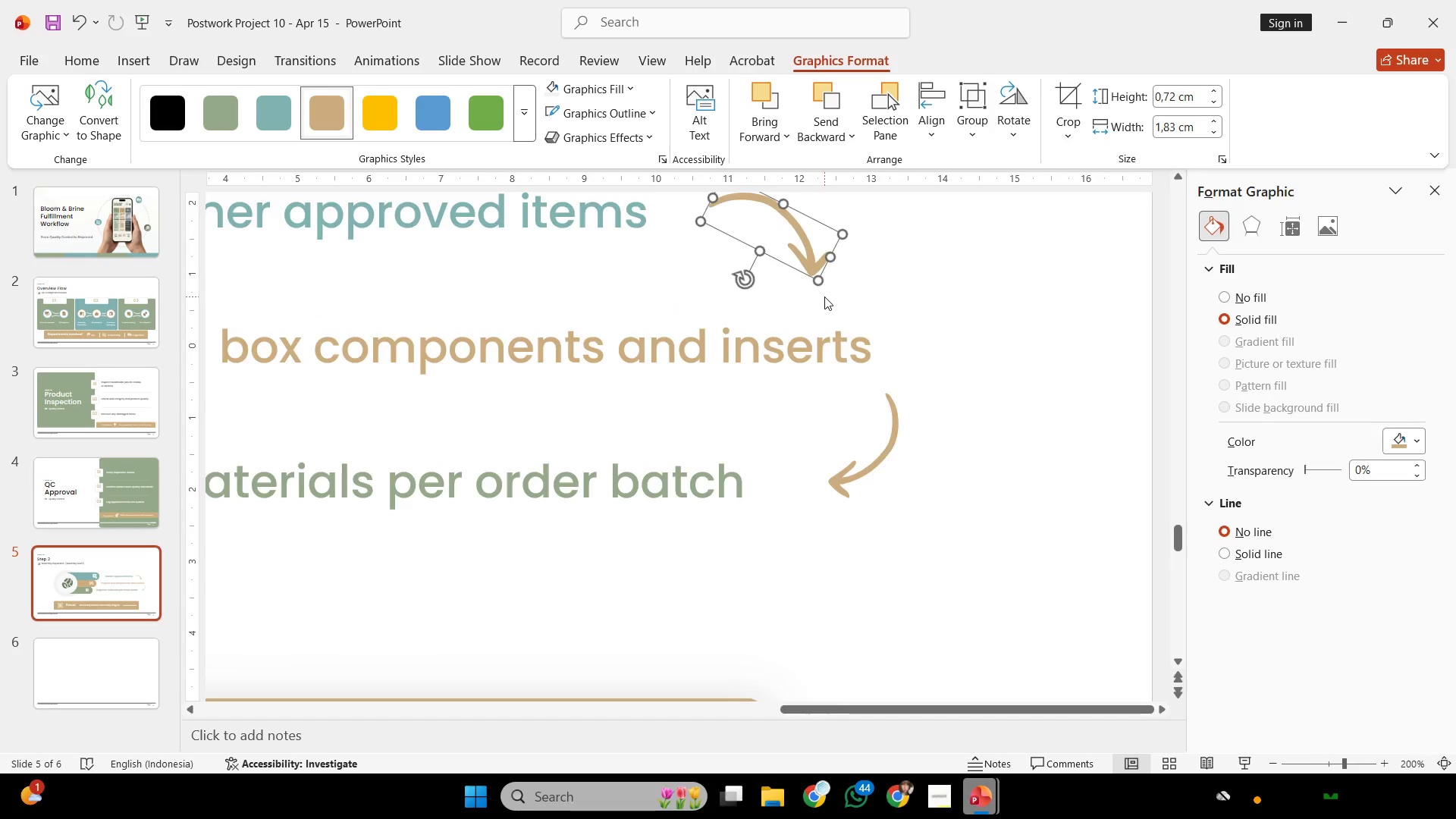 
hold_key(key=ShiftLeft, duration=1.27)
 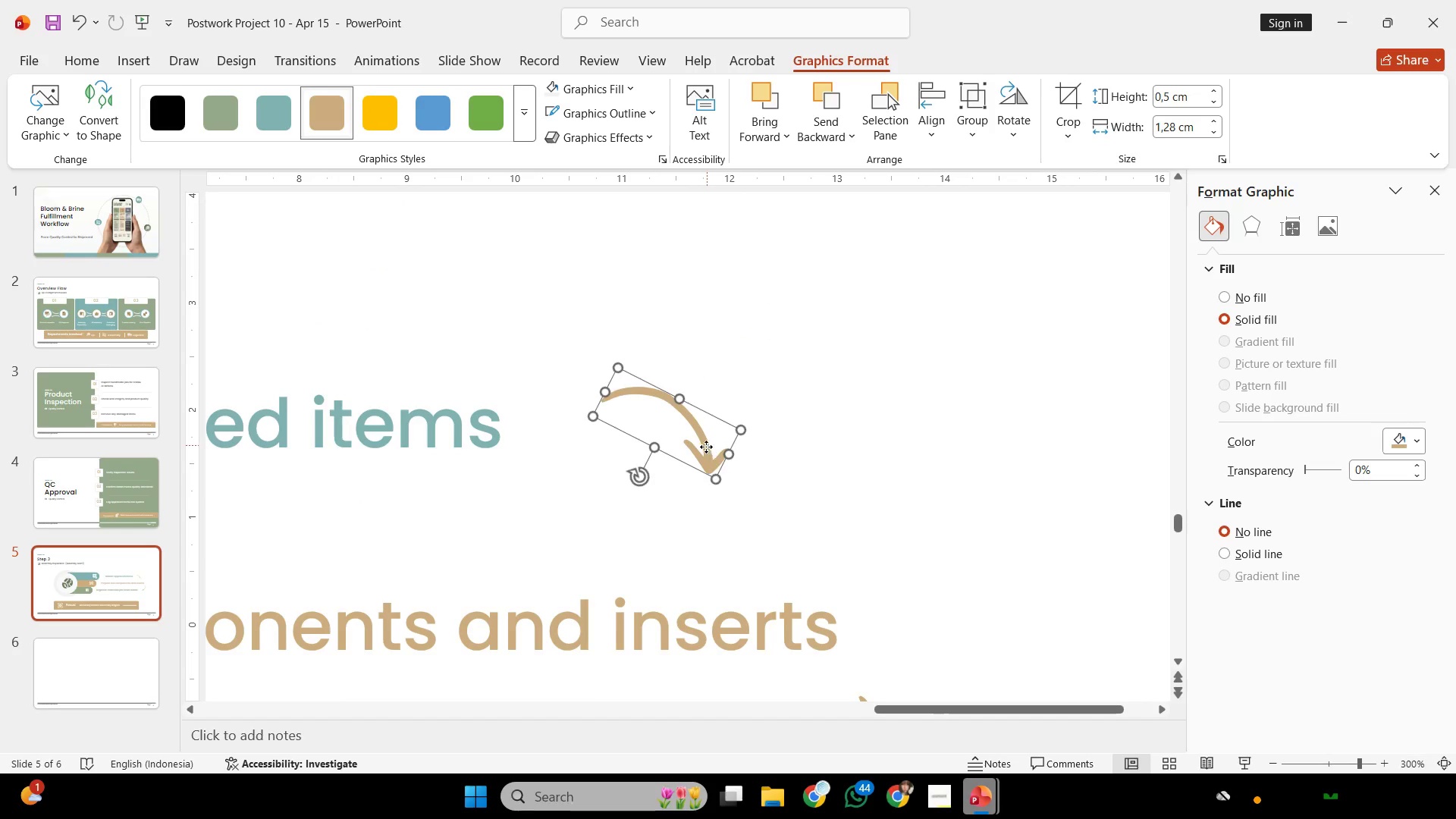 
scroll: coordinate [825, 297], scroll_direction: up, amount: 1.0
 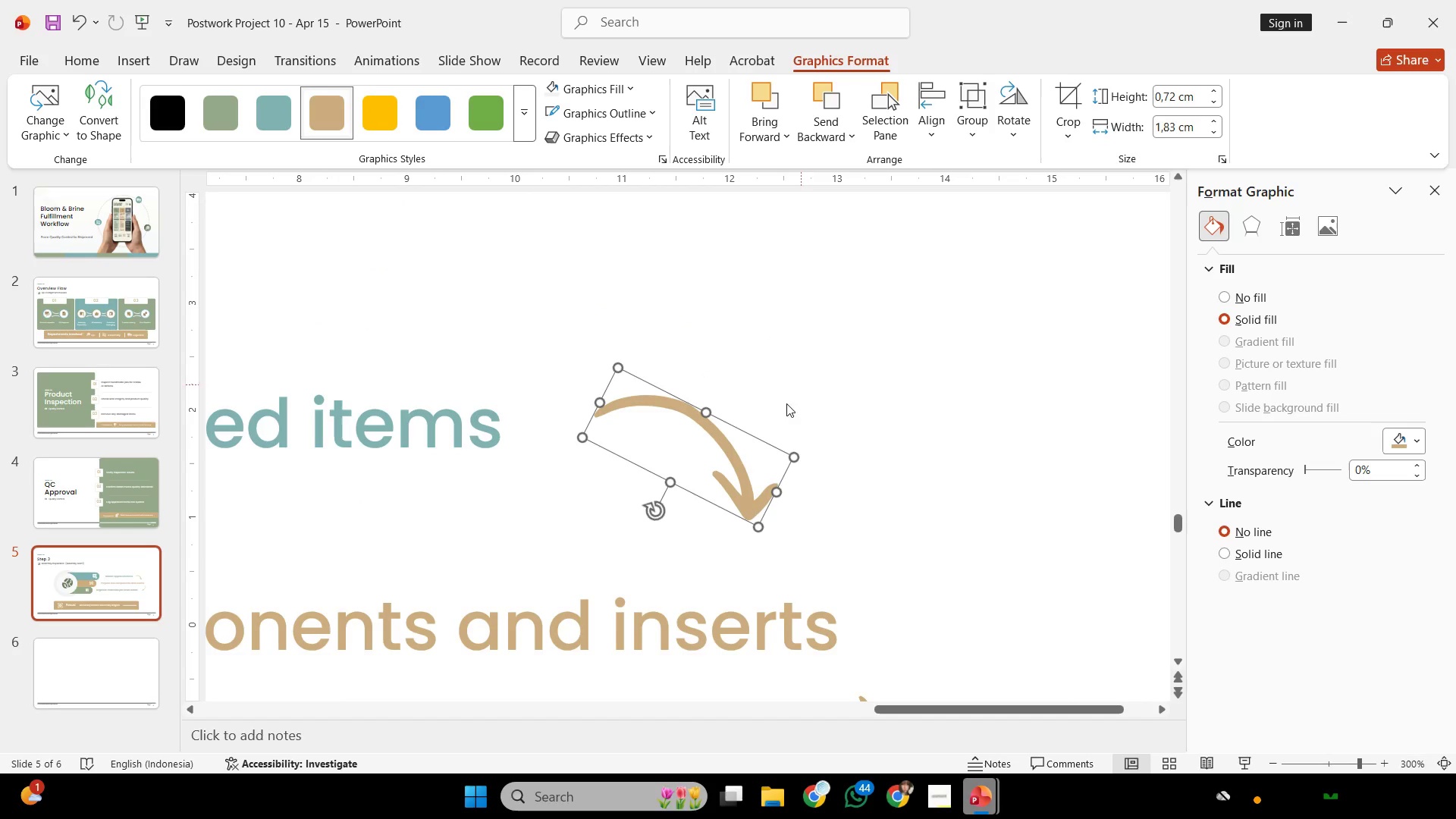 
left_click_drag(start_coordinate=[757, 526], to_coordinate=[720, 472])
 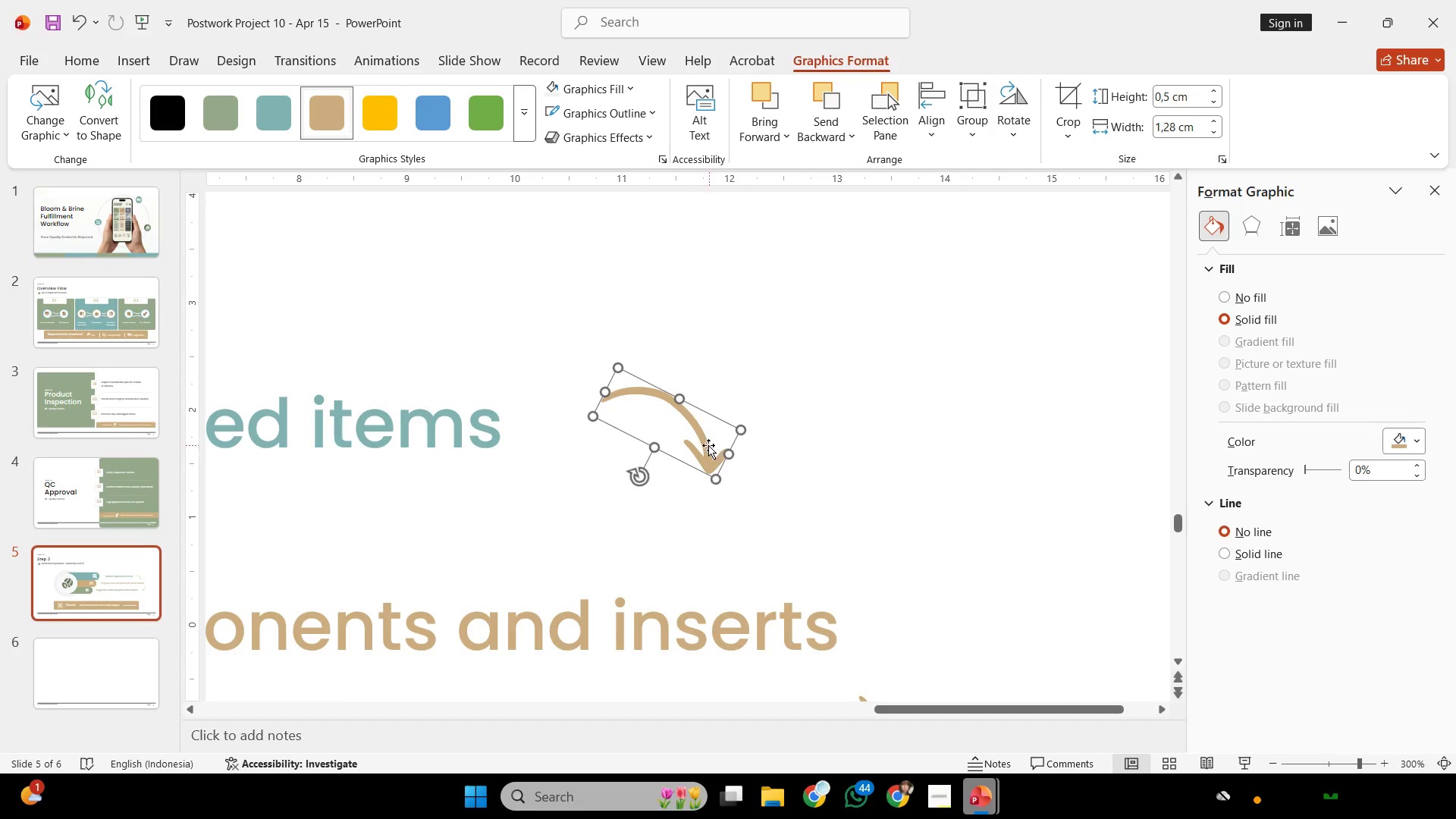 
left_click_drag(start_coordinate=[707, 445], to_coordinate=[723, 475])
 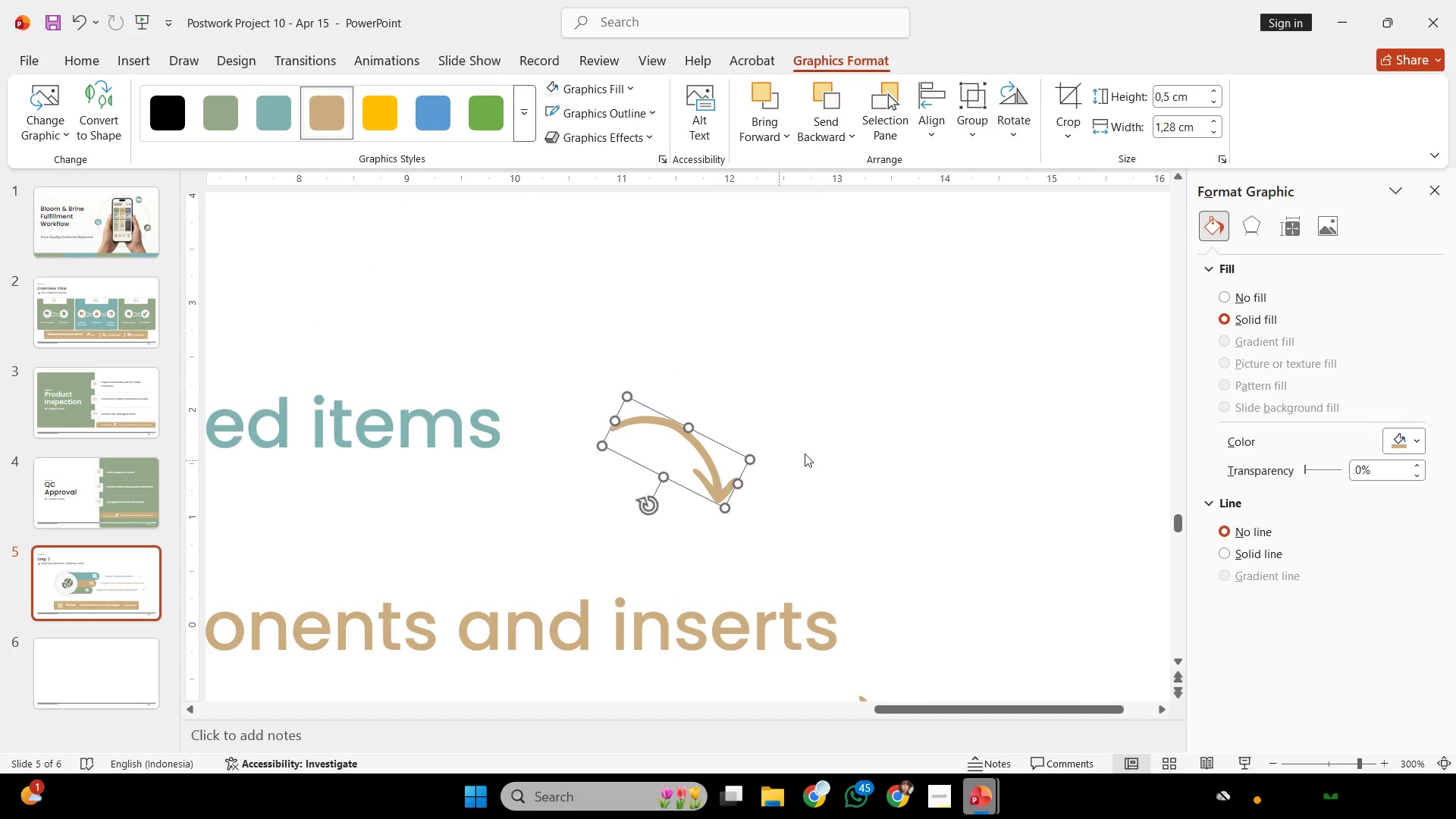 
key(Control+ControlLeft)
 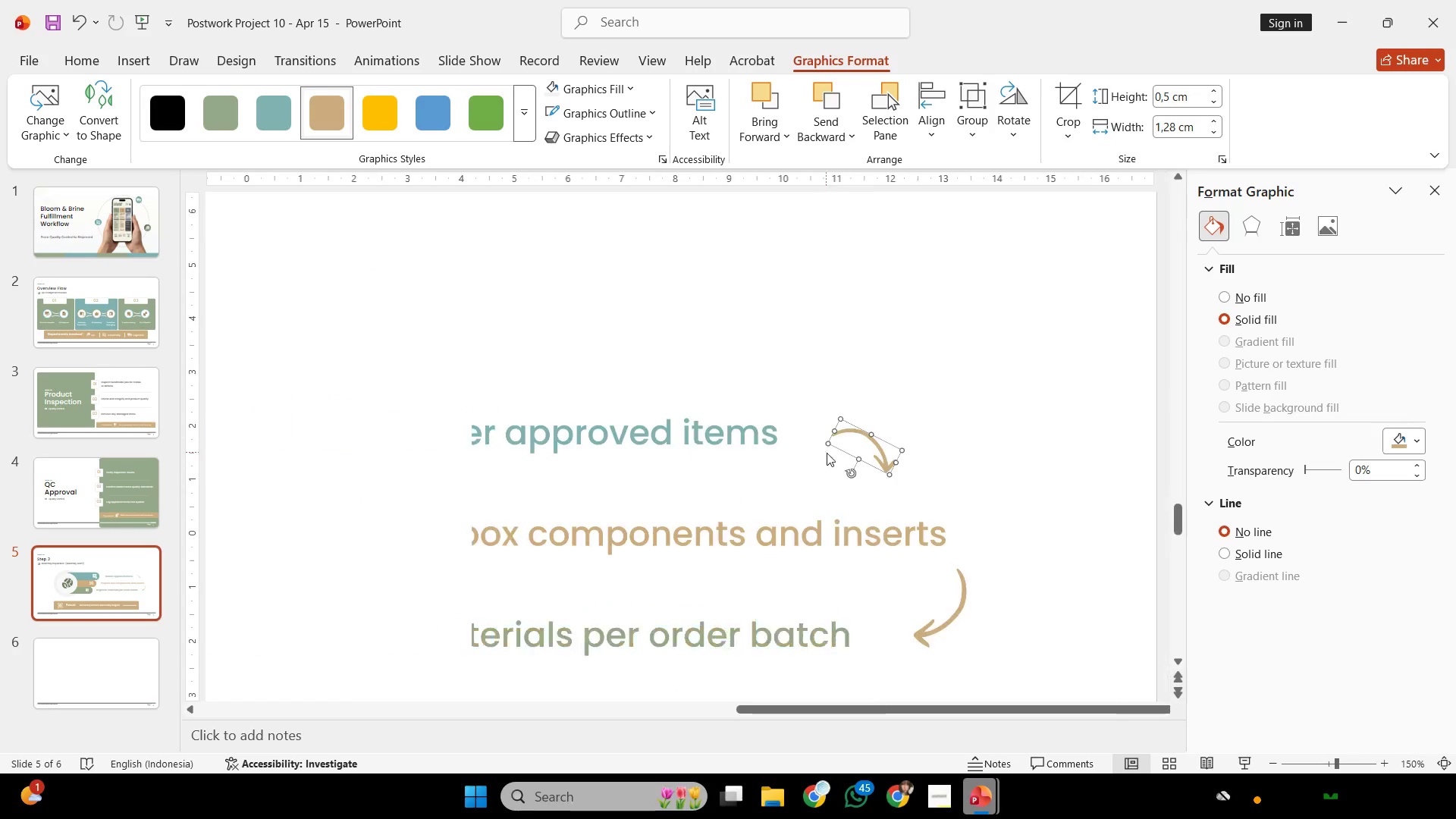 
left_click([926, 436])
 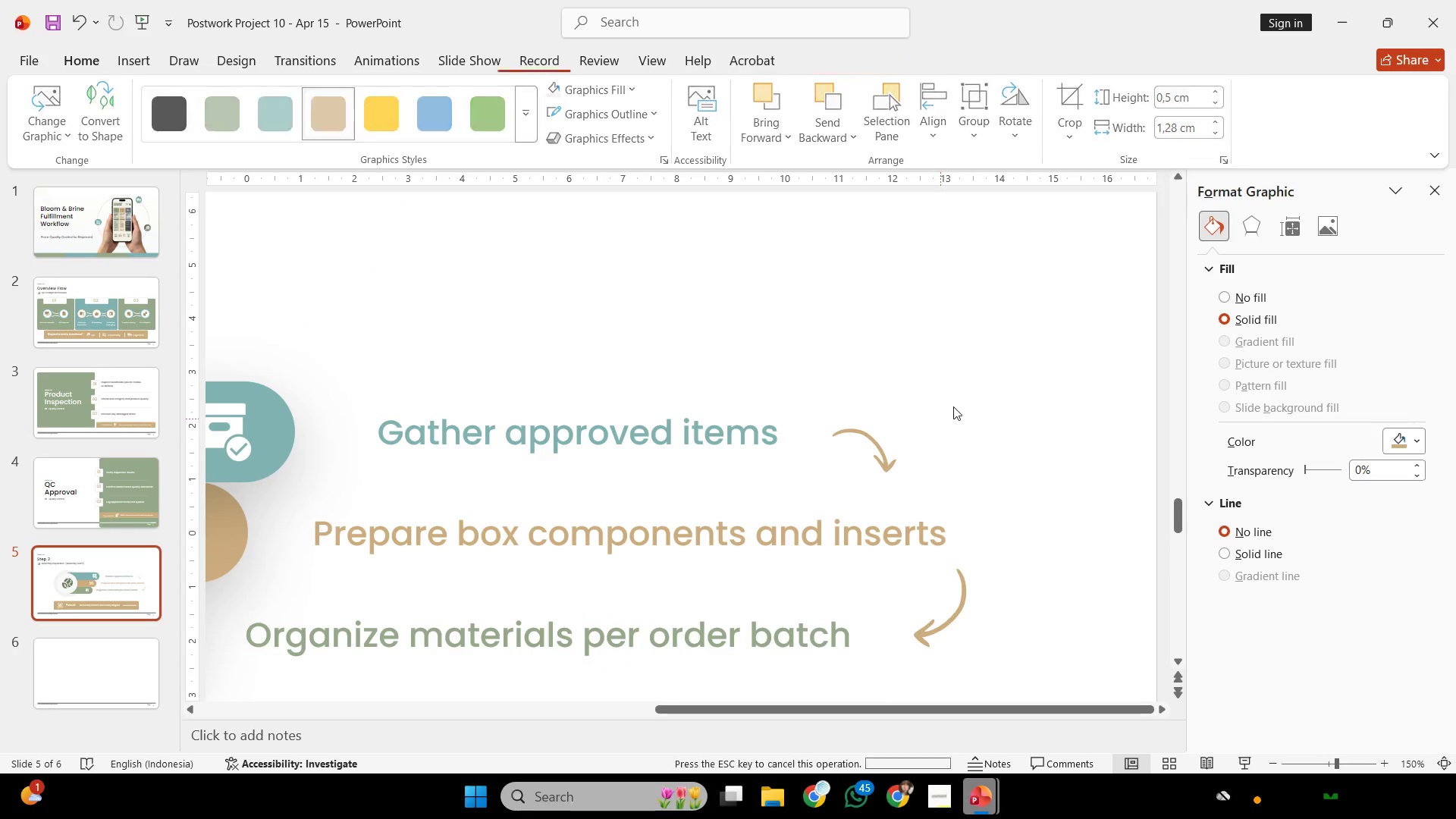 
scroll: coordinate [826, 452], scroll_direction: down, amount: 2.0
 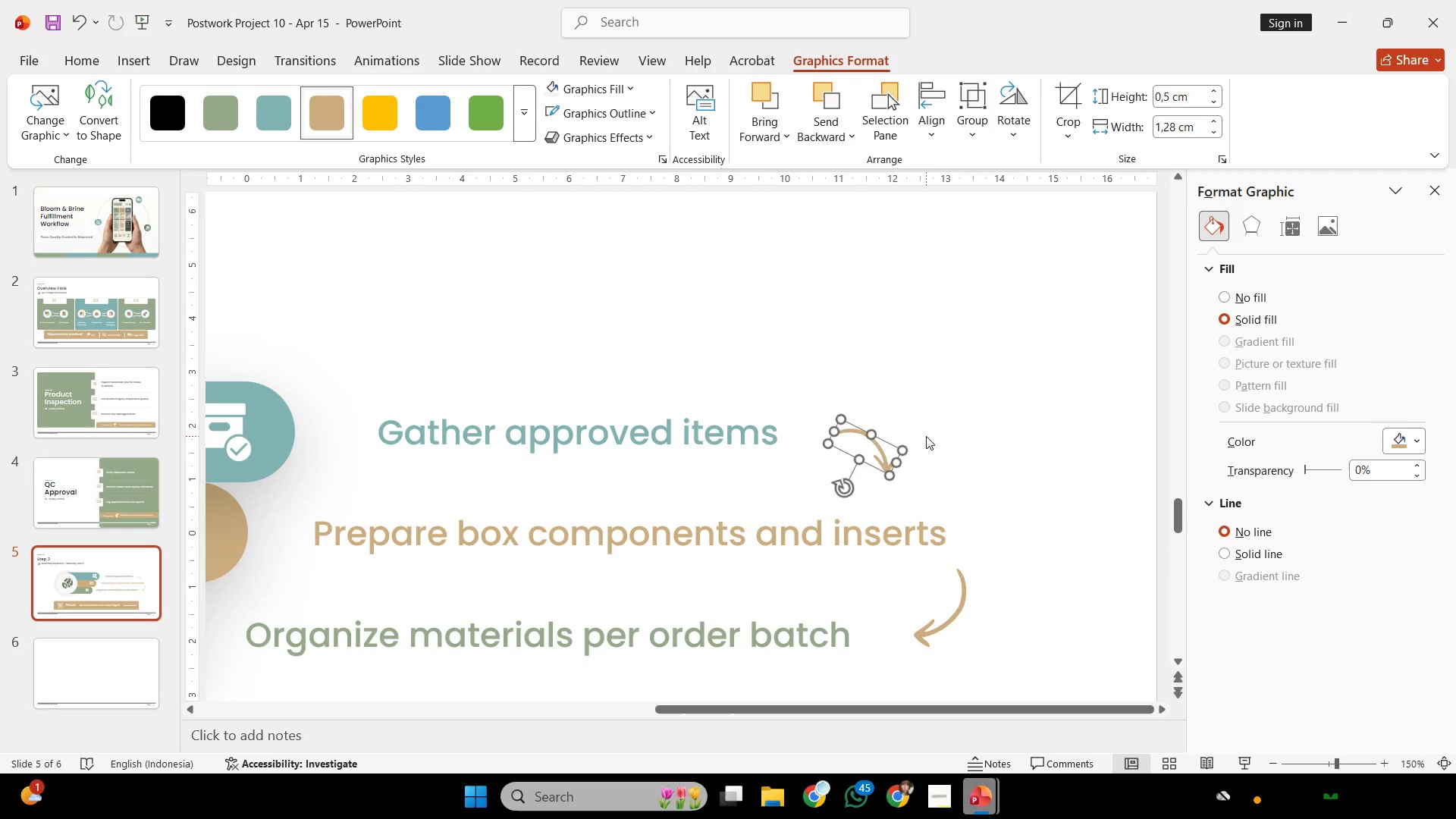 
key(Control+ControlLeft)
 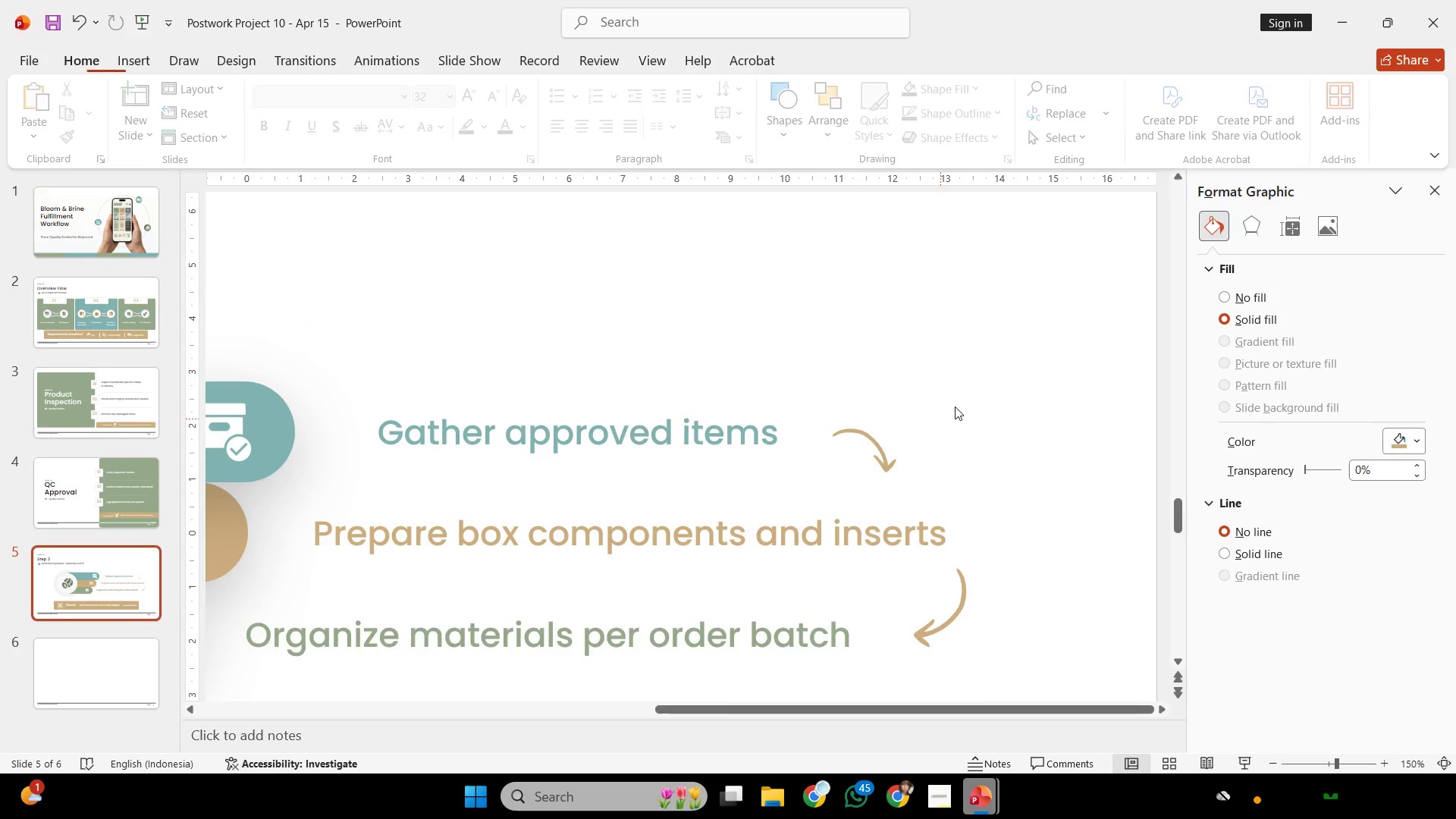 
key(Control+ControlLeft)
 